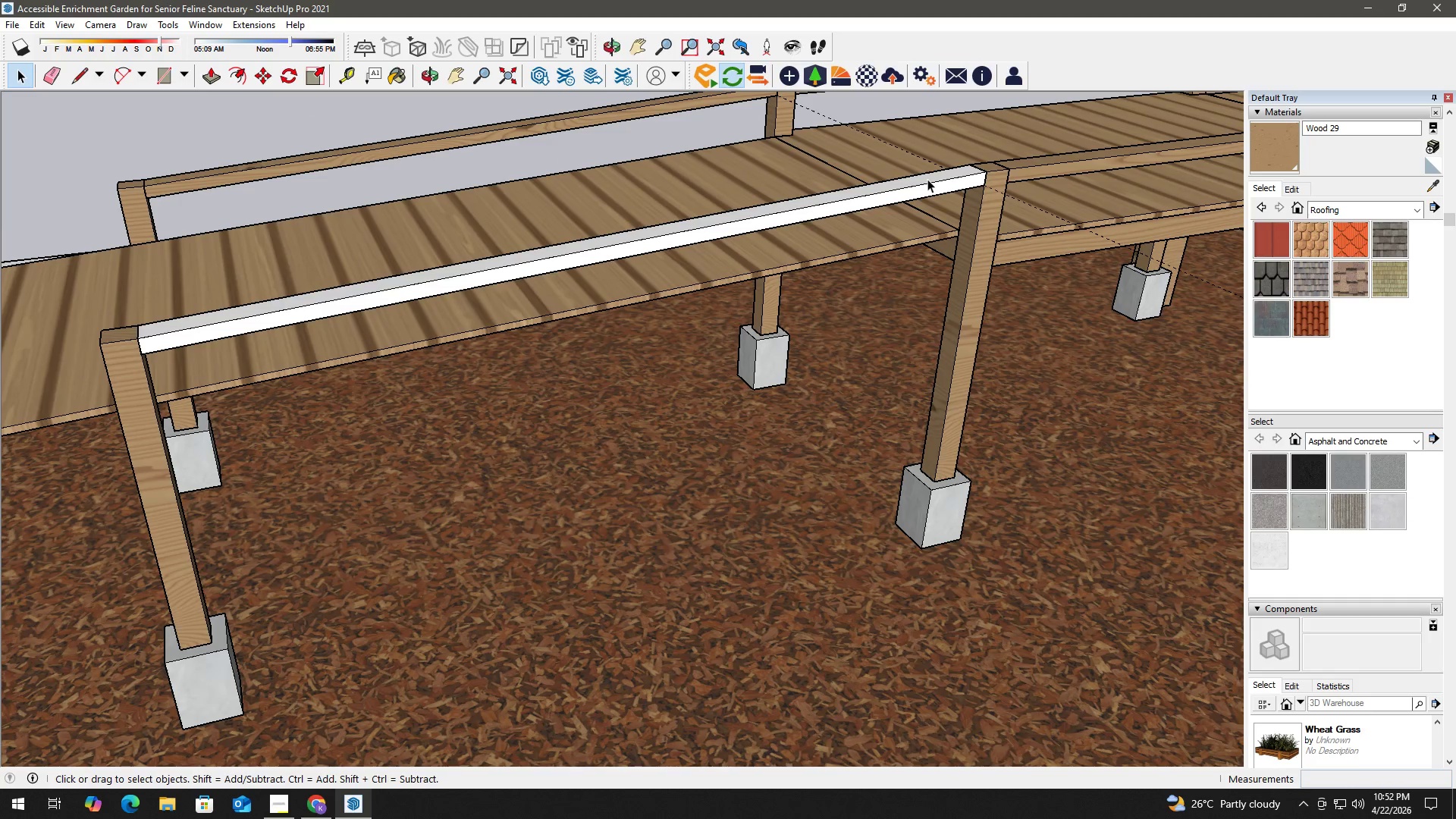 
right_click([927, 179])
 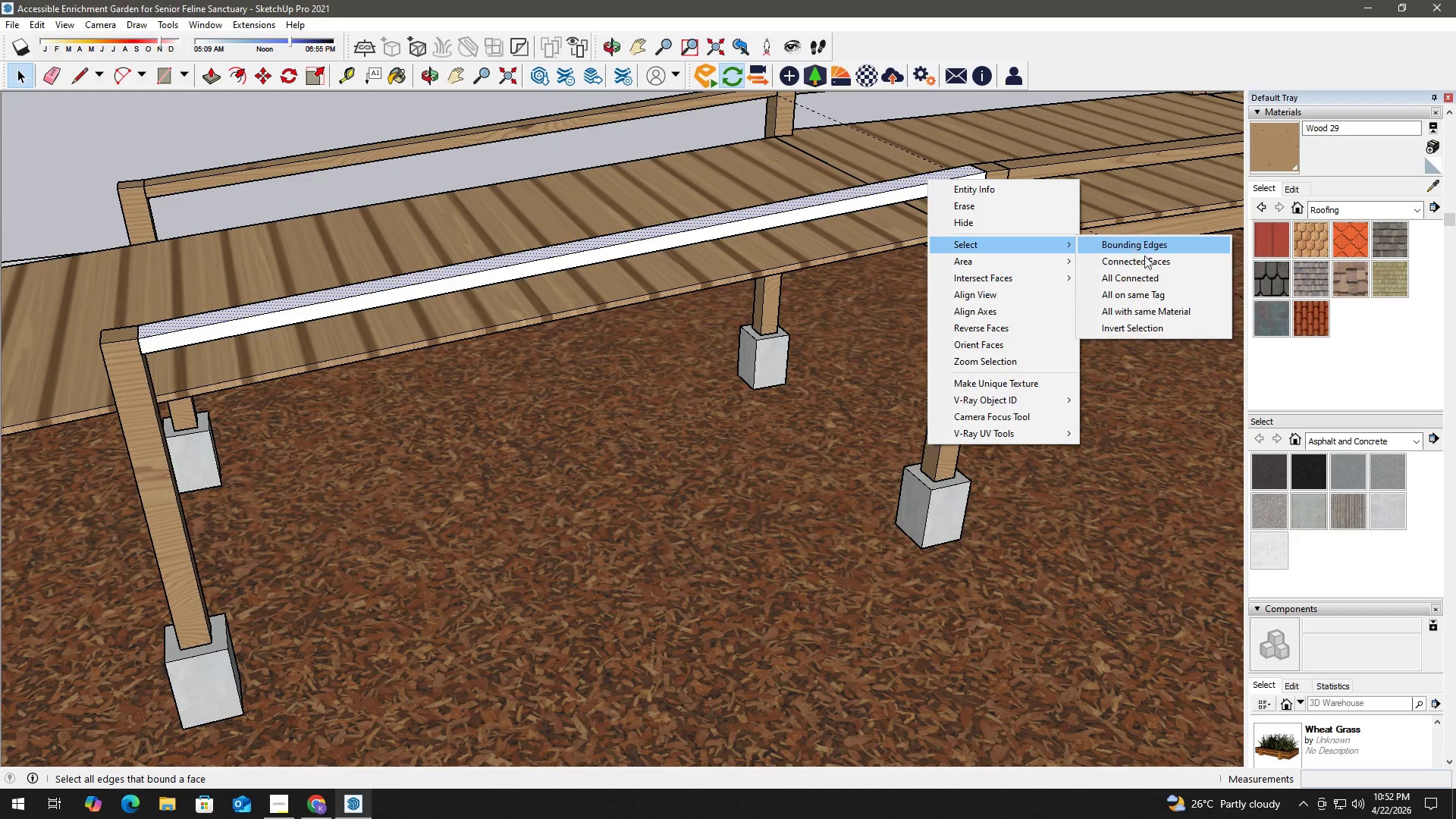 
left_click([1144, 279])
 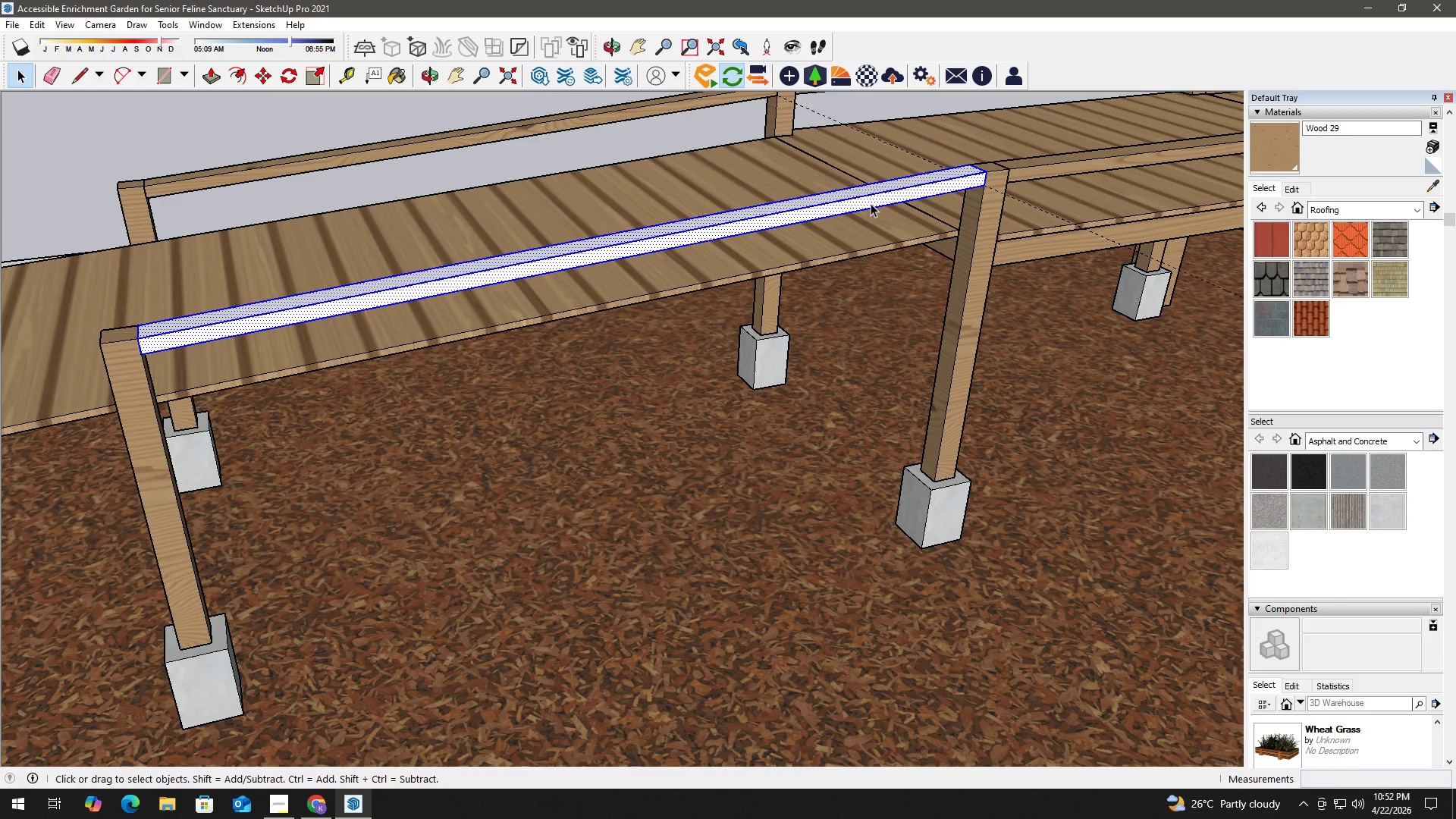 
key(B)
 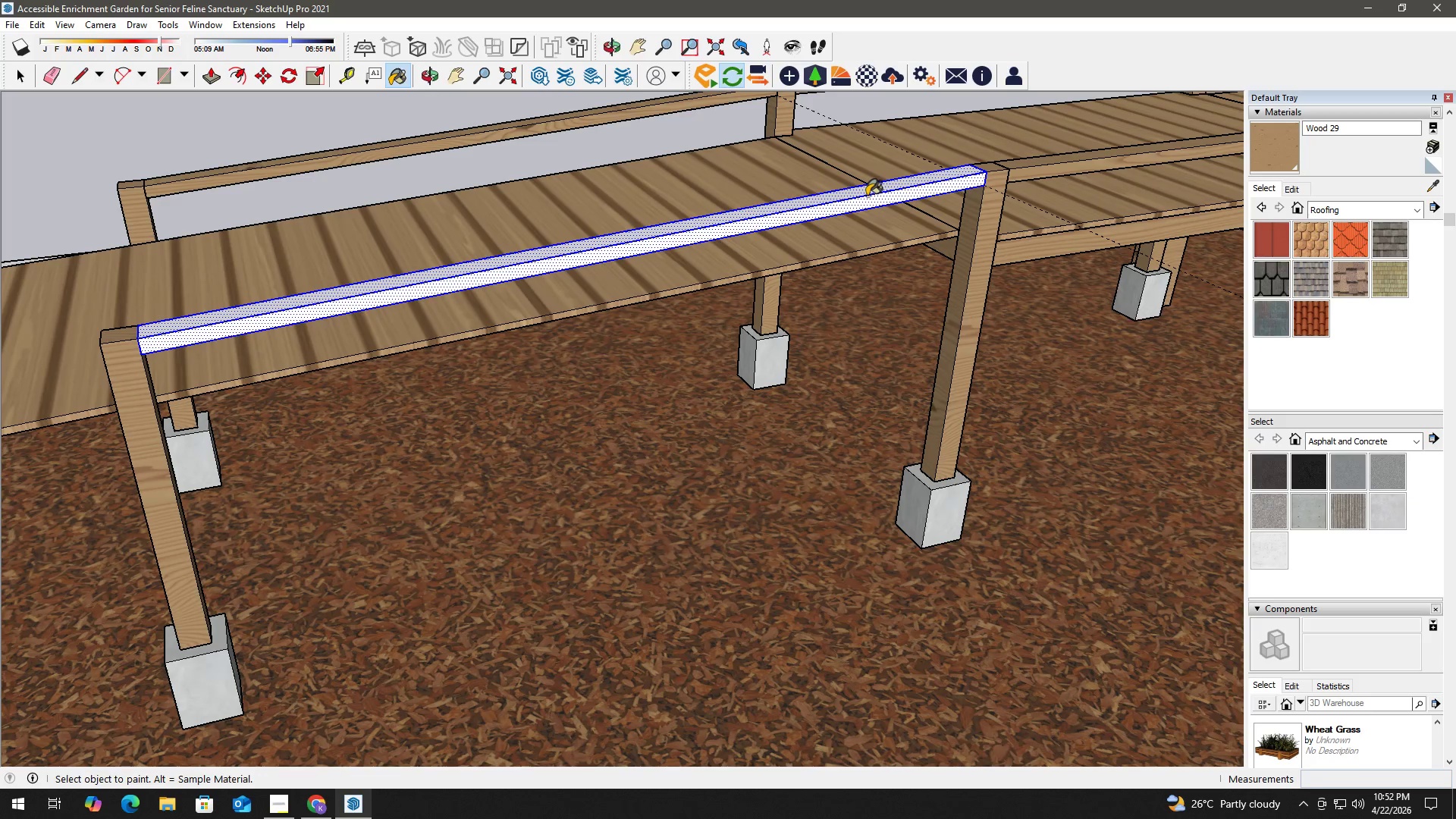 
left_click([867, 196])
 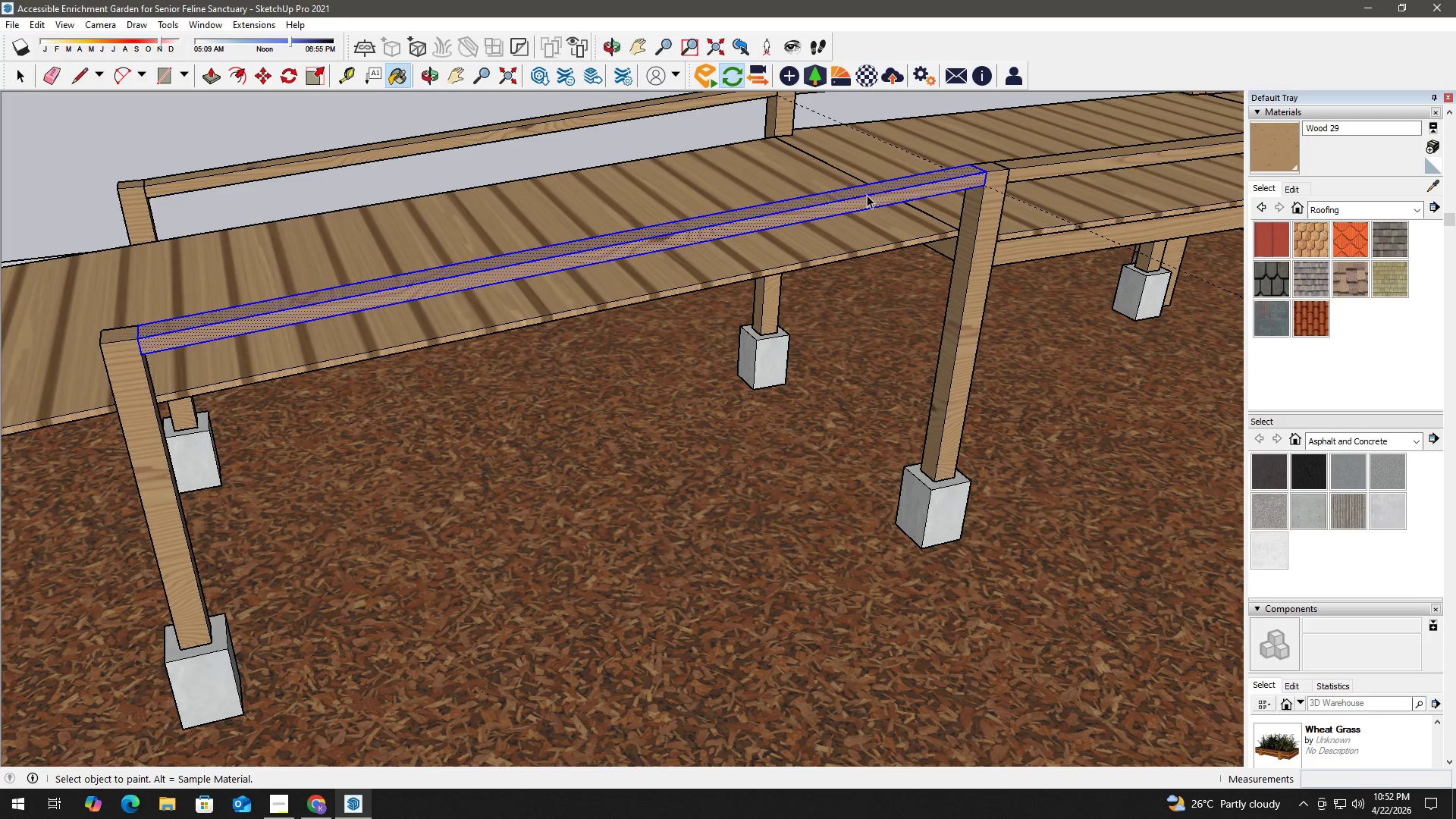 
key(Space)
 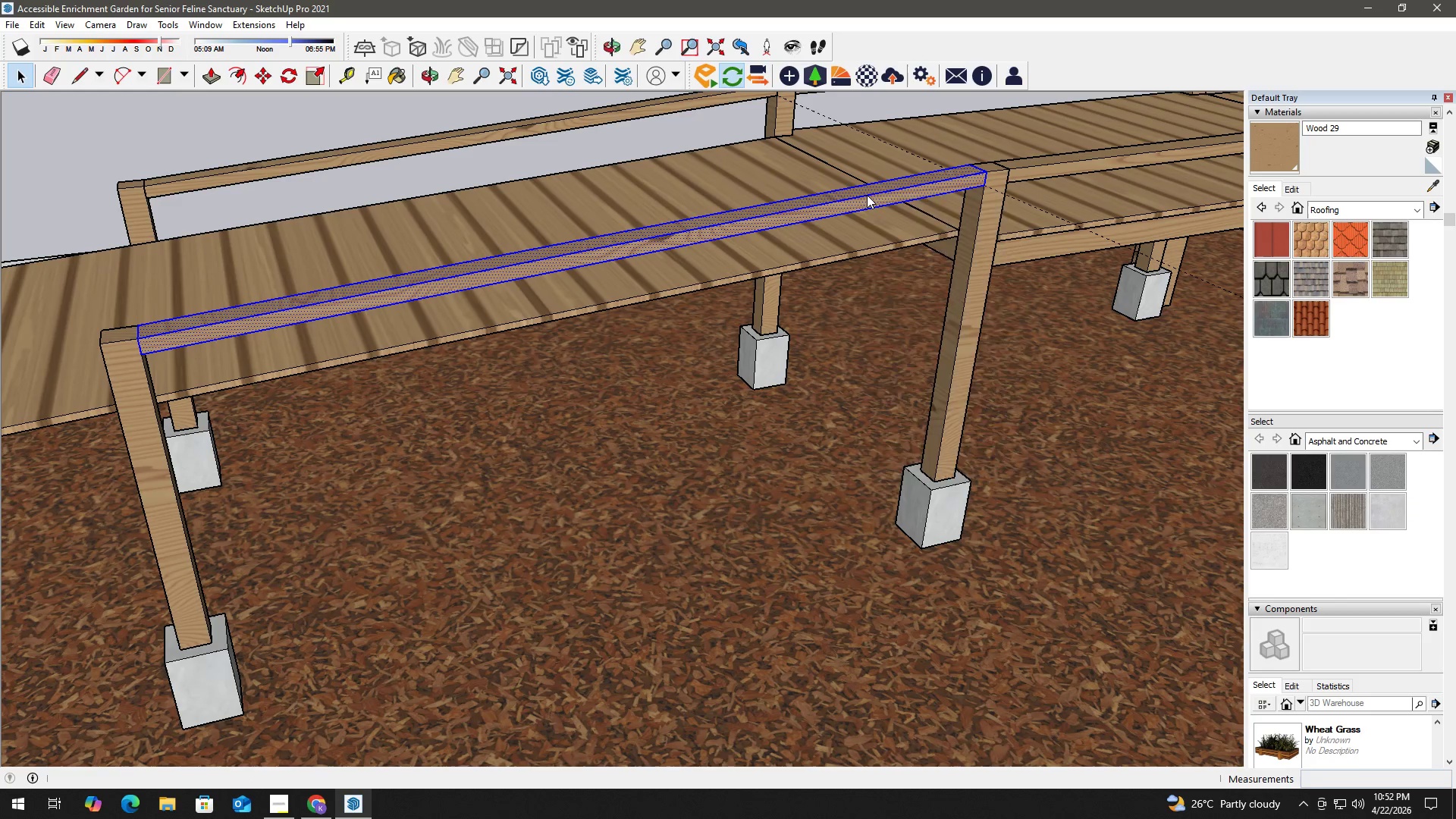 
right_click([867, 195])
 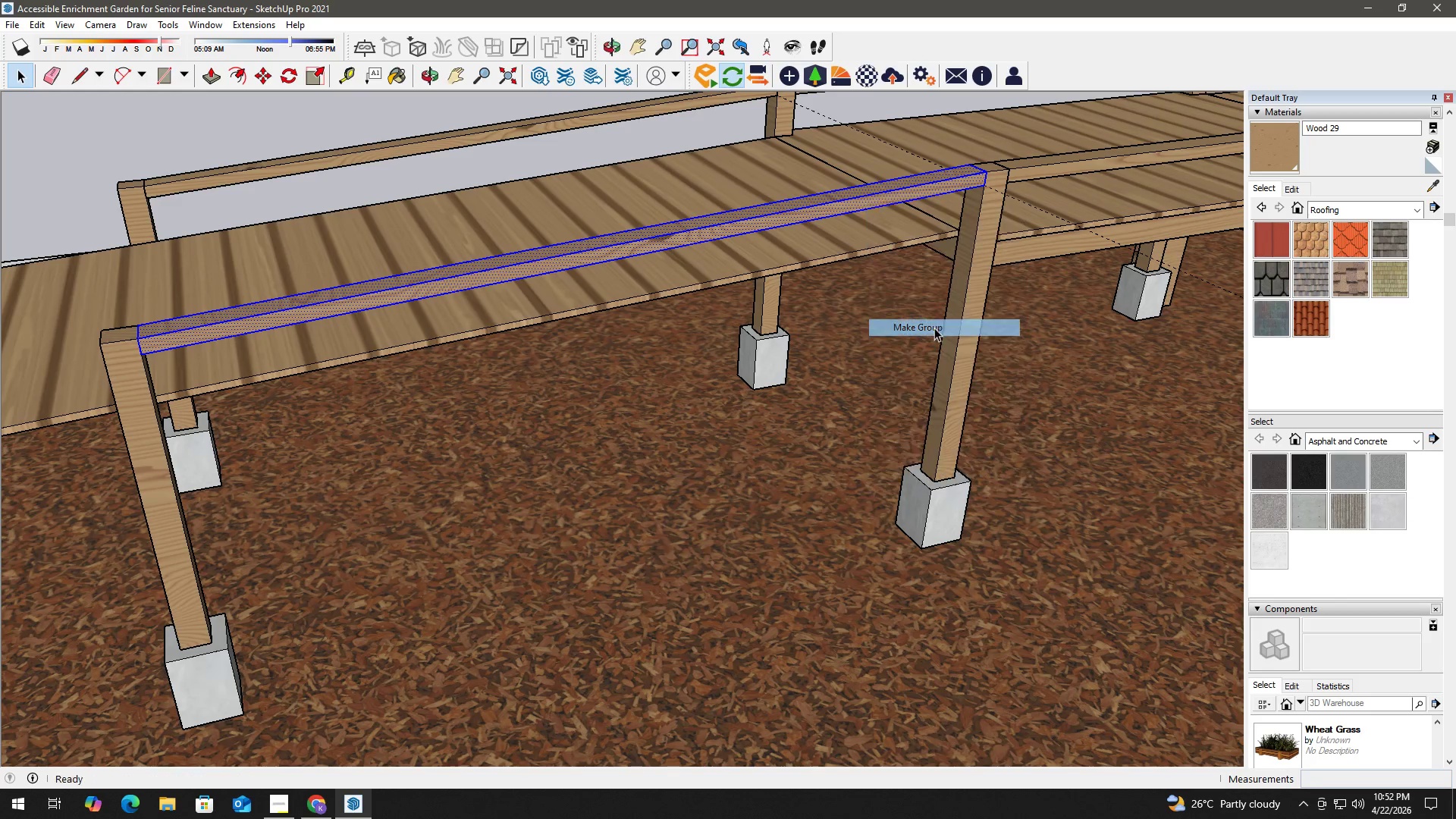 
scroll: coordinate [588, 312], scroll_direction: down, amount: 6.0
 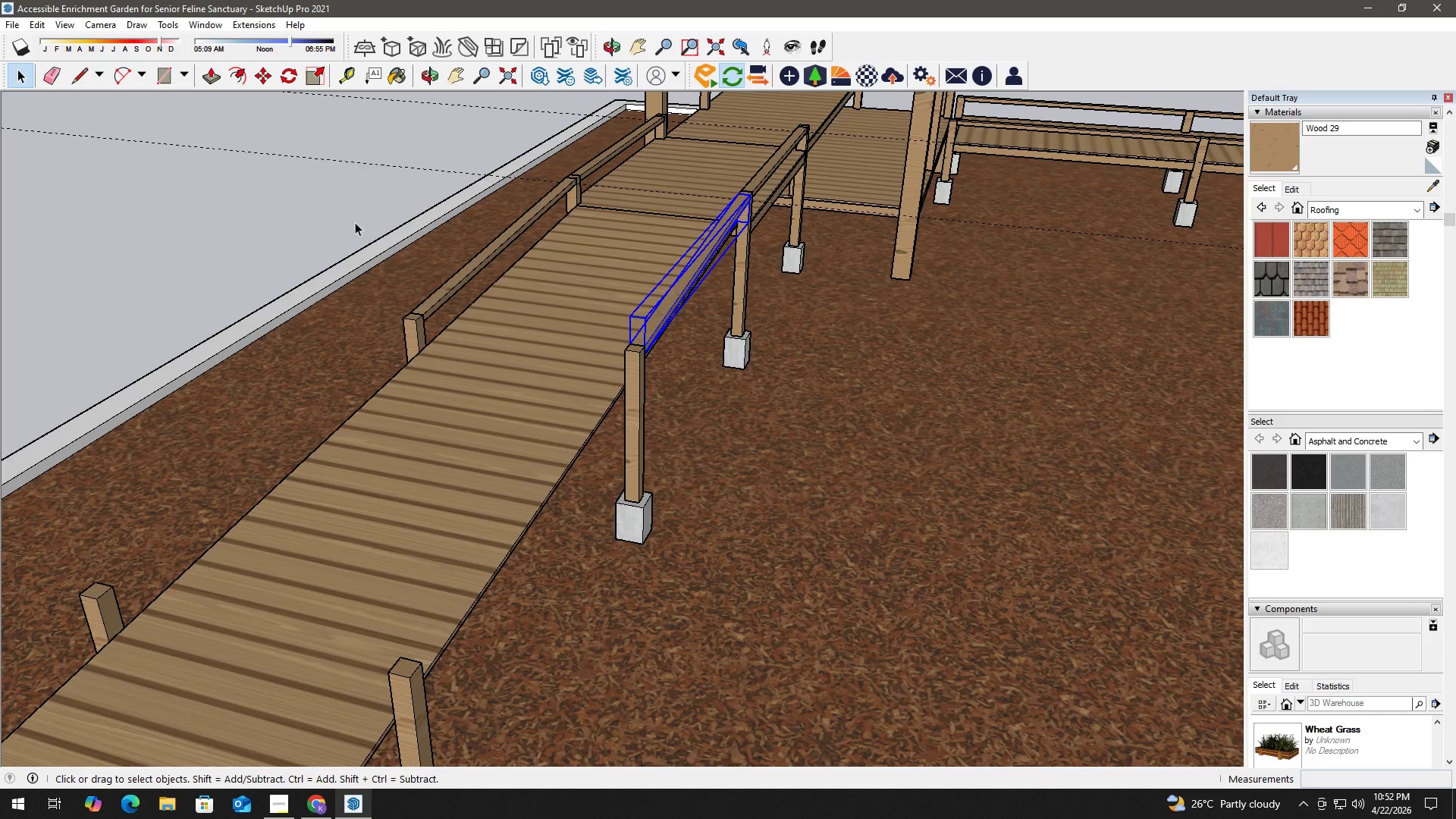 
left_click([275, 199])
 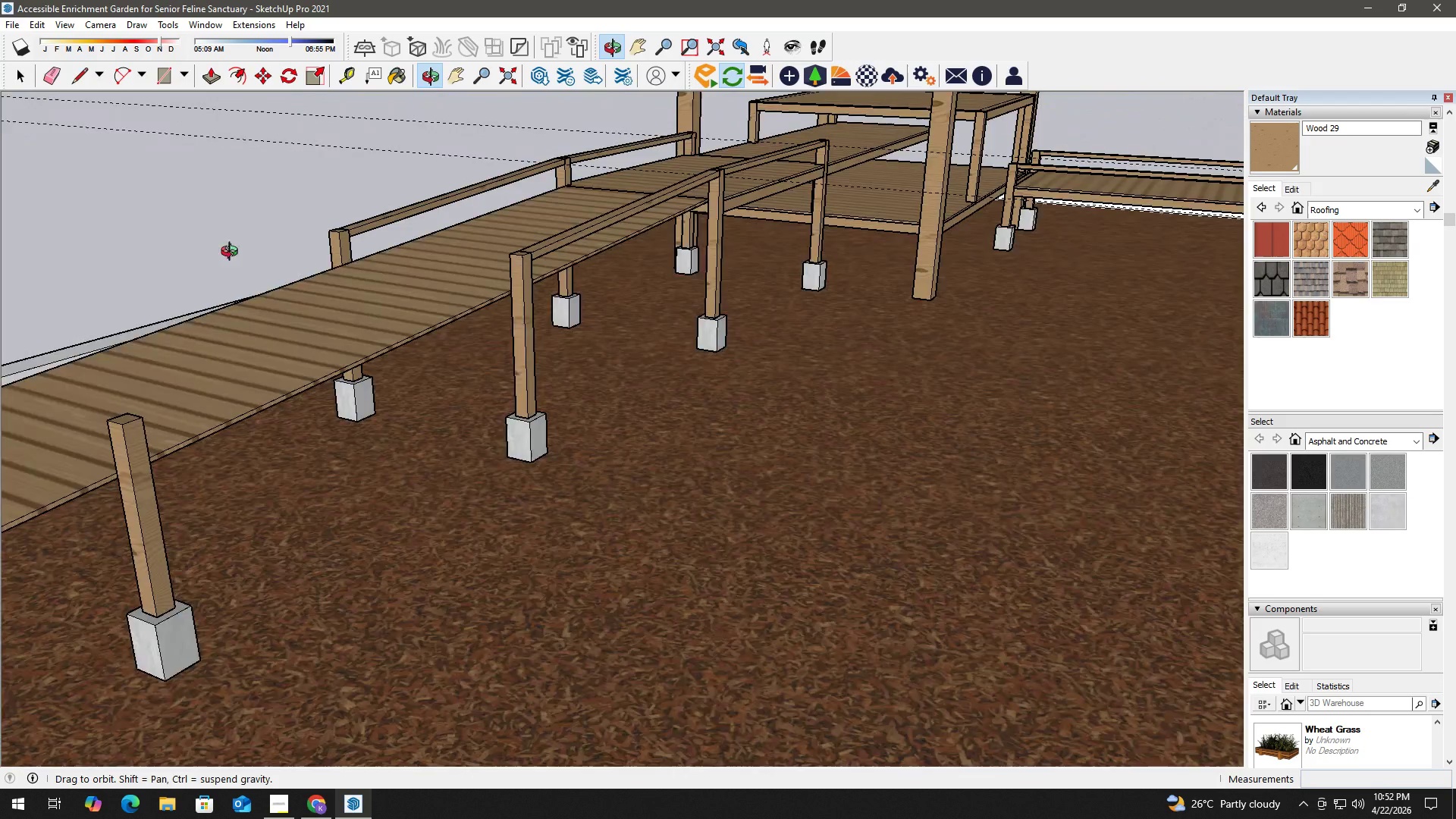 
type(hh)
 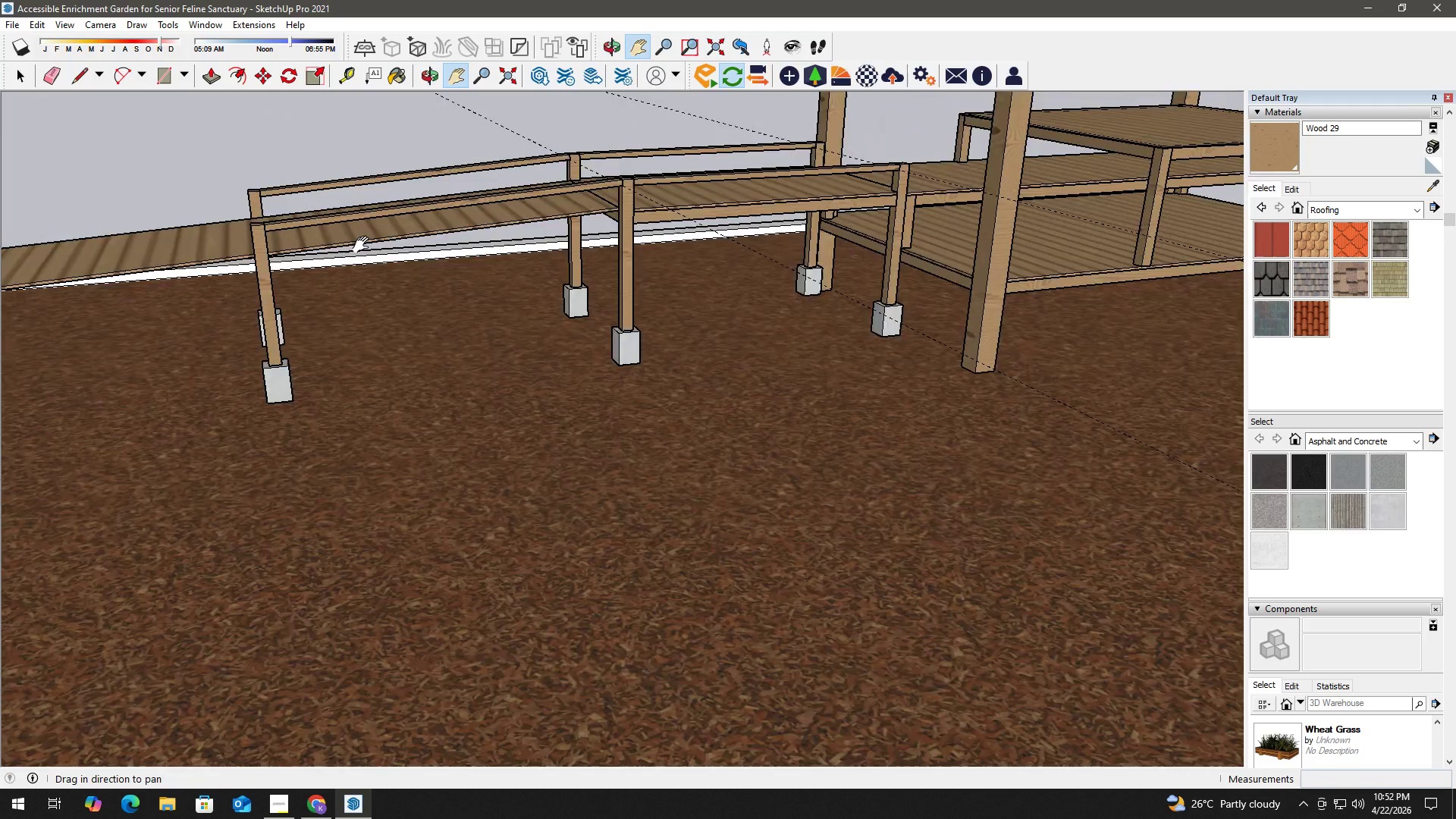 
scroll: coordinate [554, 268], scroll_direction: down, amount: 13.0
 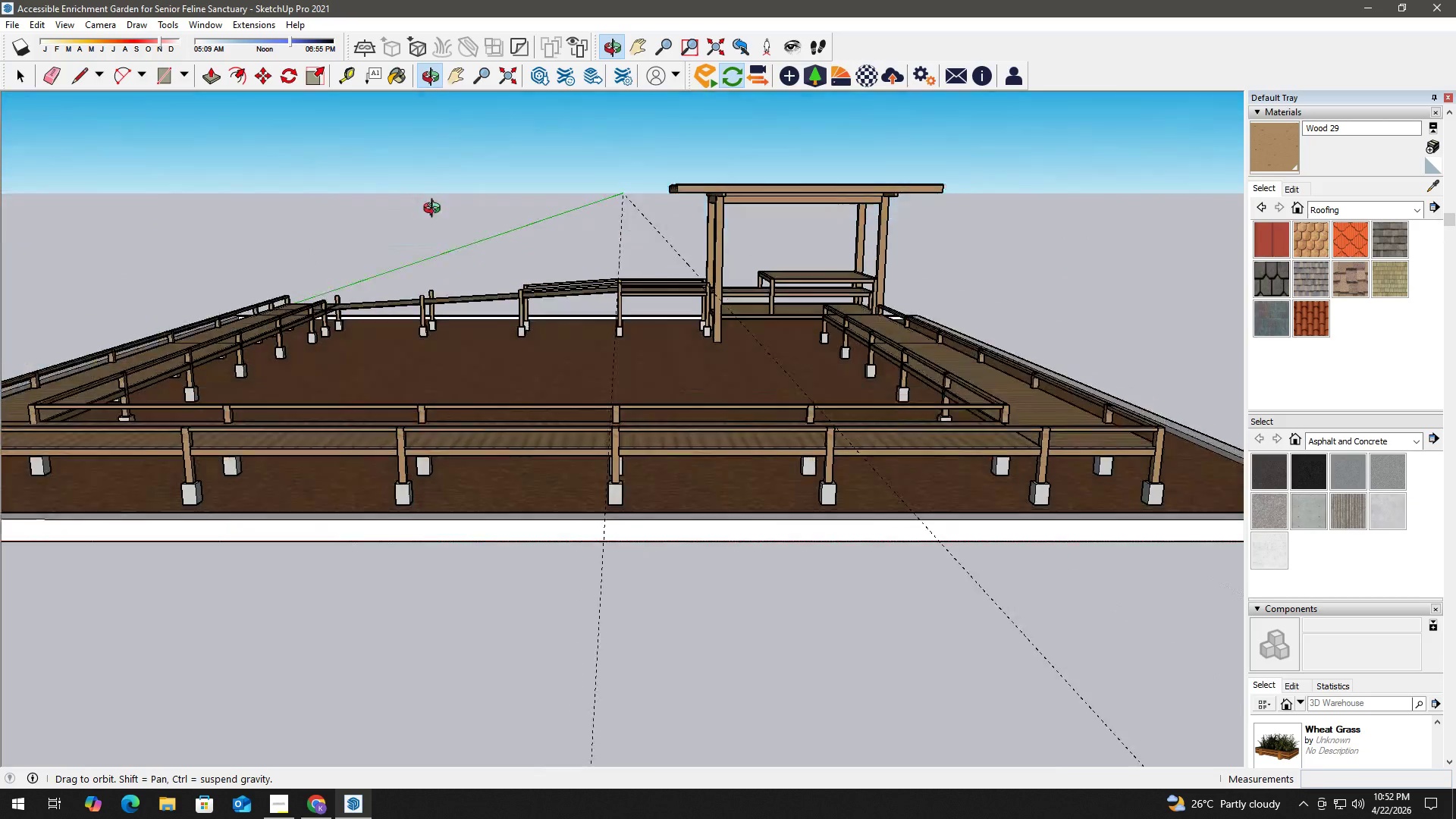 
wait(5.4)
 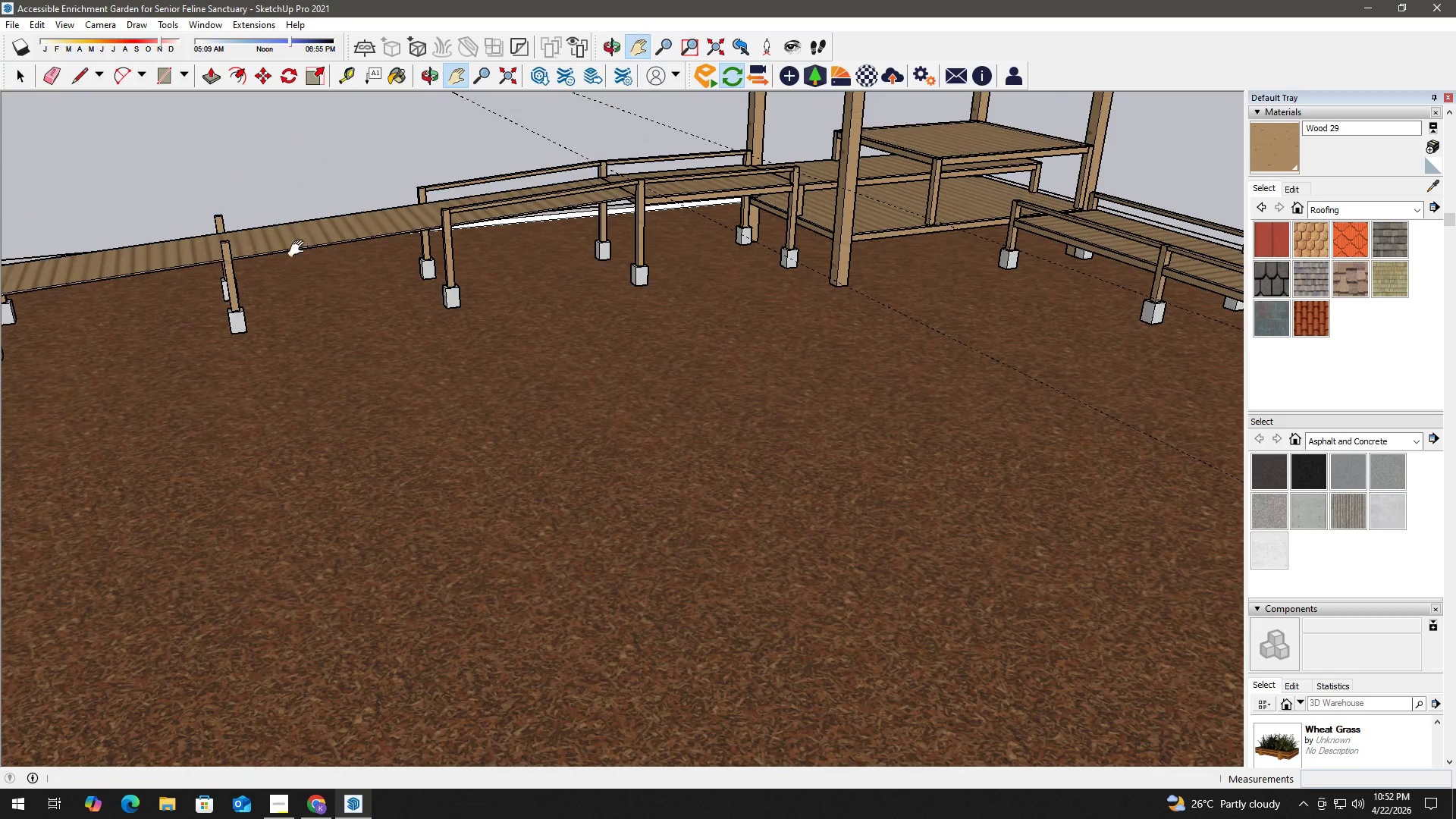 
key(H)
 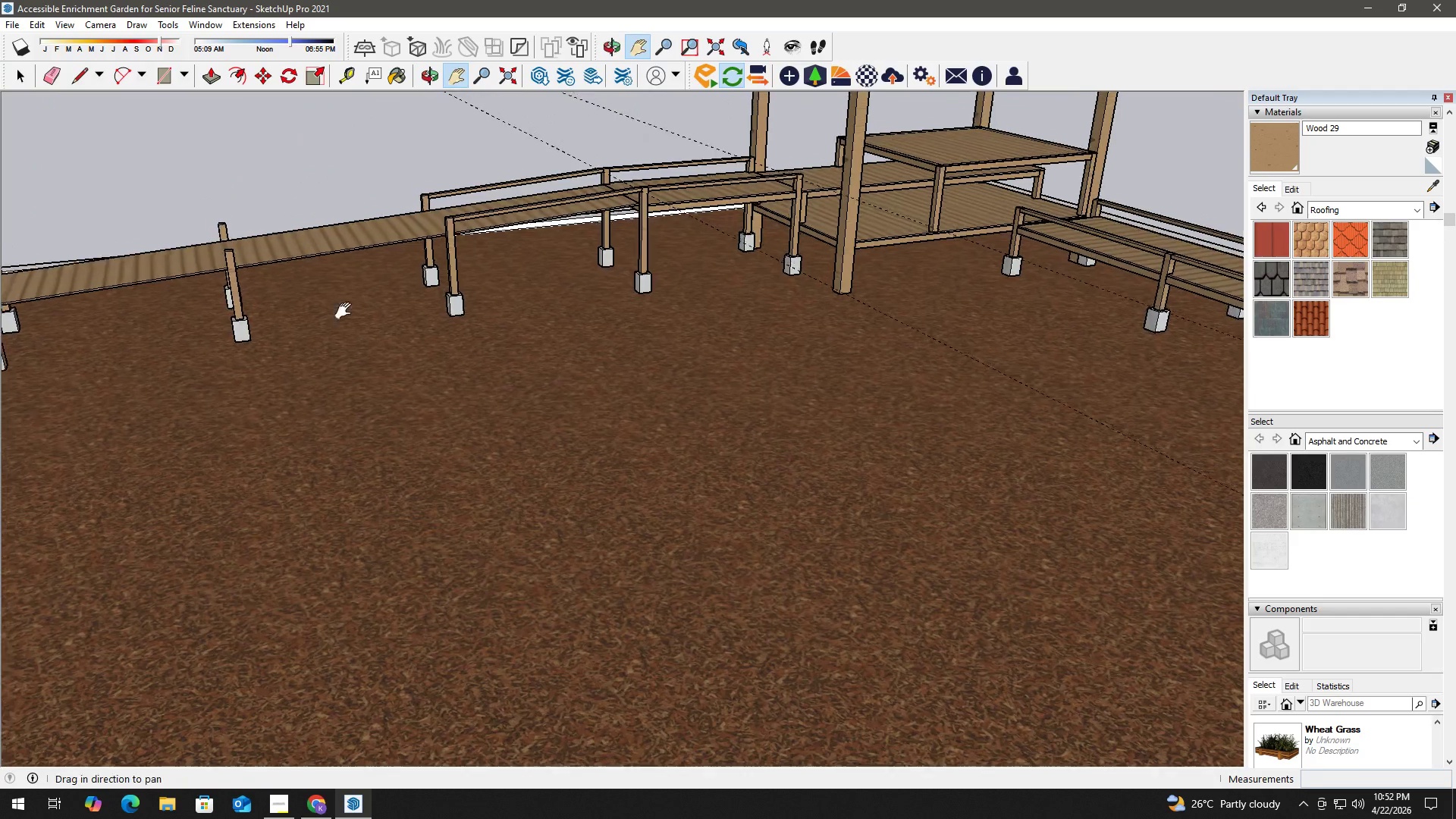 
left_click_drag(start_coordinate=[300, 246], to_coordinate=[394, 350])
 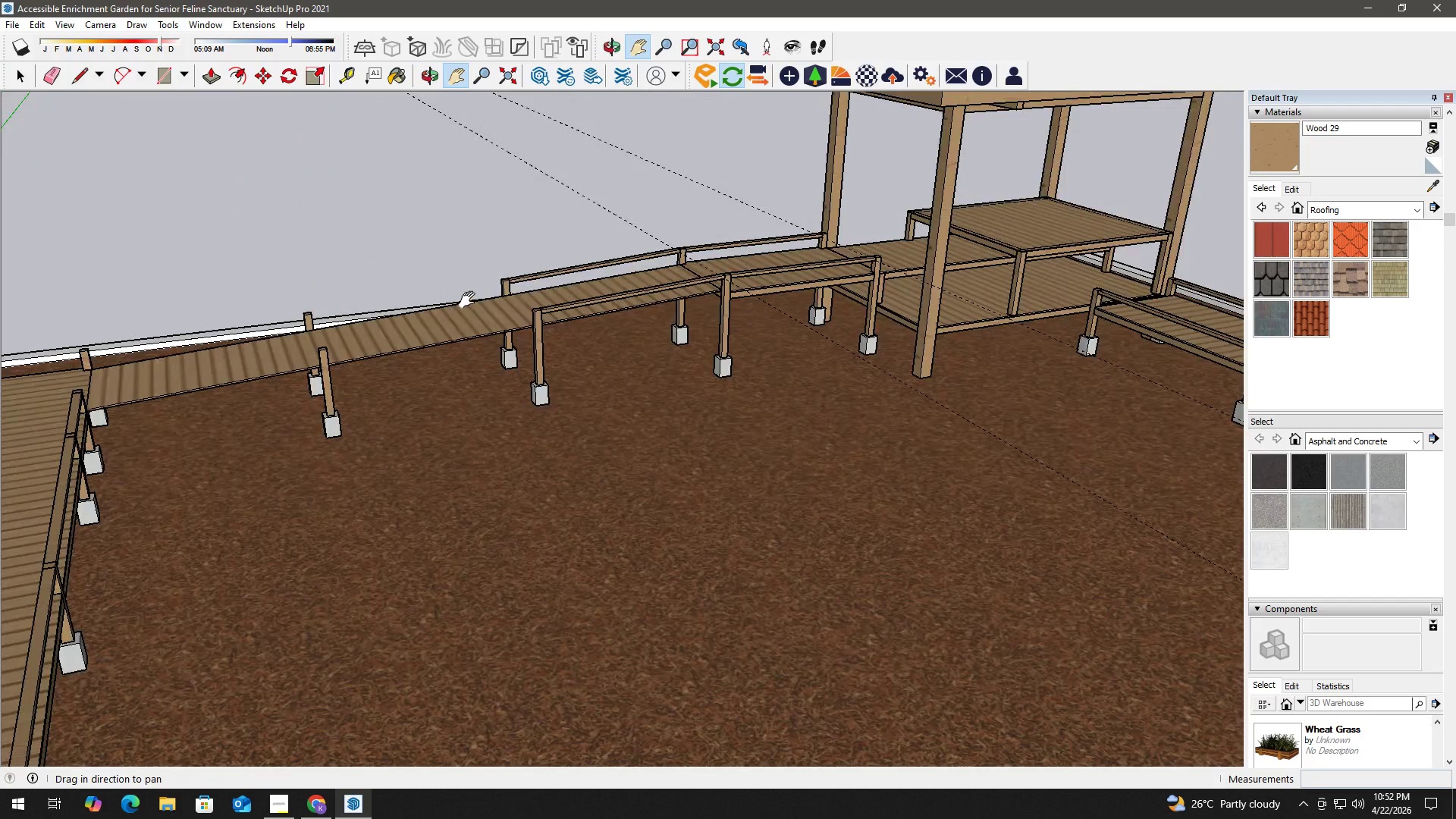 
scroll: coordinate [298, 284], scroll_direction: up, amount: 7.0
 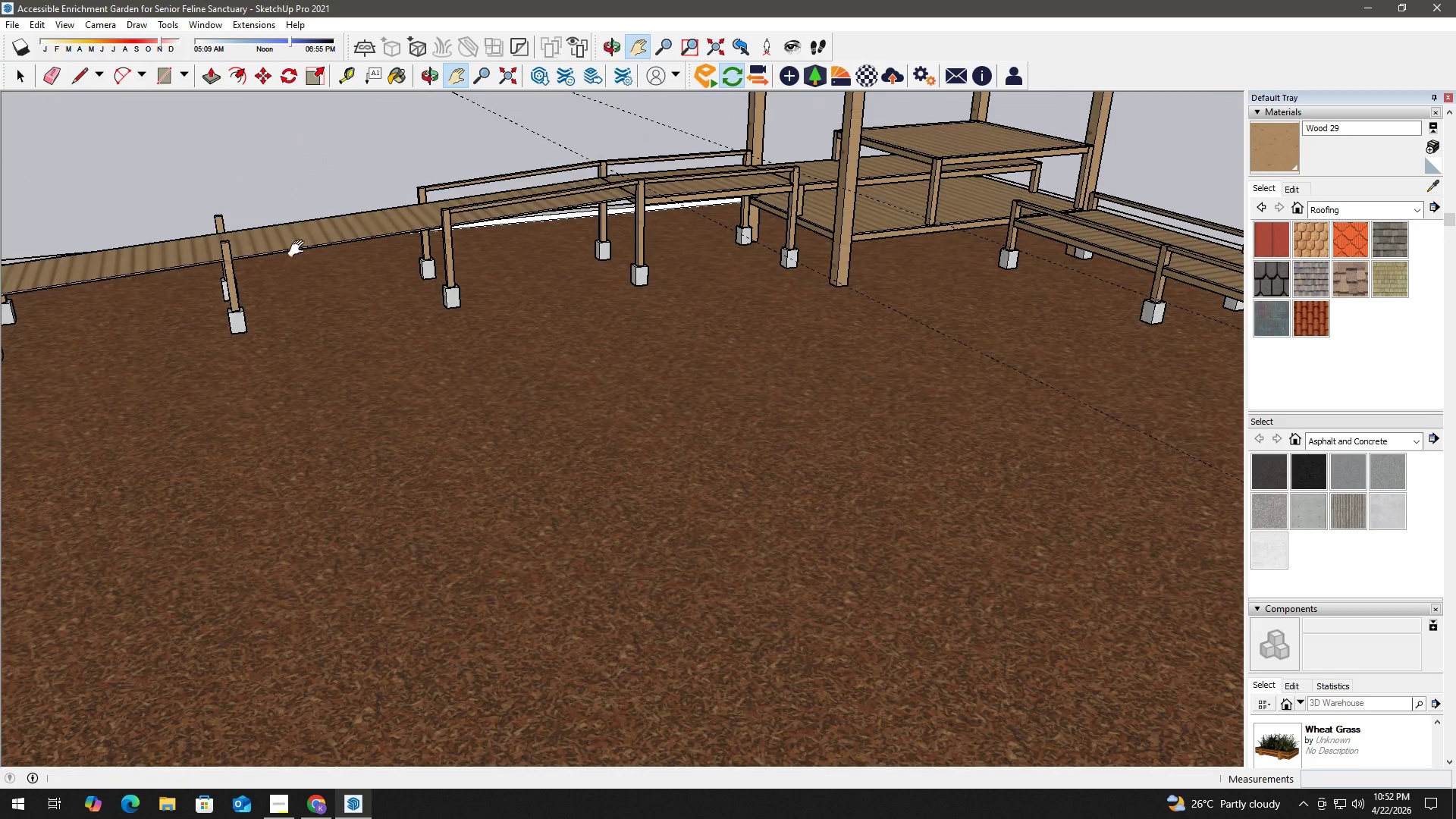 
key(Space)
 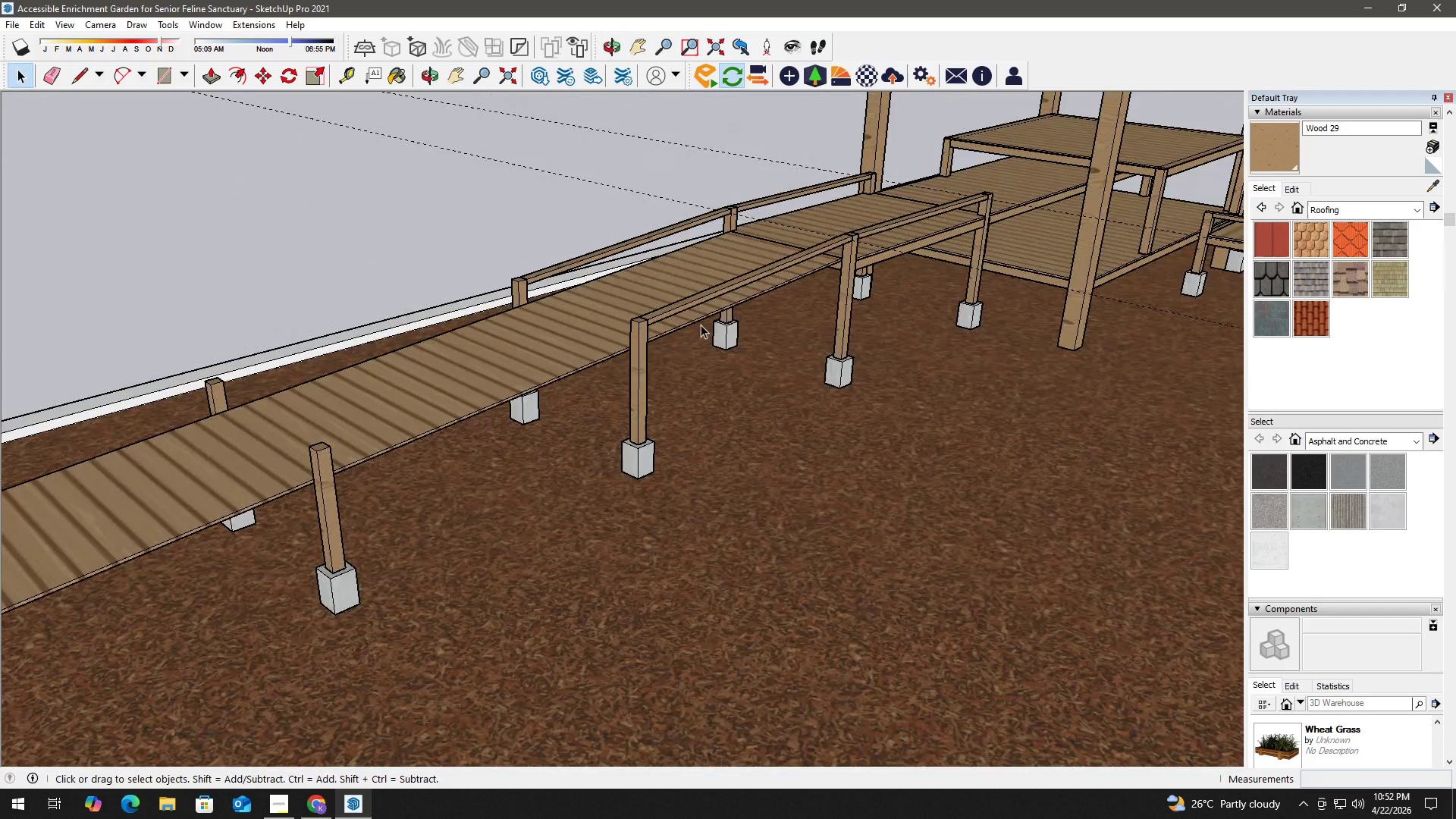 
scroll: coordinate [473, 297], scroll_direction: up, amount: 4.0
 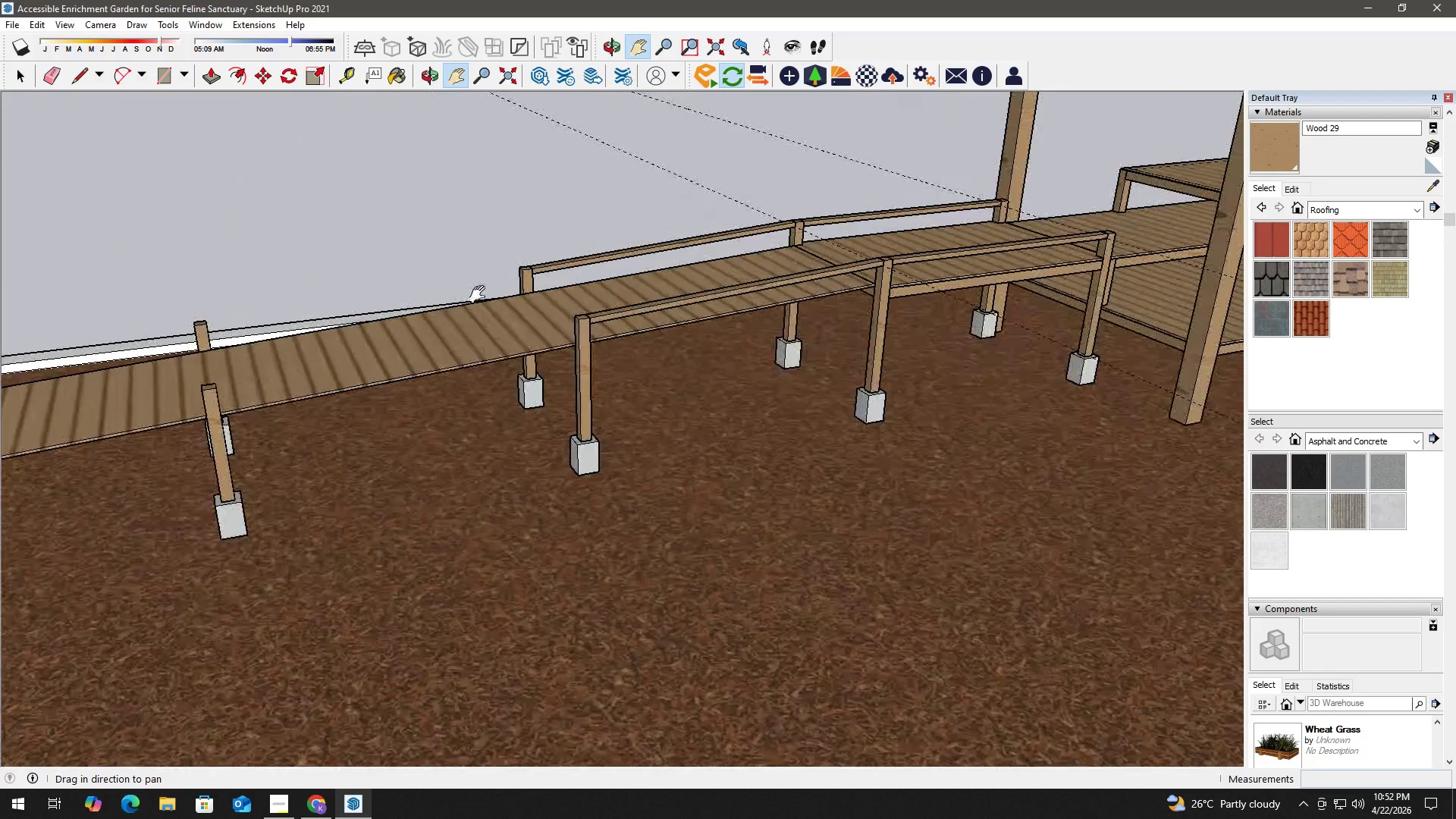 
key(T)
 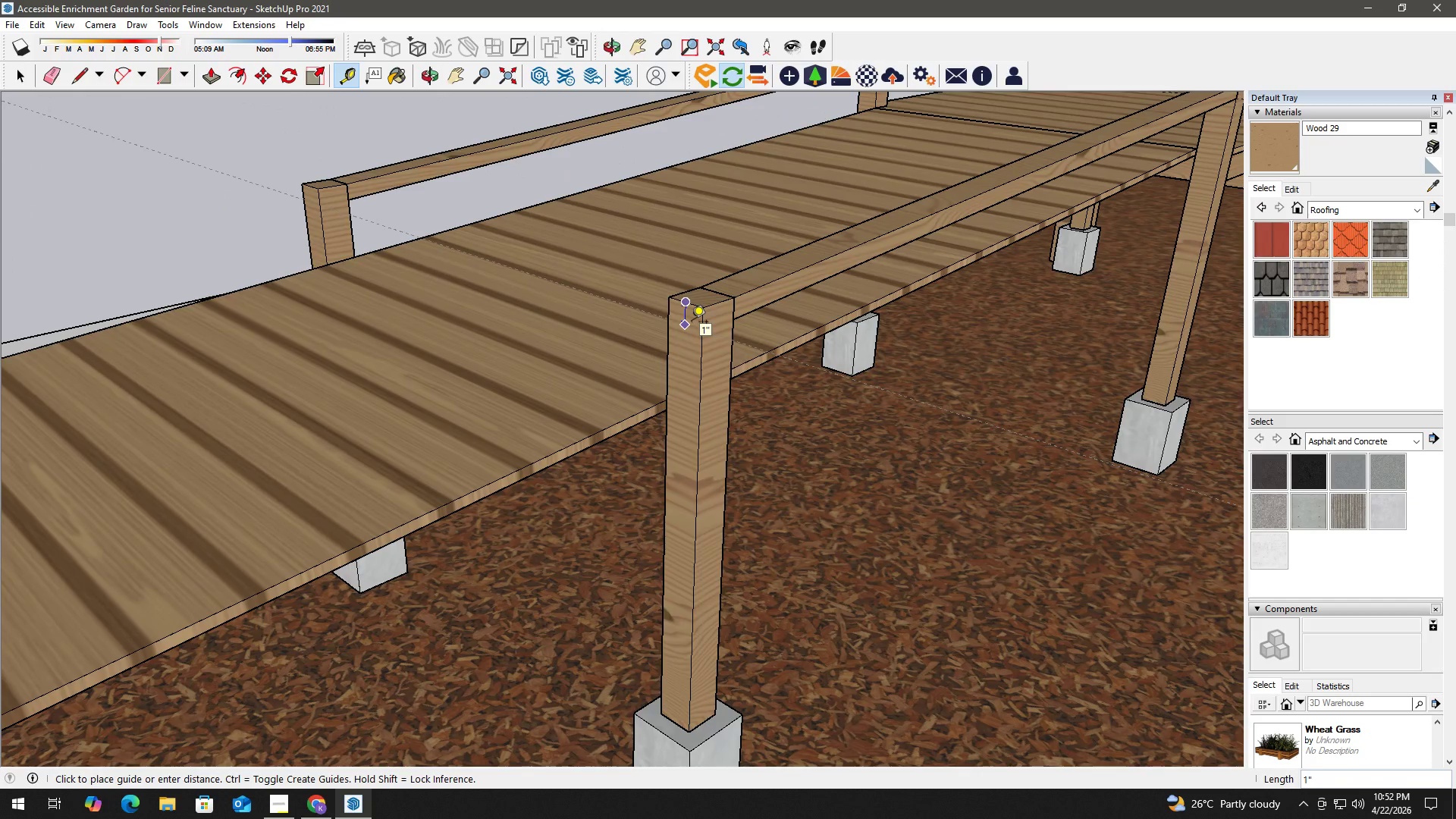 
scroll: coordinate [676, 300], scroll_direction: up, amount: 12.0
 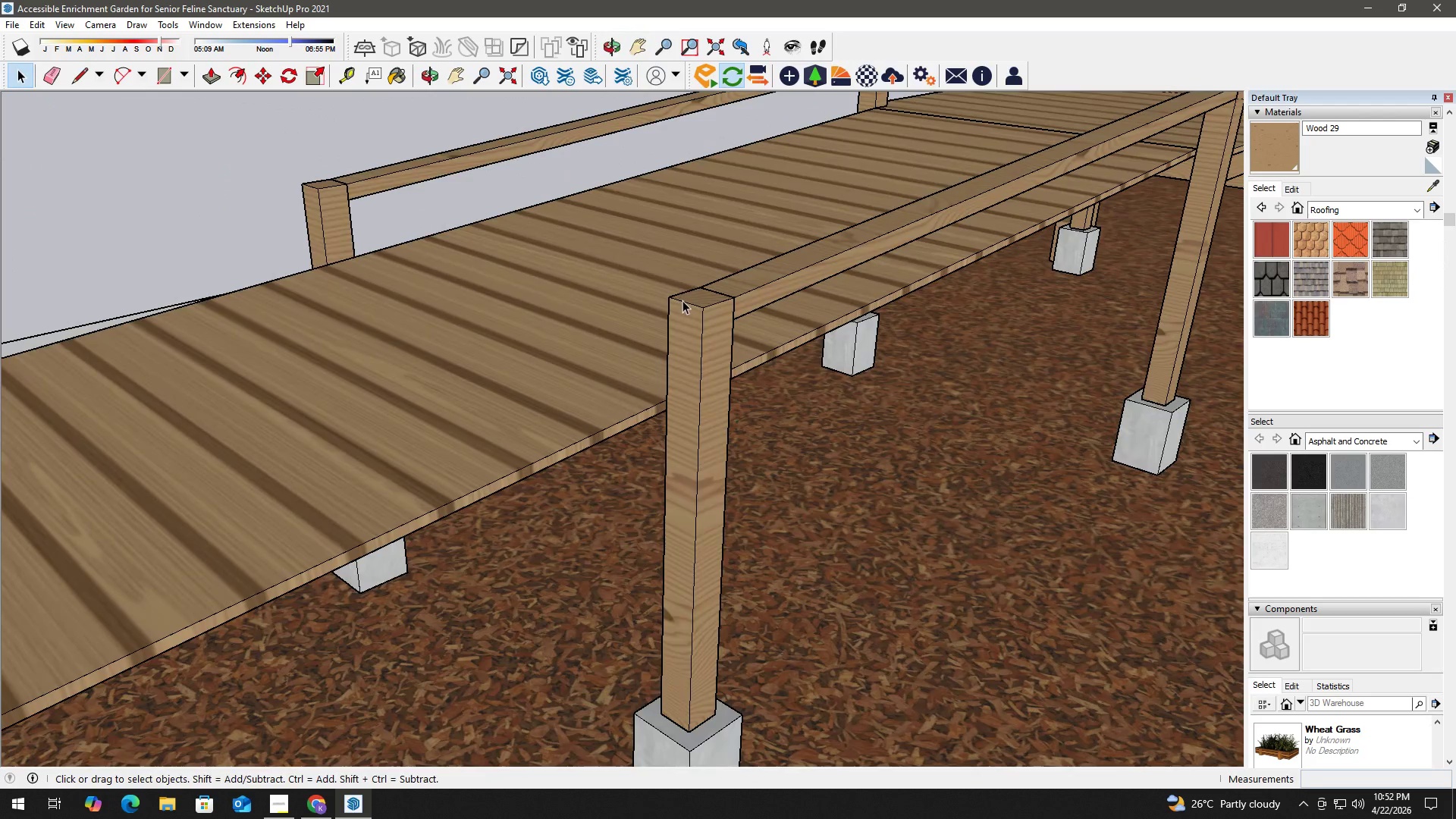 
key(Numpad1)
 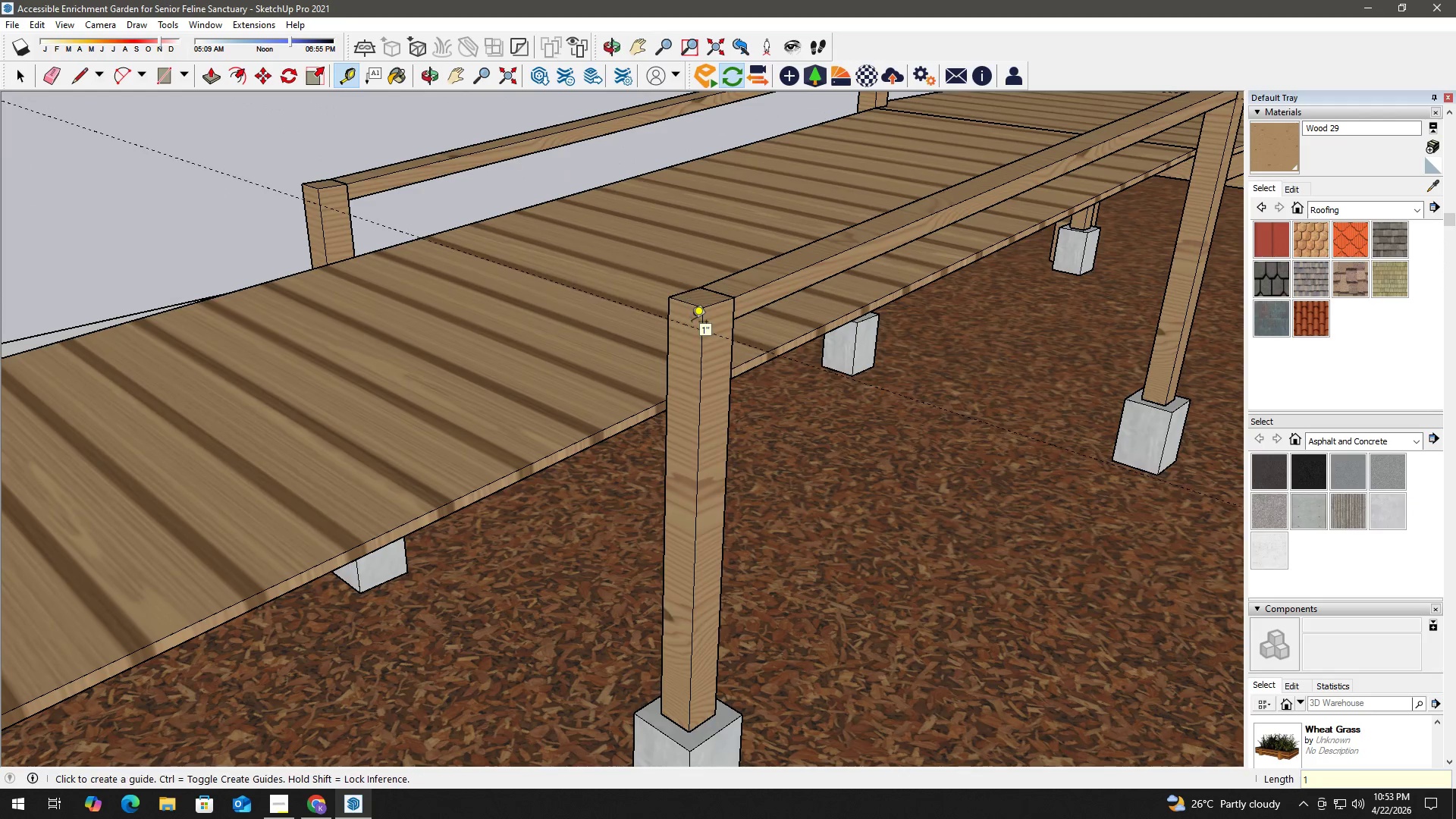 
key(NumpadEnter)
 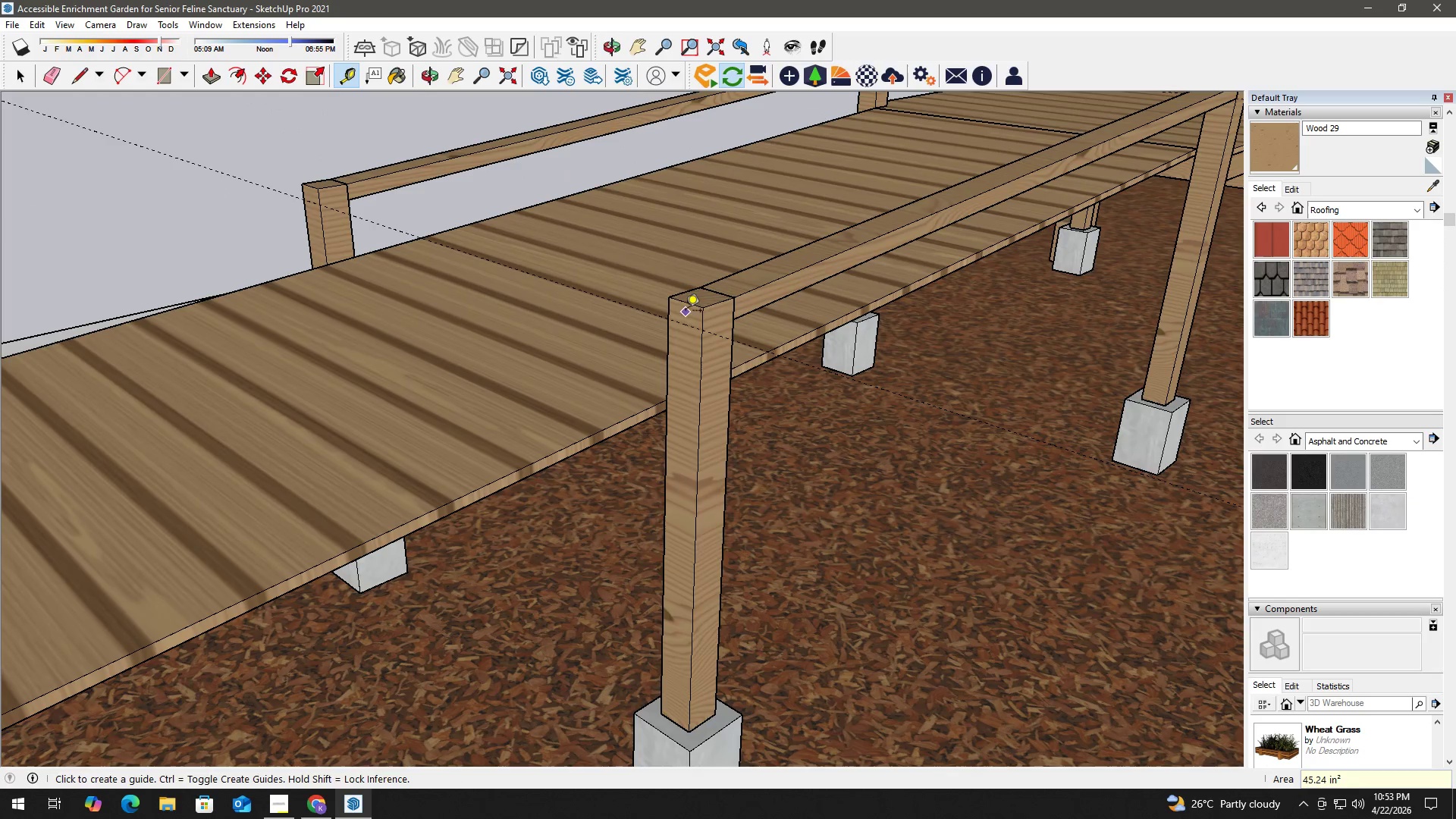 
key(Space)
 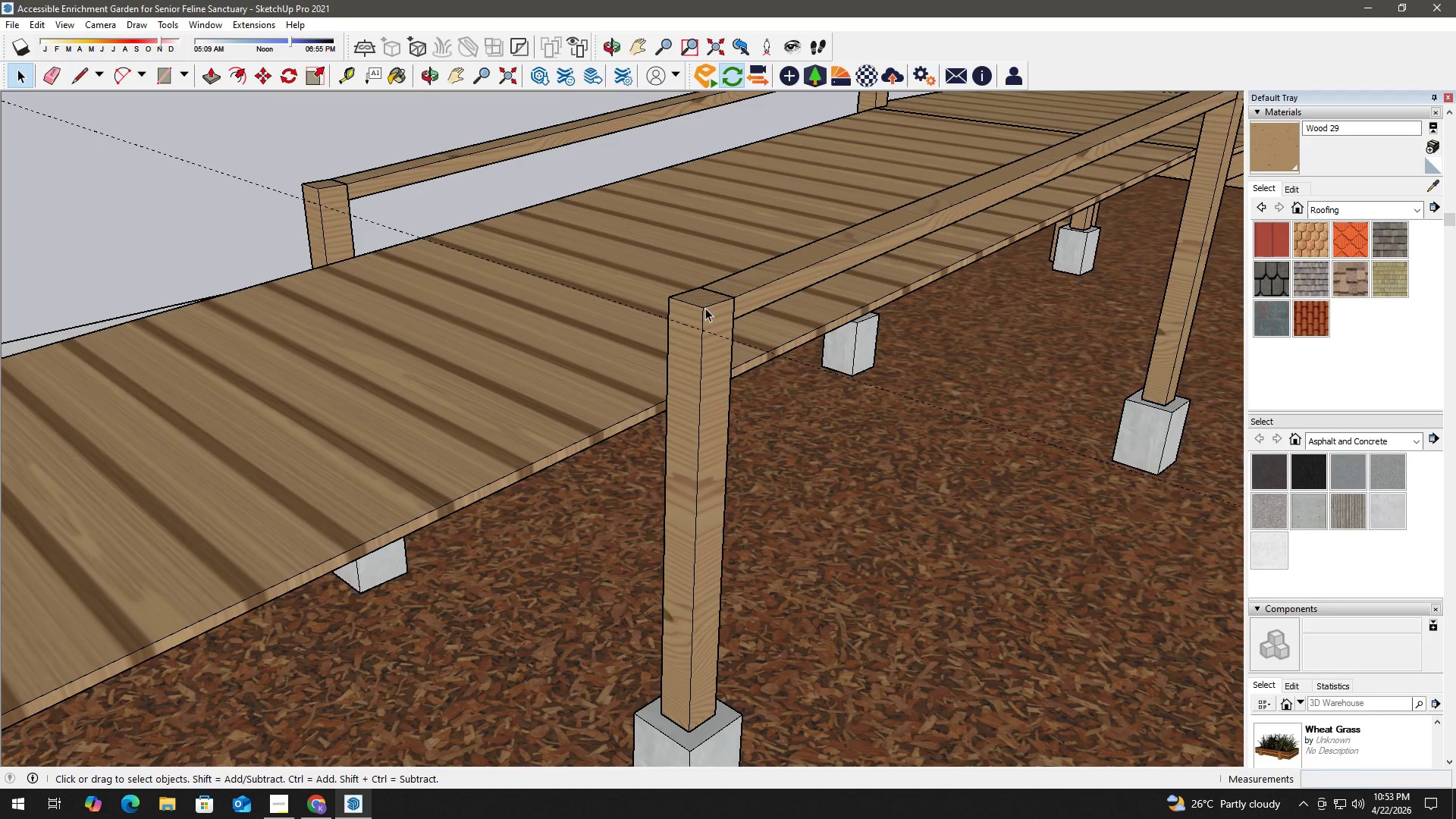 
key(L)
 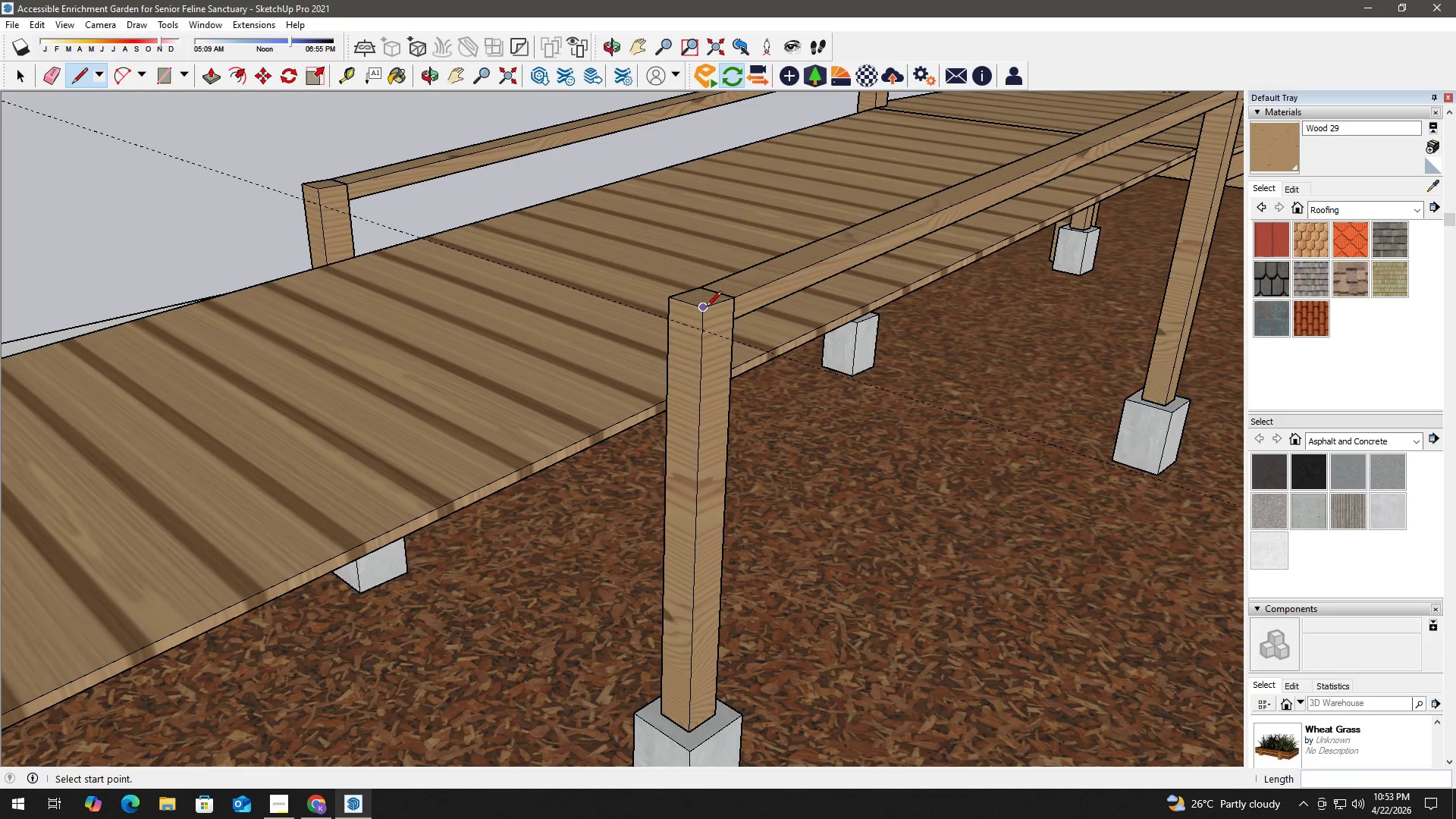 
left_click_drag(start_coordinate=[706, 308], to_coordinate=[701, 309])
 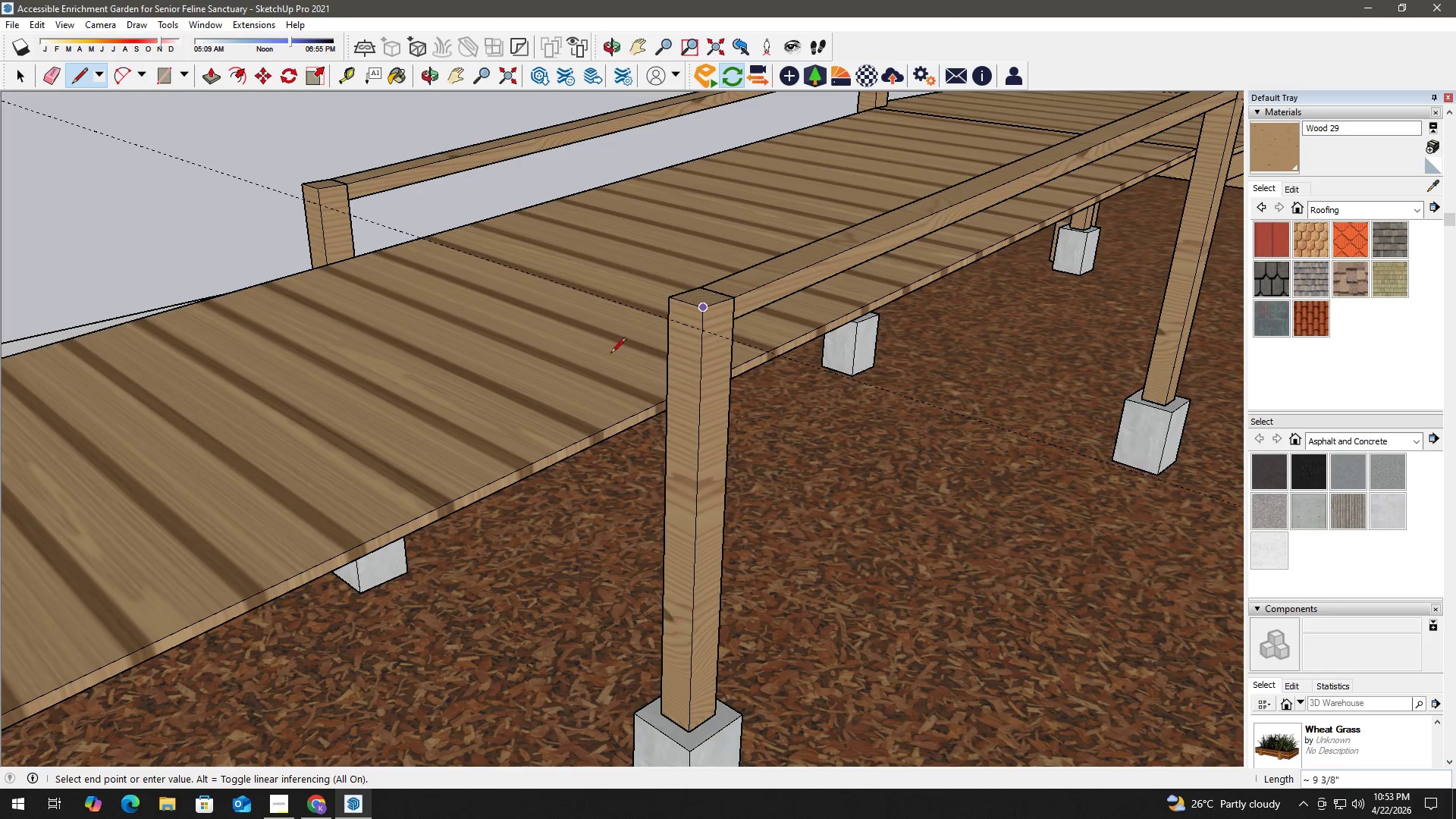 
scroll: coordinate [560, 380], scroll_direction: down, amount: 6.0
 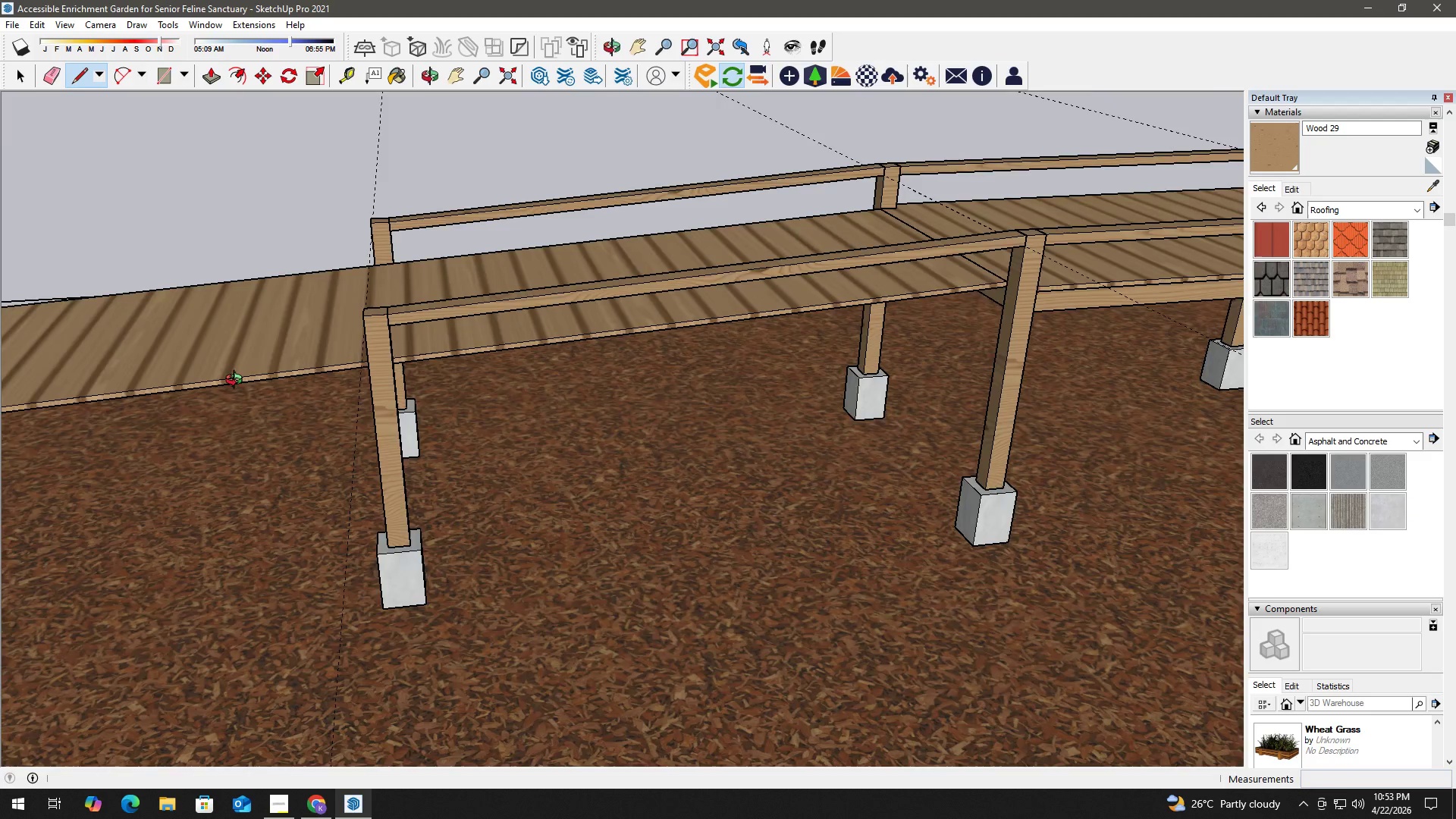 
hold_key(key=ShiftLeft, duration=0.48)
 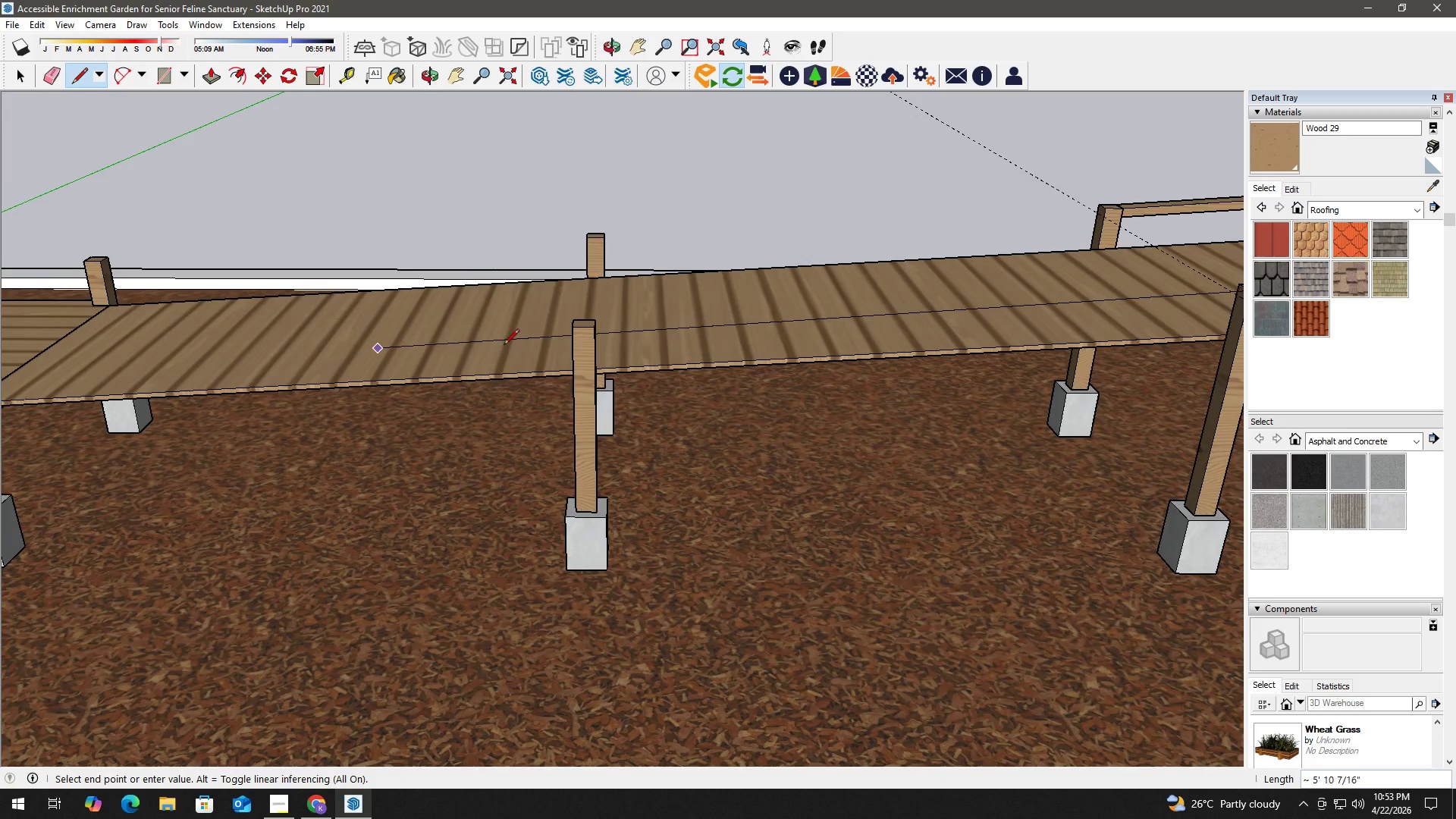 
scroll: coordinate [655, 328], scroll_direction: up, amount: 4.0
 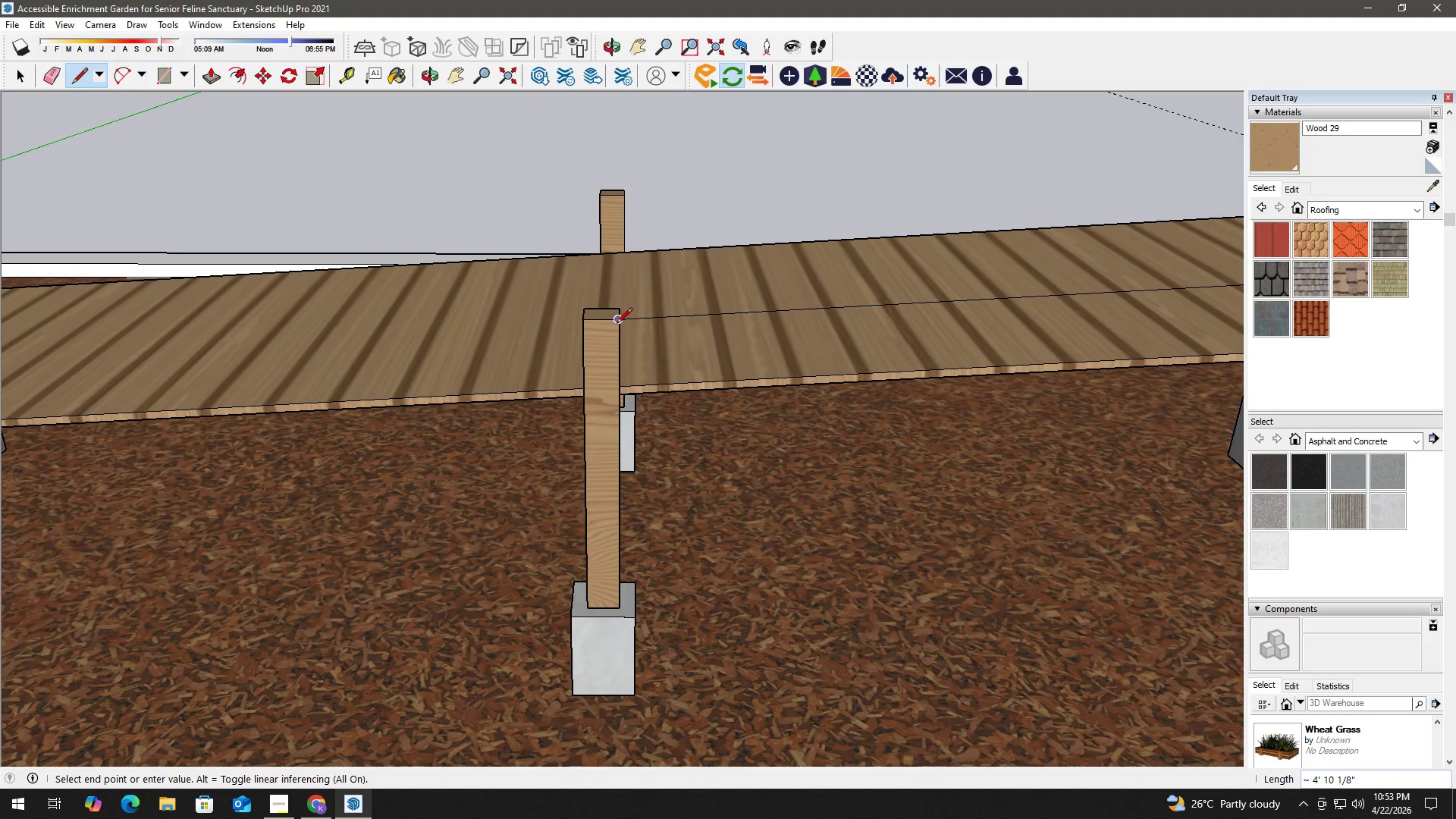 
left_click([617, 325])
 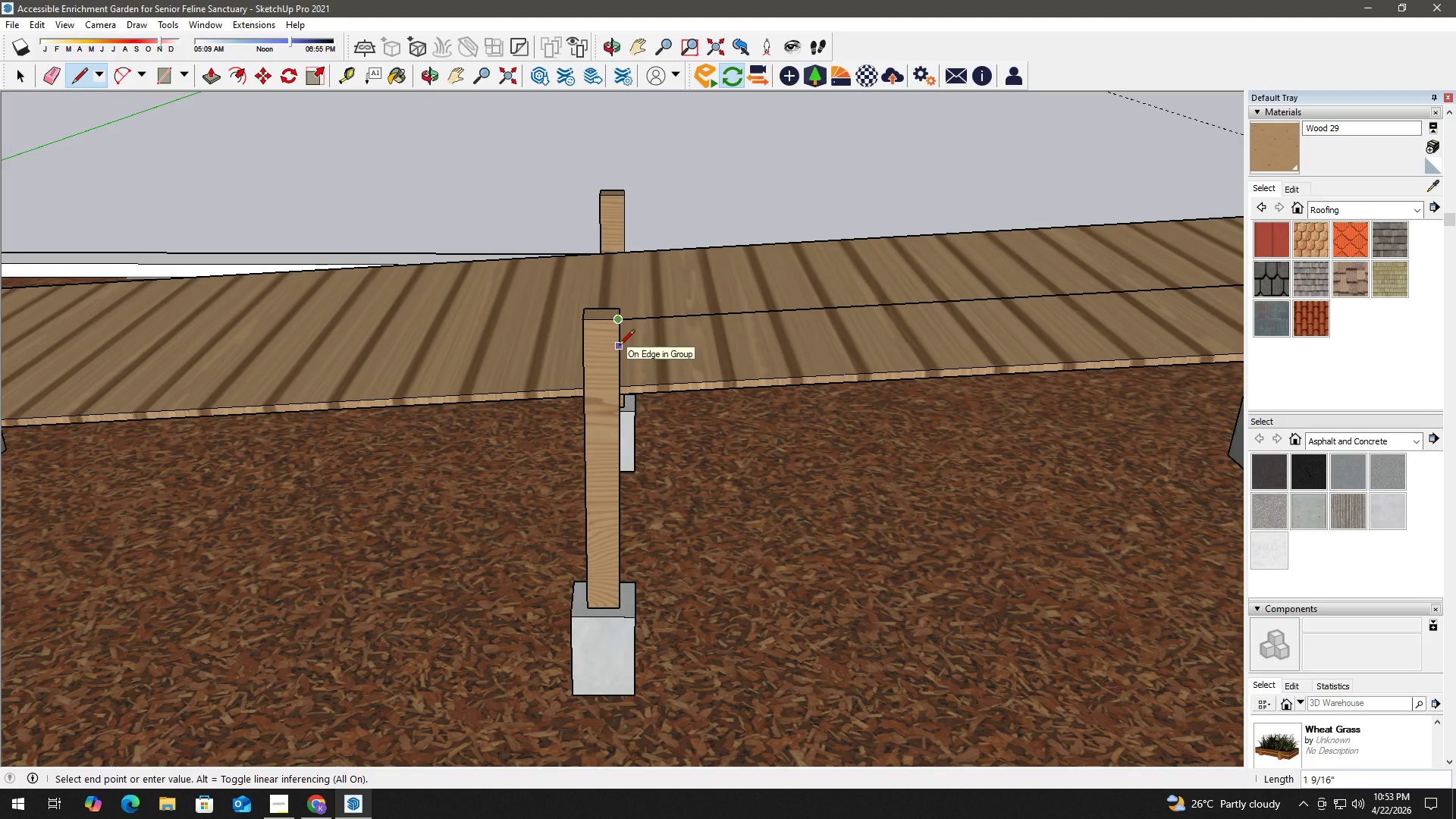 
key(Numpad1)
 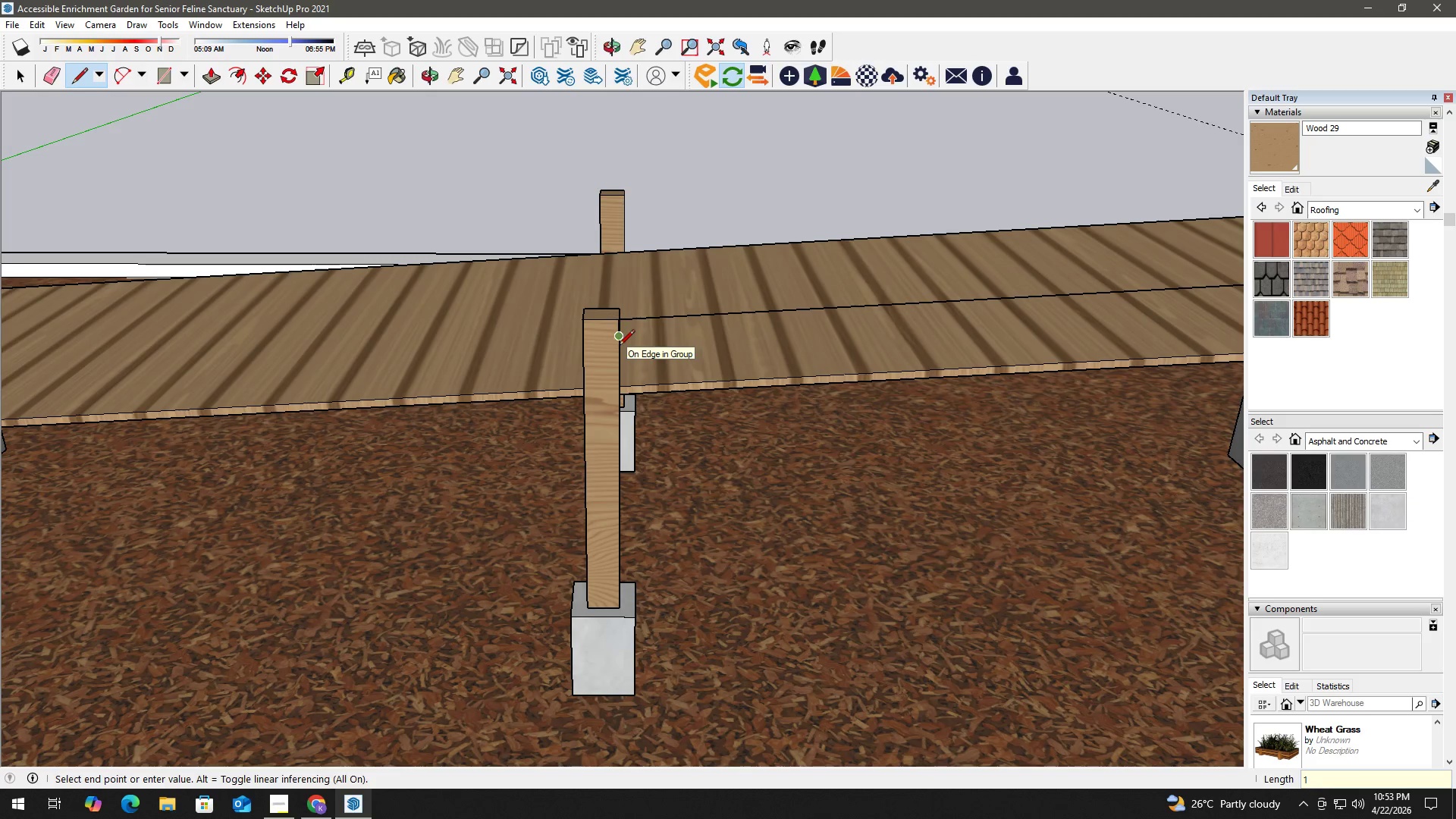 
key(NumpadEnter)
 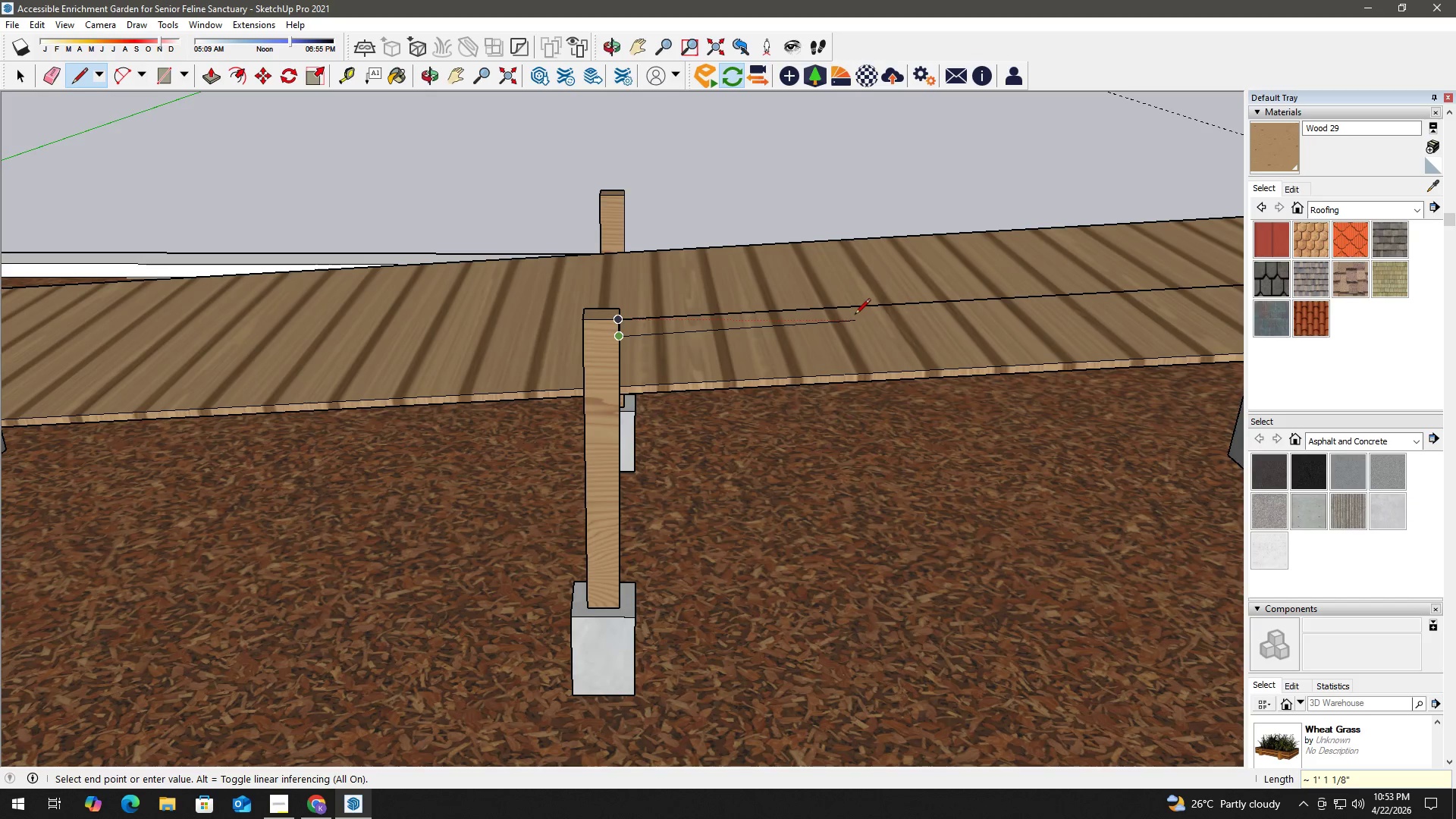 
hold_key(key=ShiftLeft, duration=0.45)
 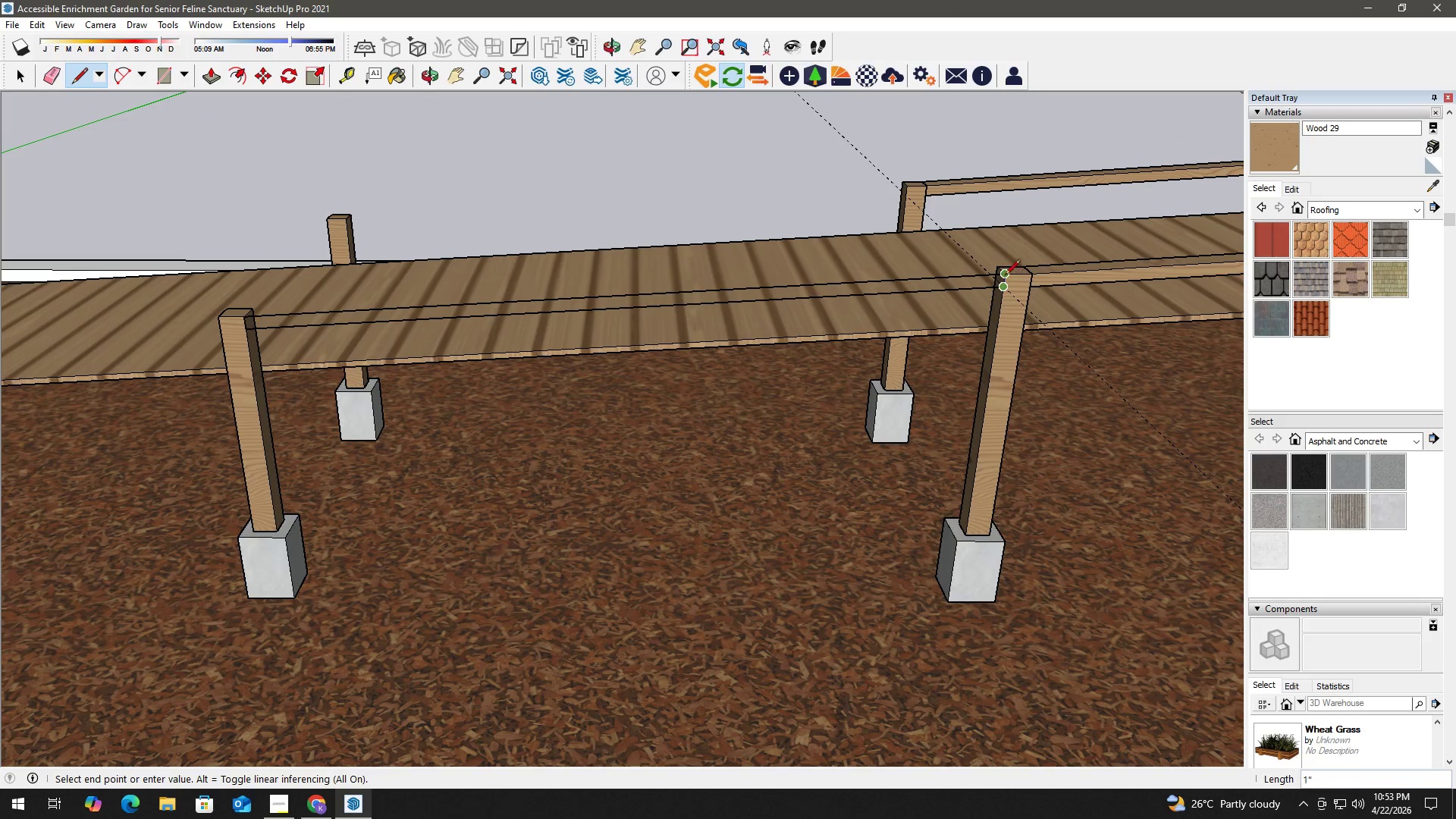 
scroll: coordinate [855, 315], scroll_direction: down, amount: 3.0
 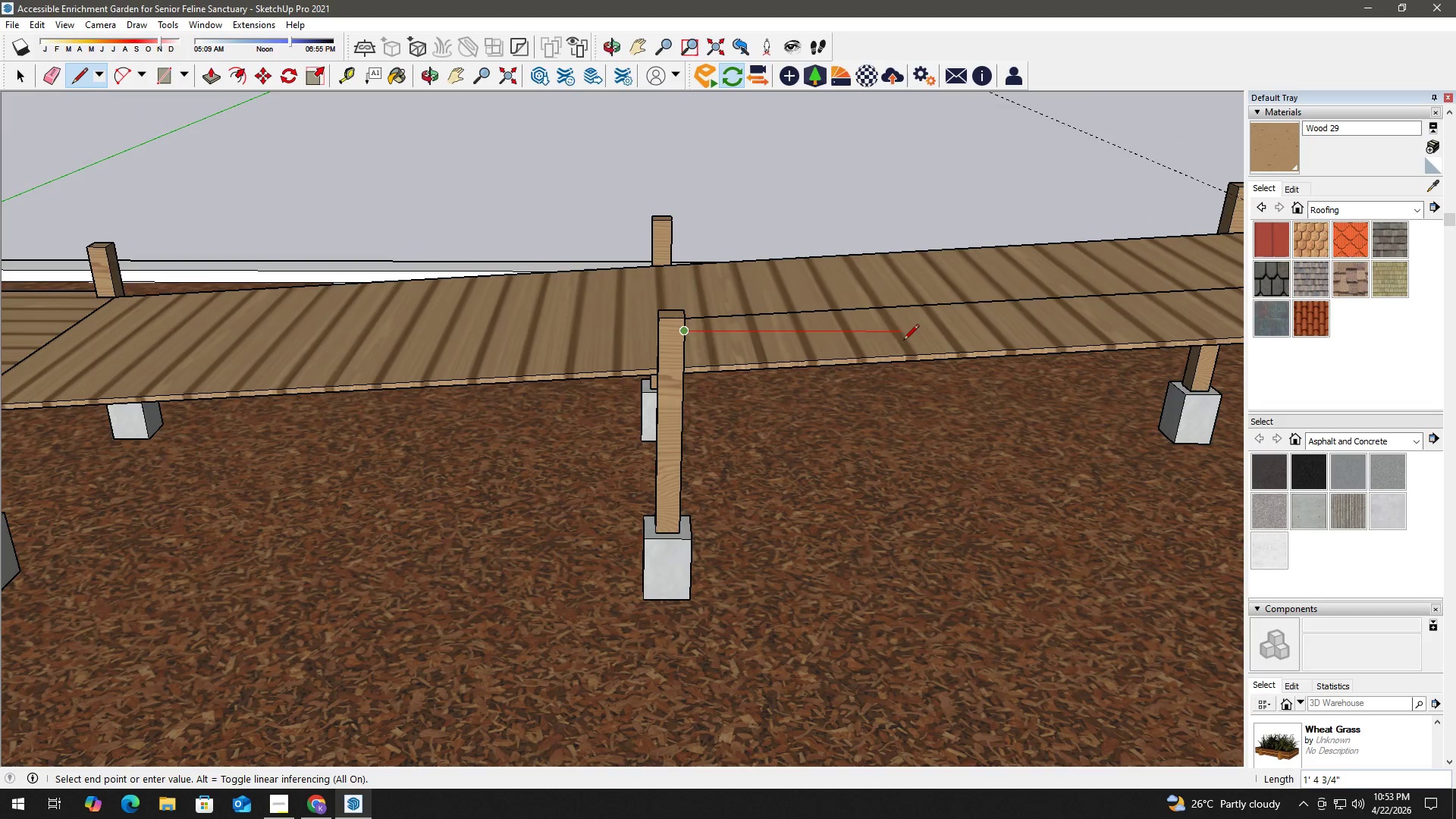 
left_click([1005, 275])
 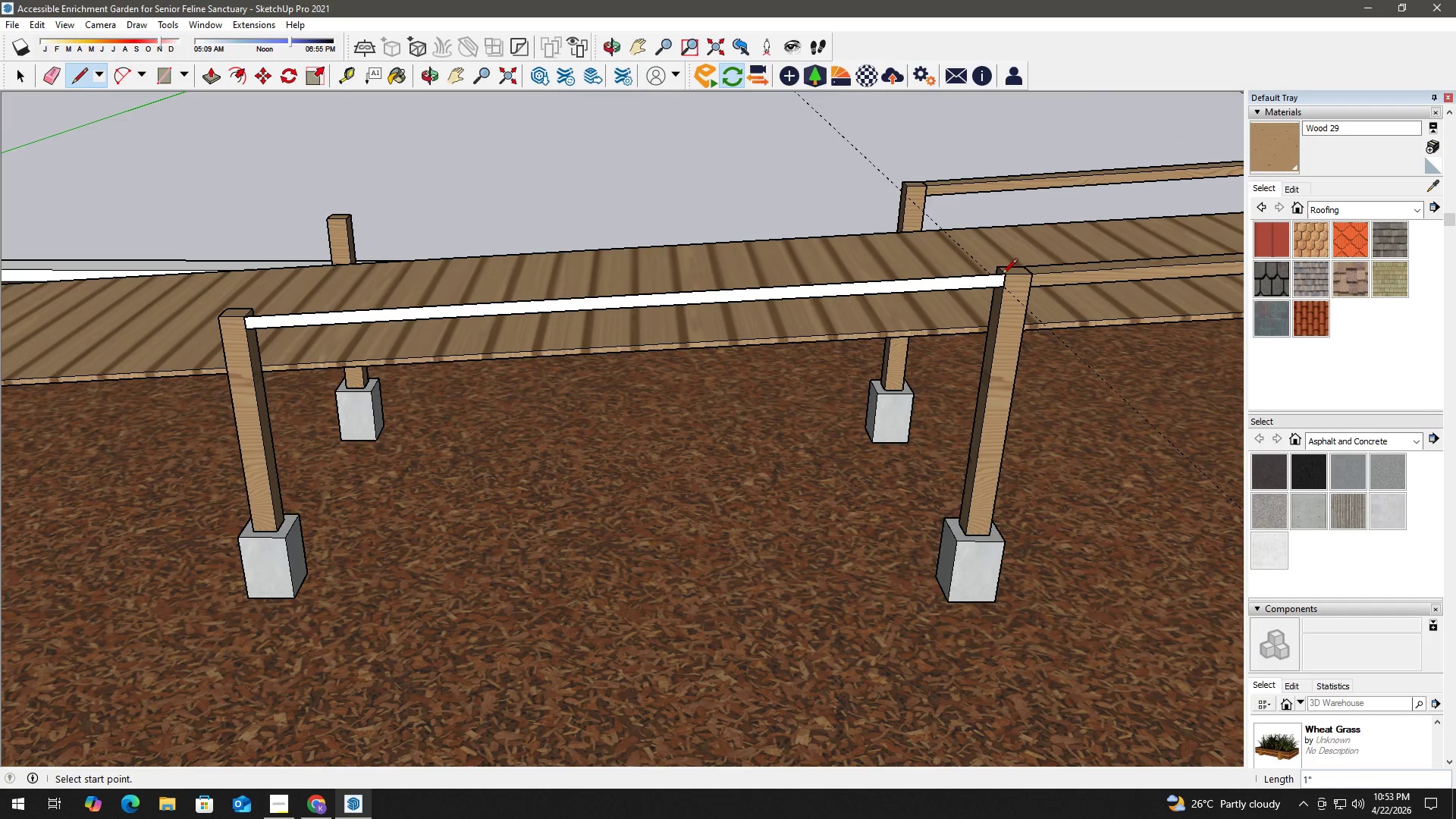 
key(Space)
 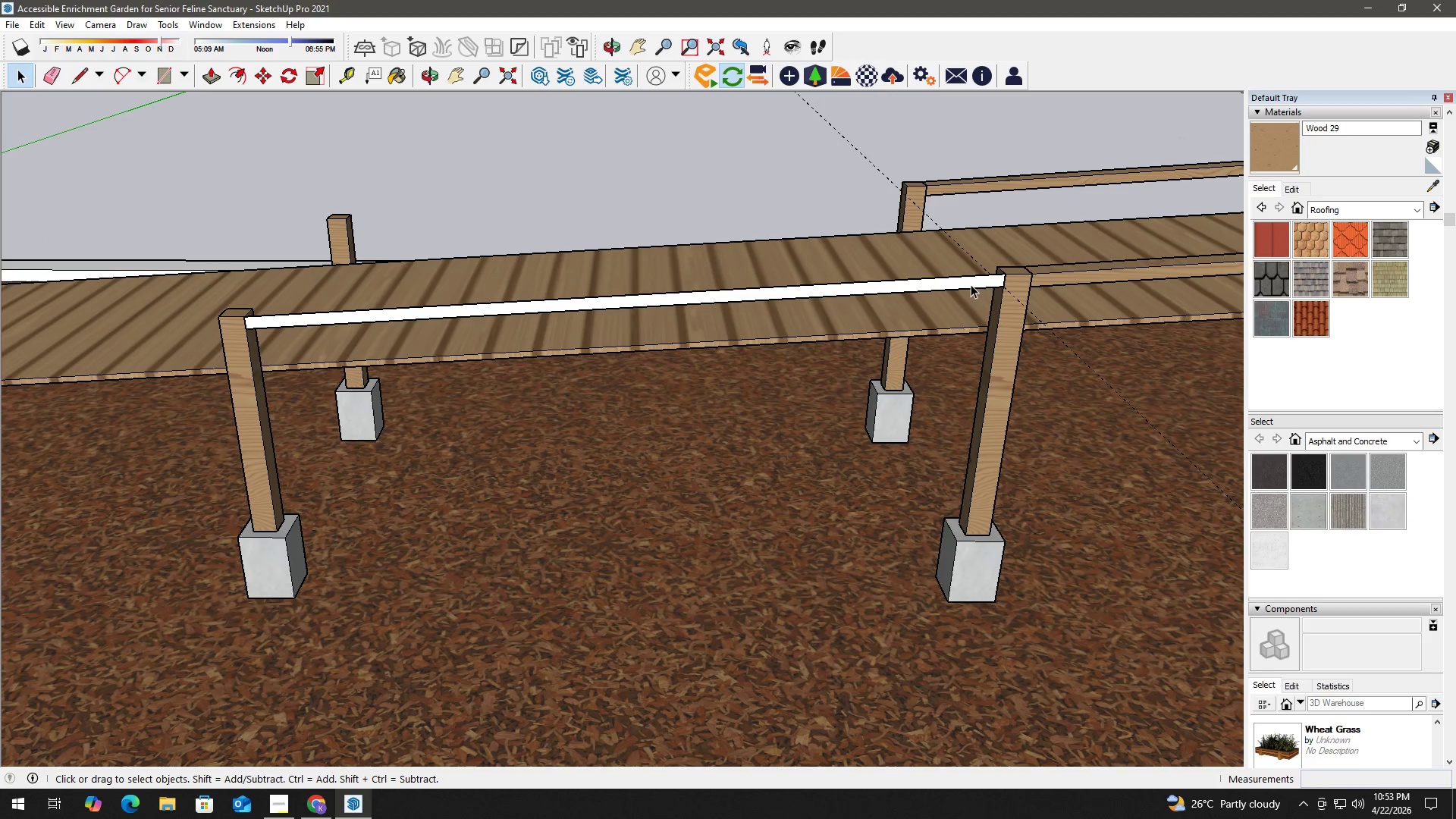 
double_click([971, 284])
 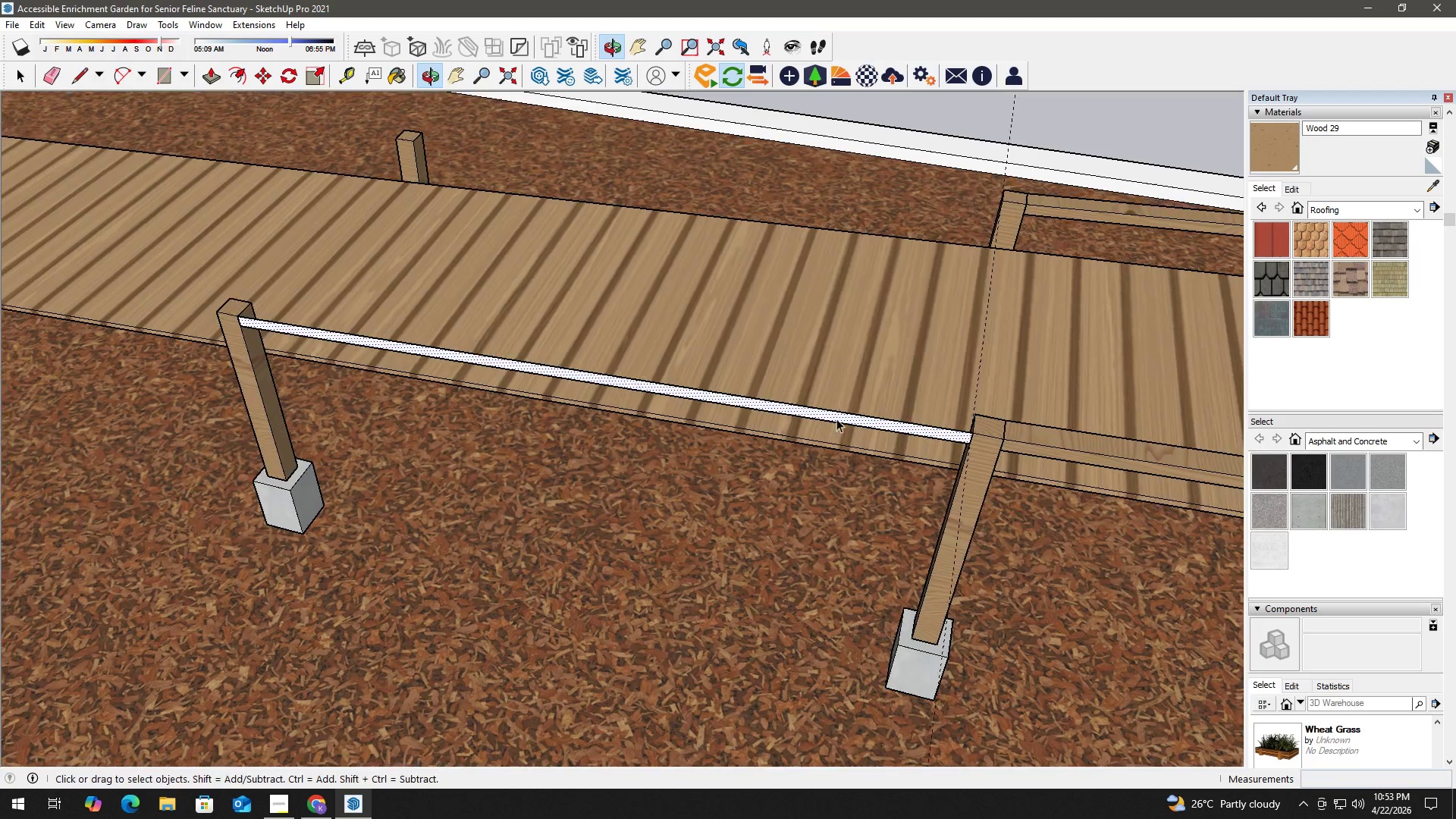 
key(P)
 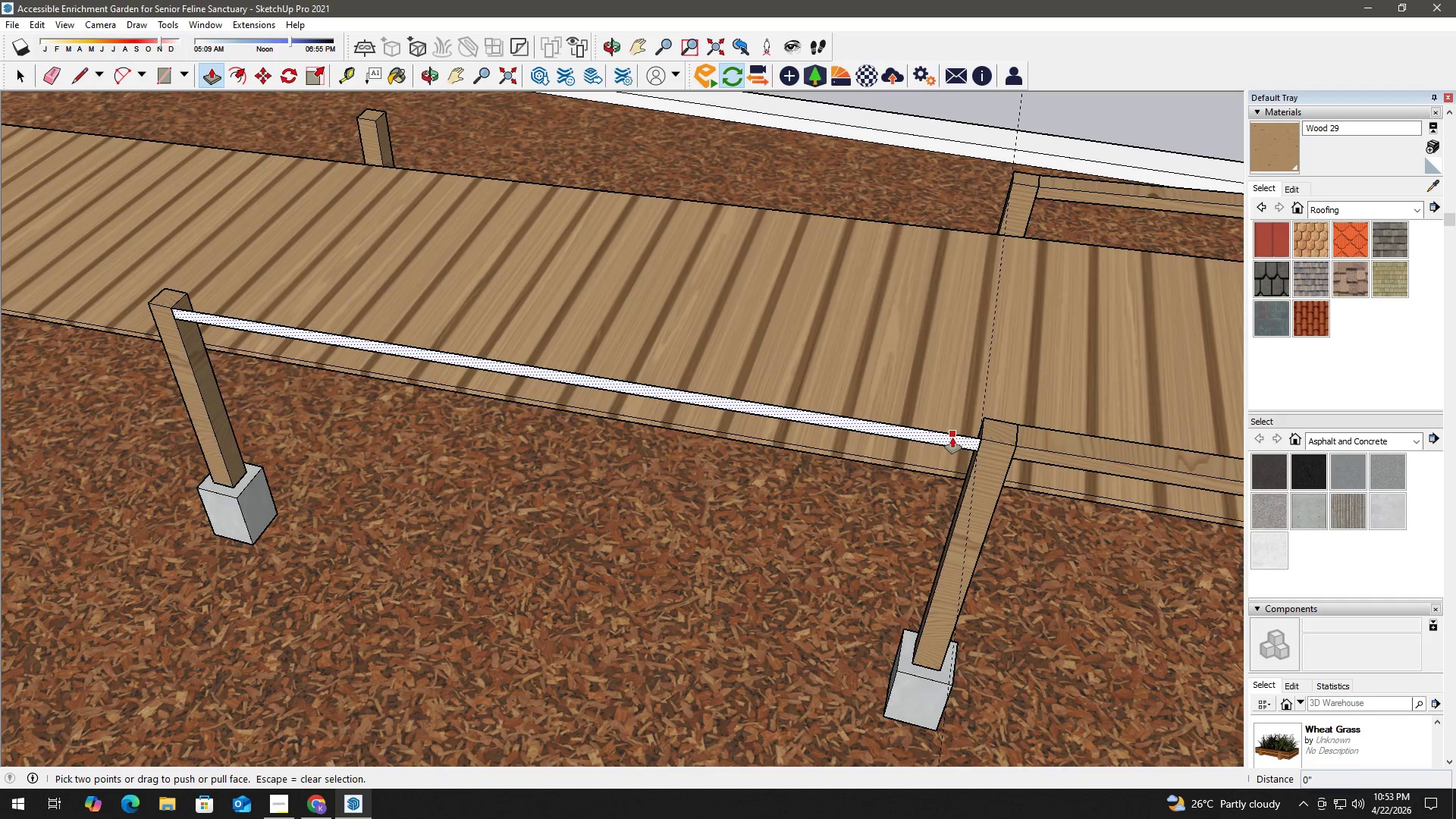 
scroll: coordinate [902, 397], scroll_direction: up, amount: 1.0
 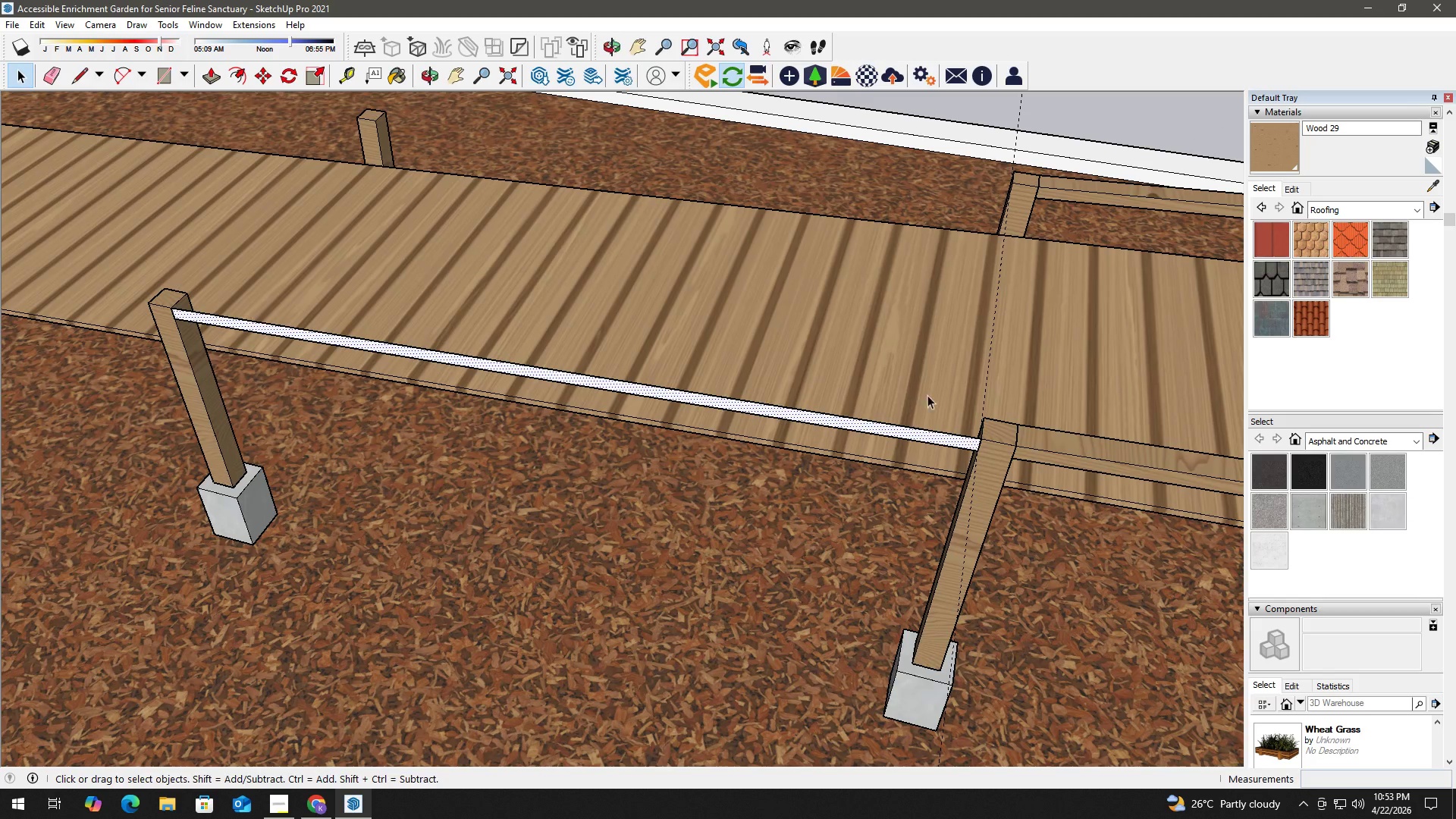 
left_click([952, 438])
 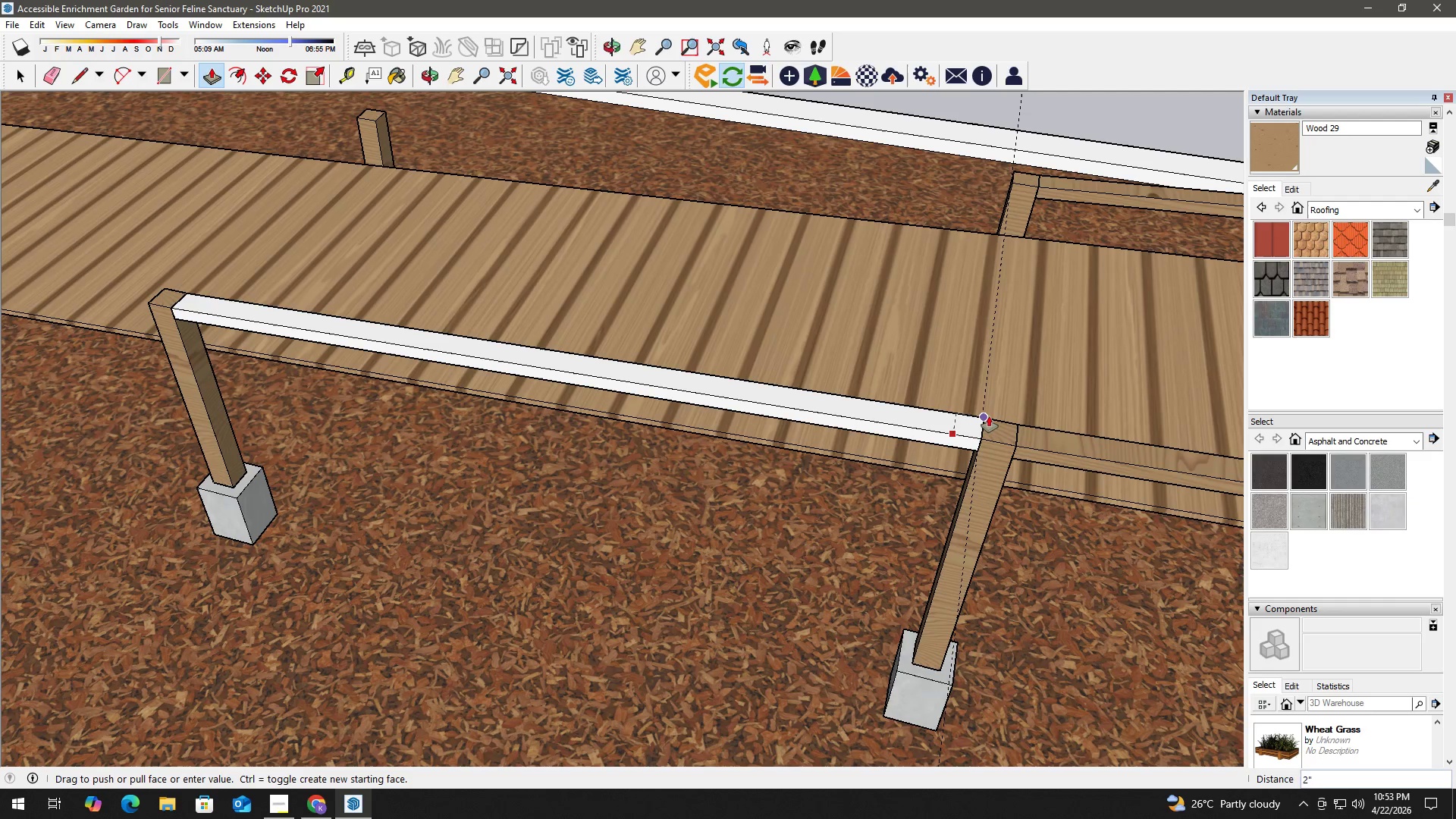 
left_click([988, 418])
 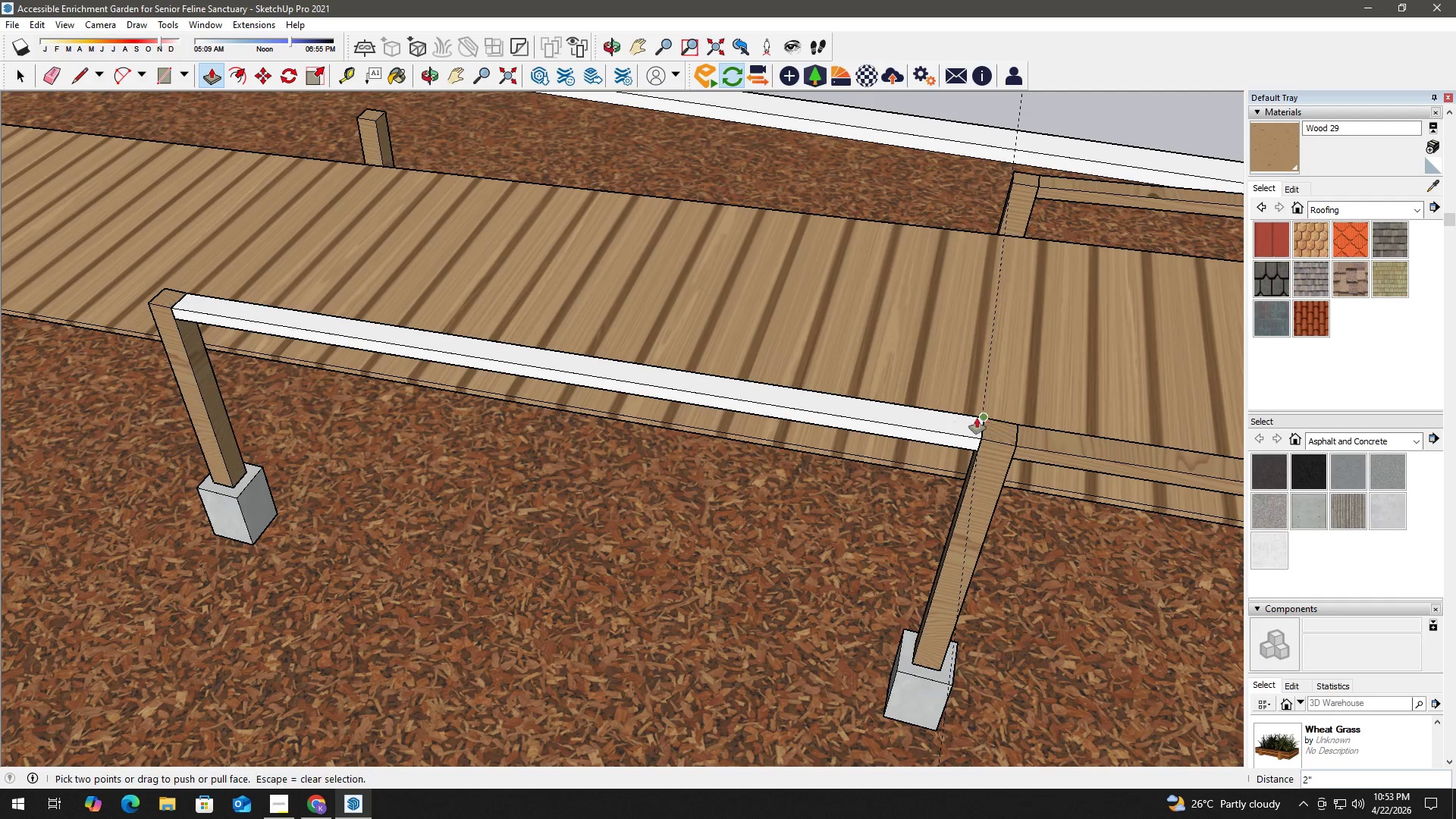 
key(Space)
 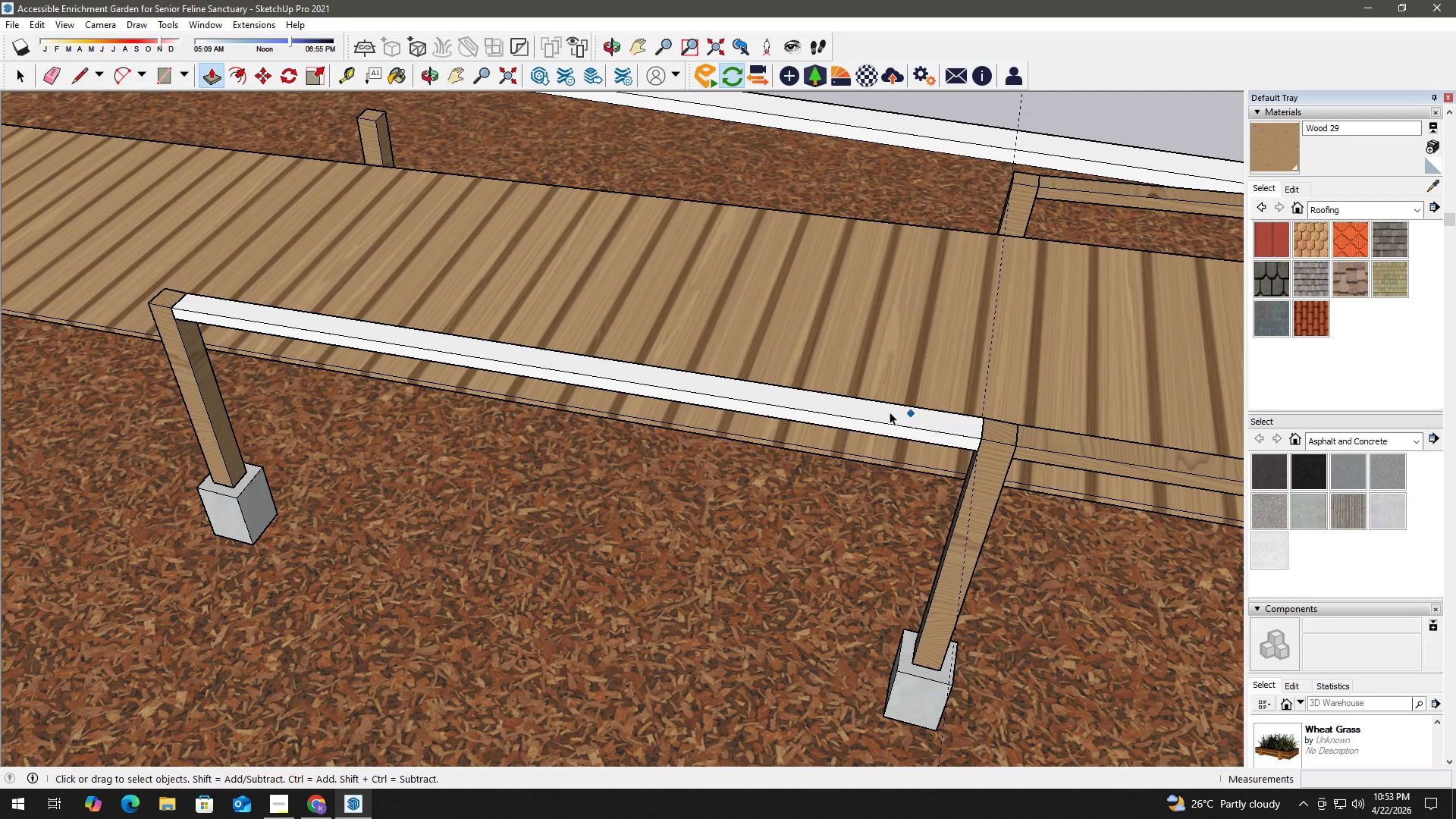 
double_click([880, 411])
 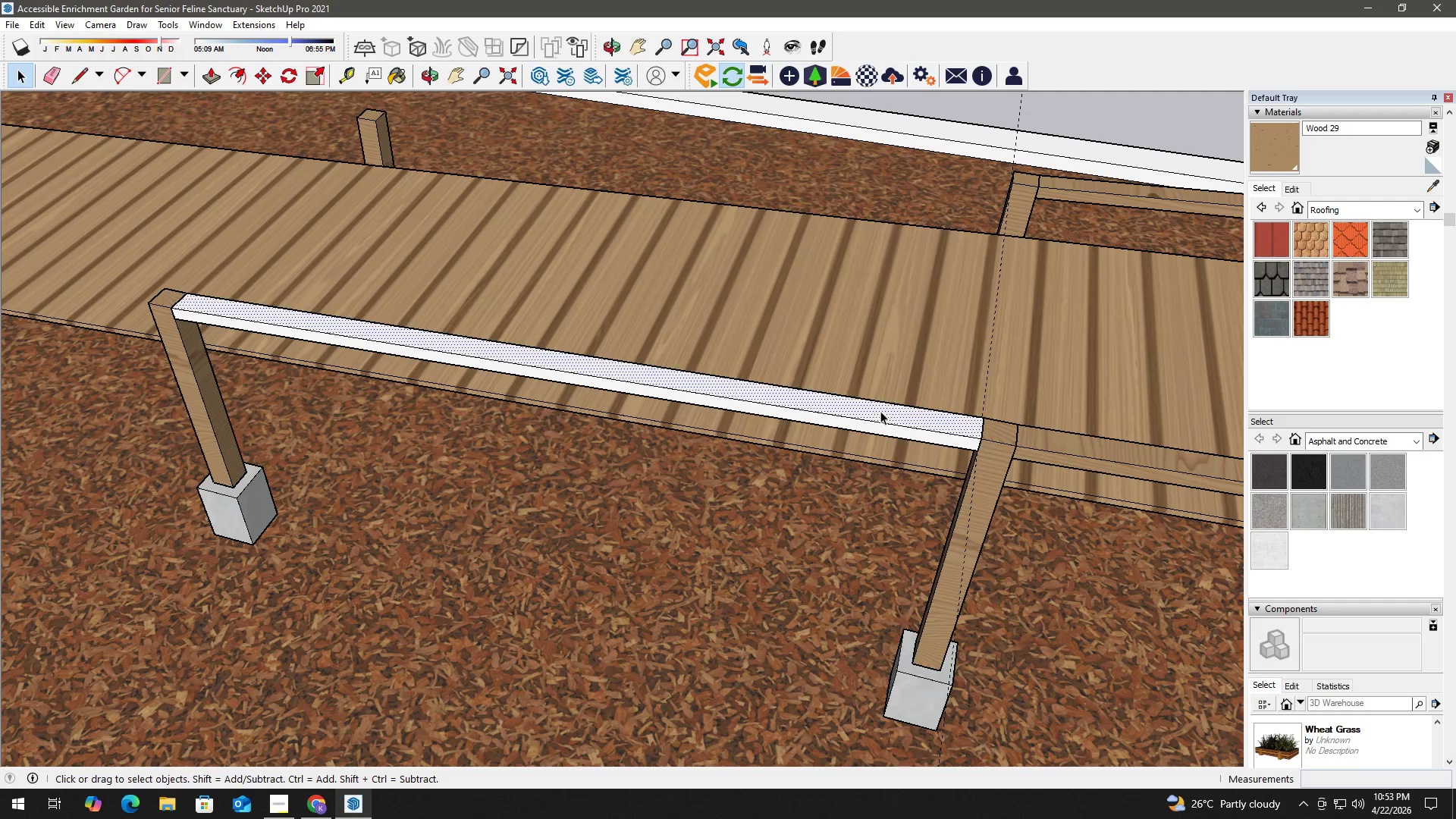 
right_click([880, 411])
 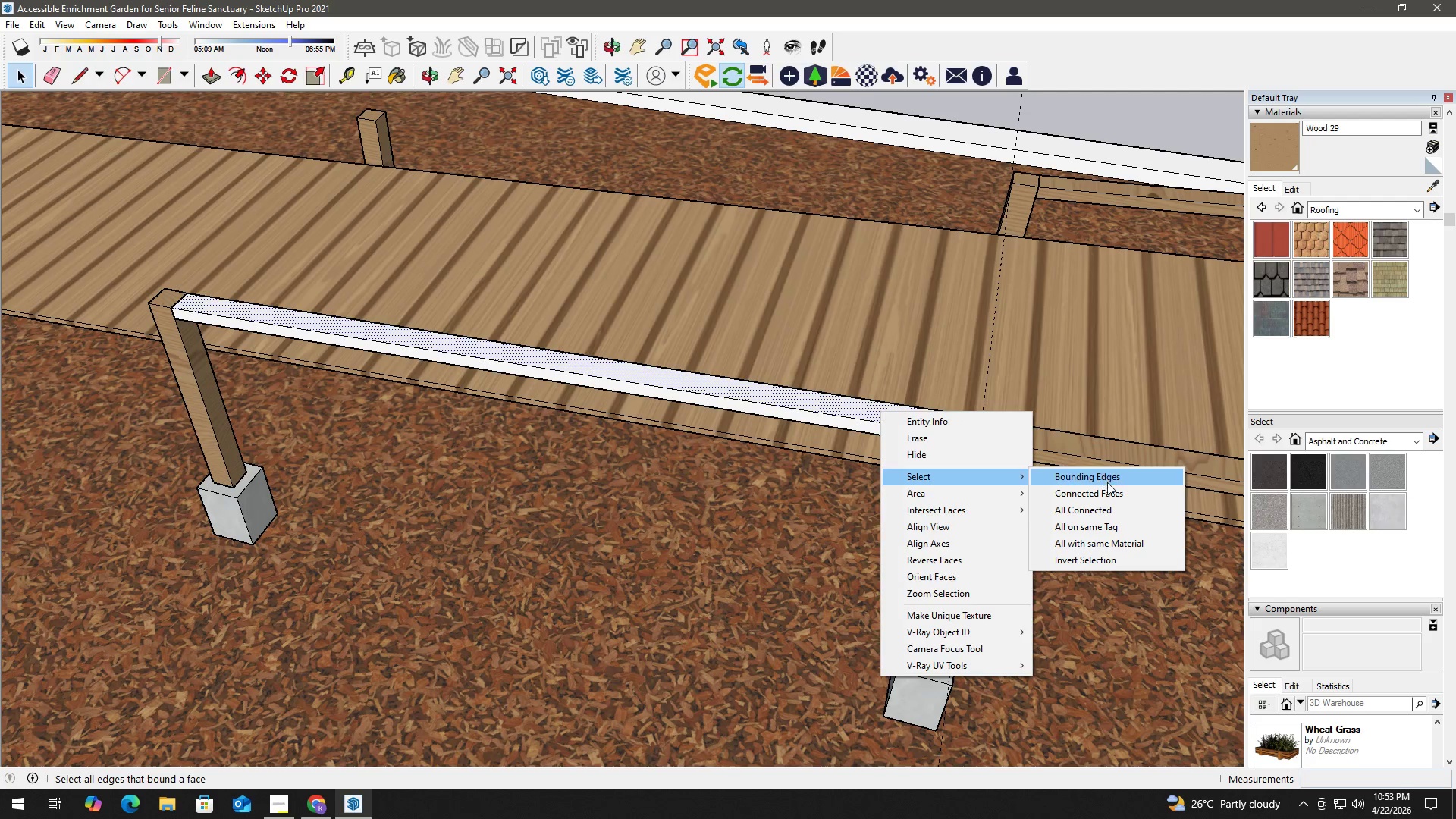 
left_click([1109, 510])
 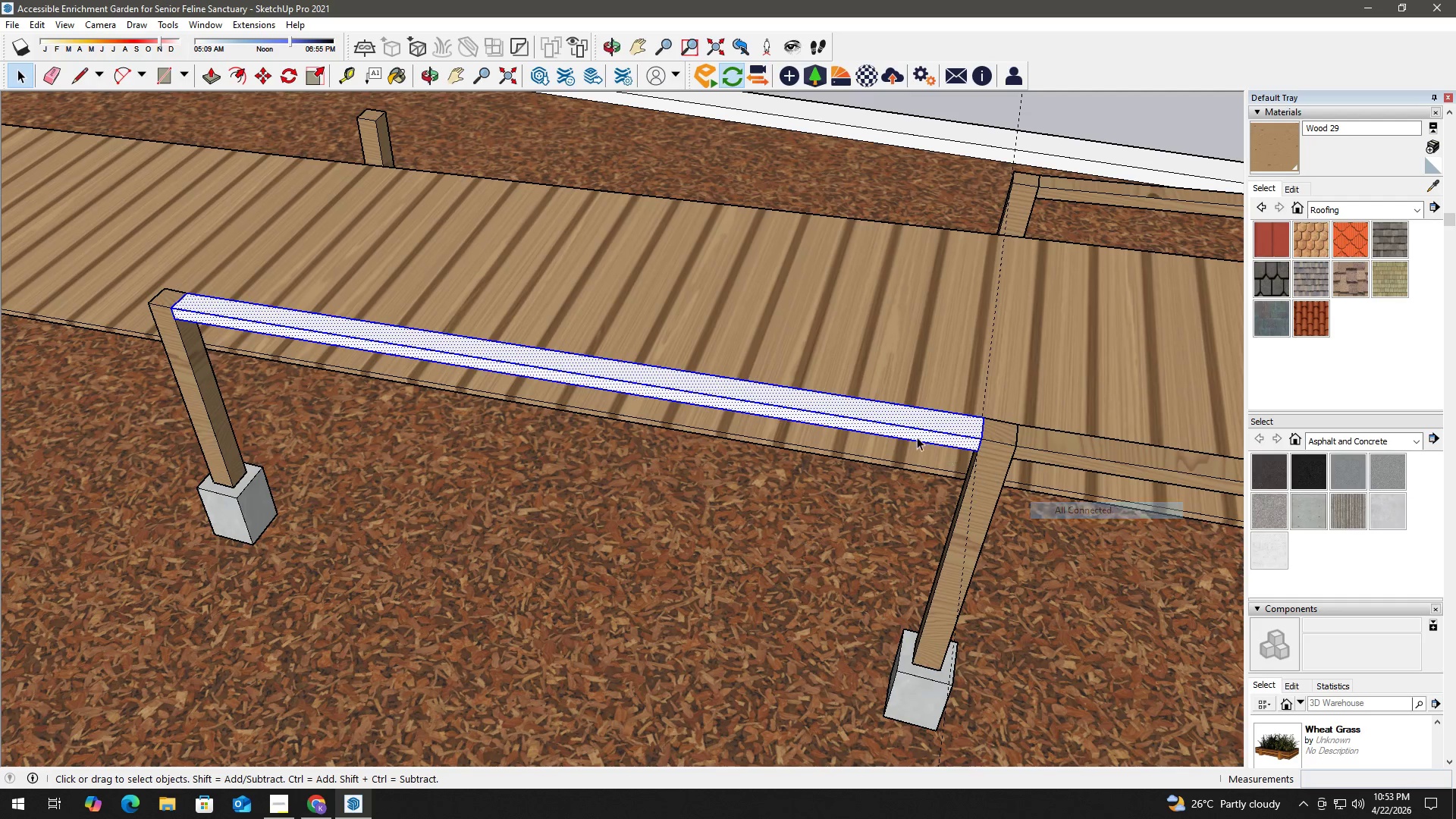 
key(B)
 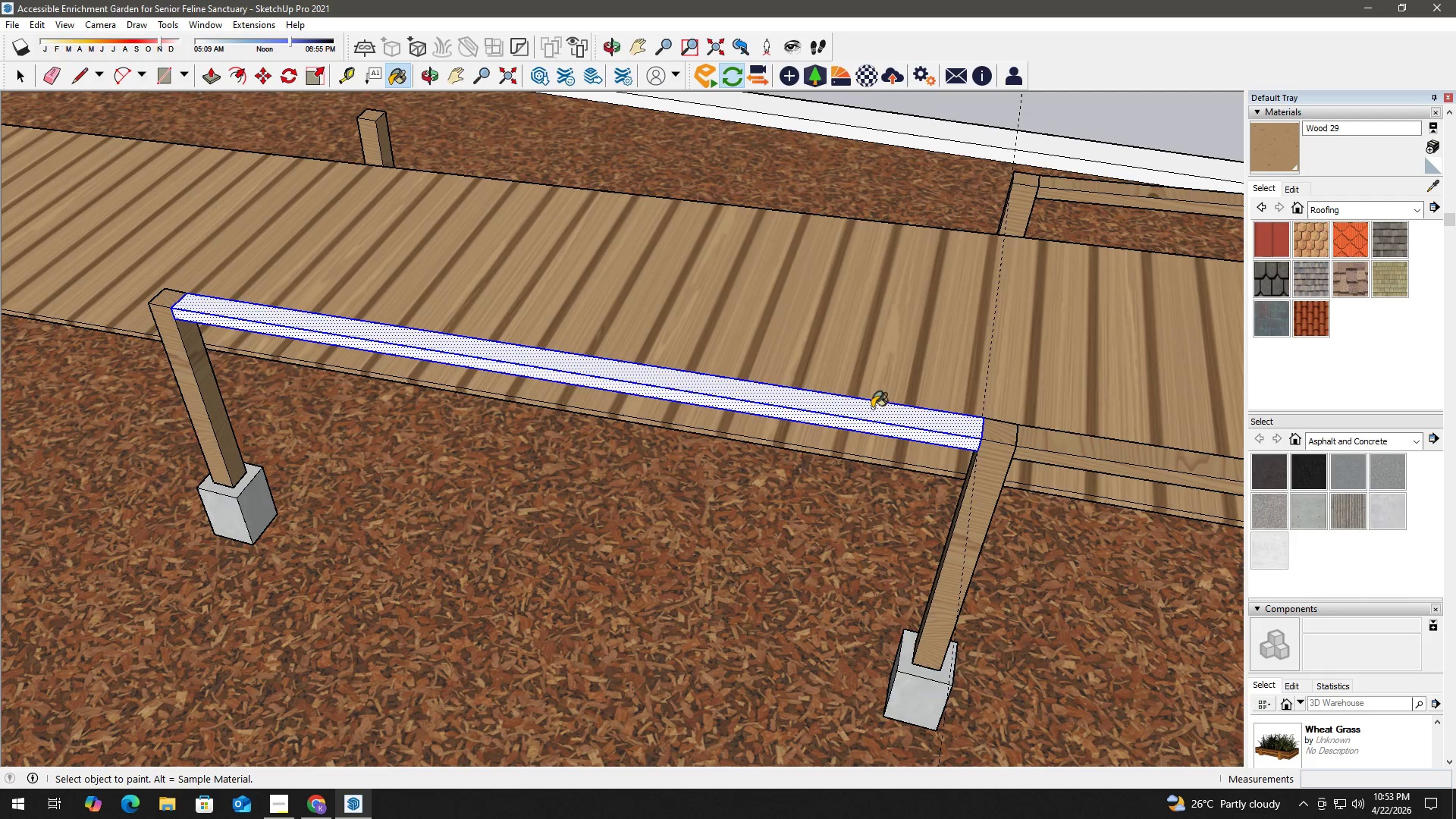 
left_click([871, 406])
 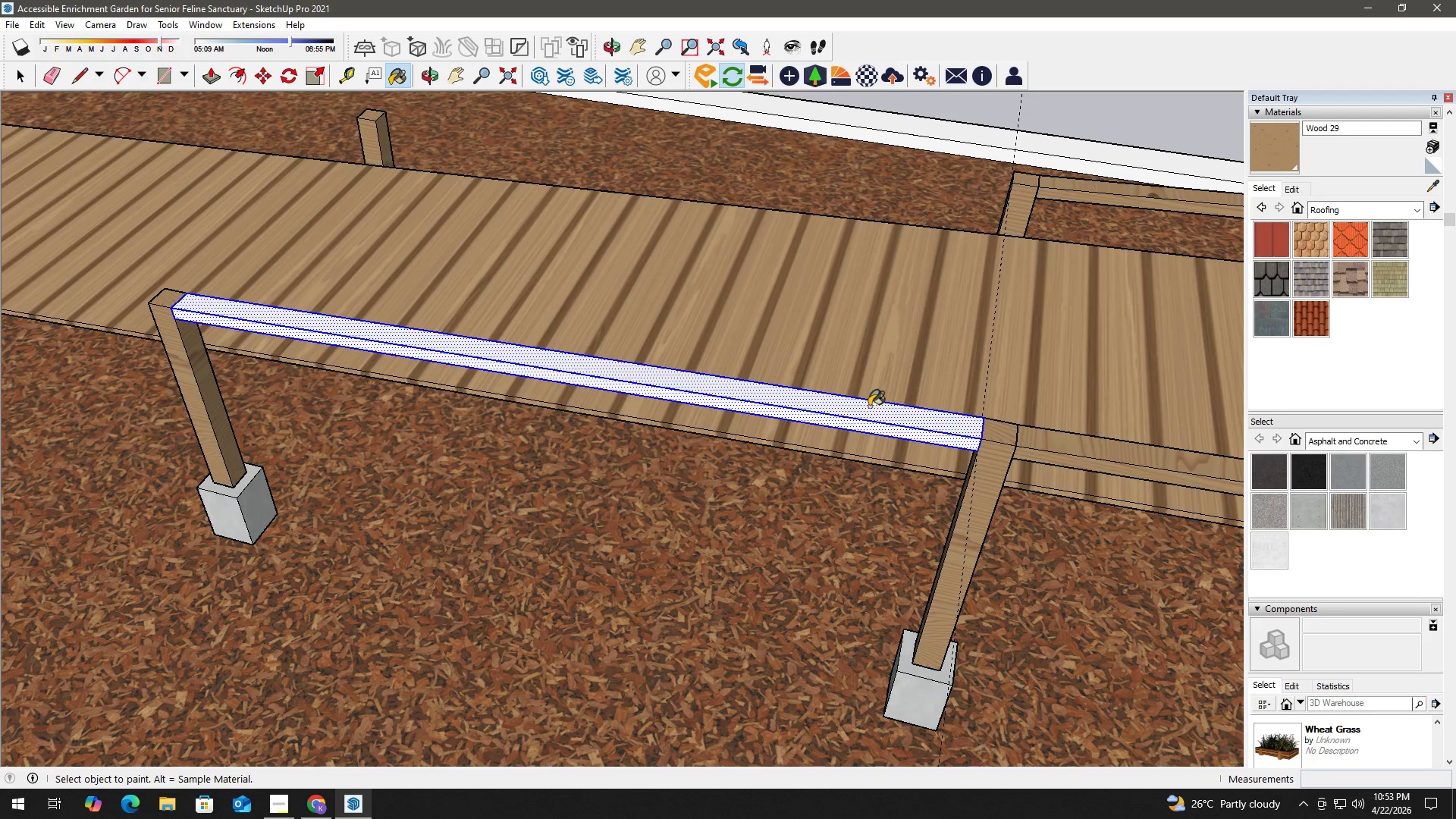 
key(Space)
 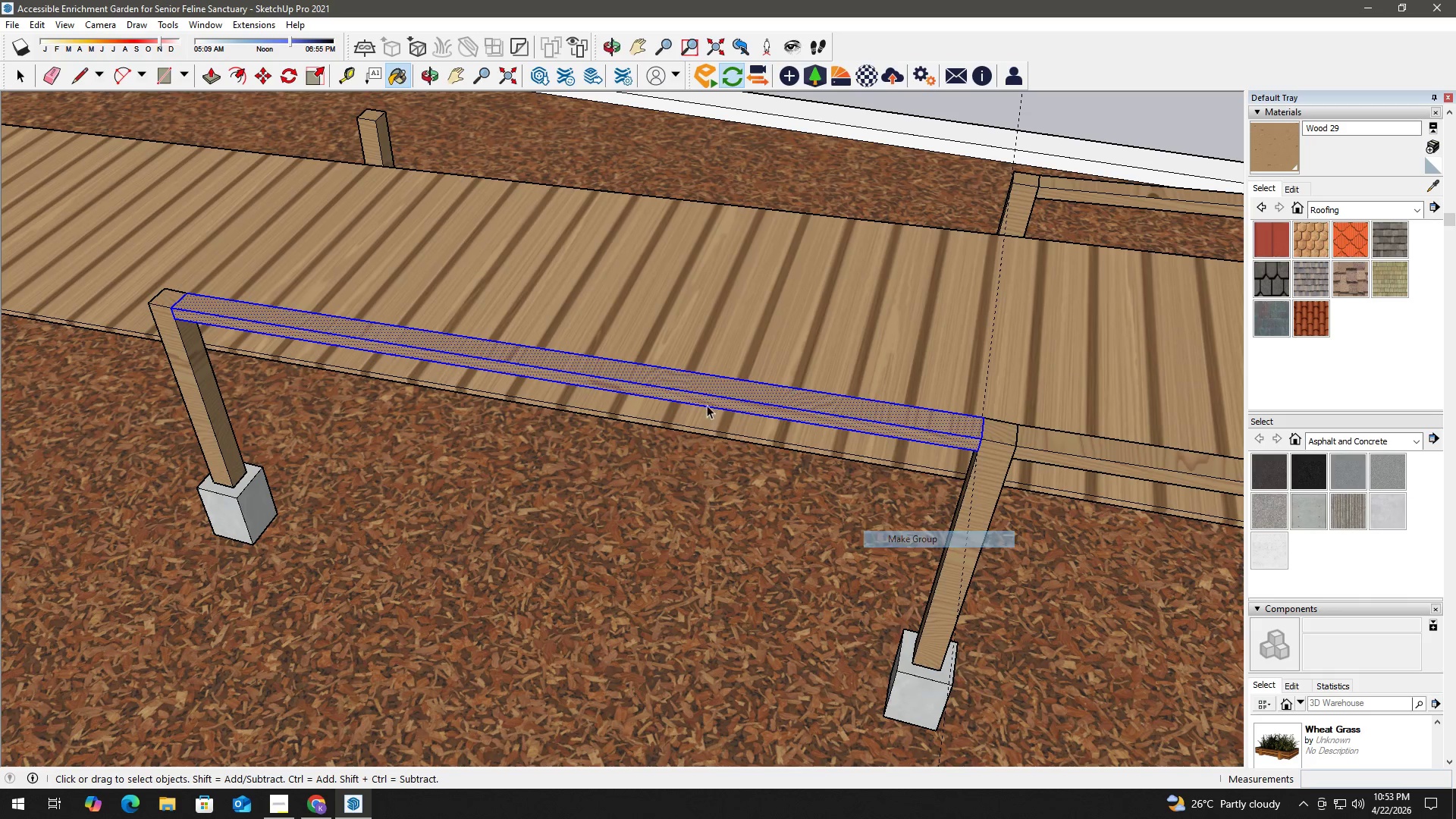 
key(H)
 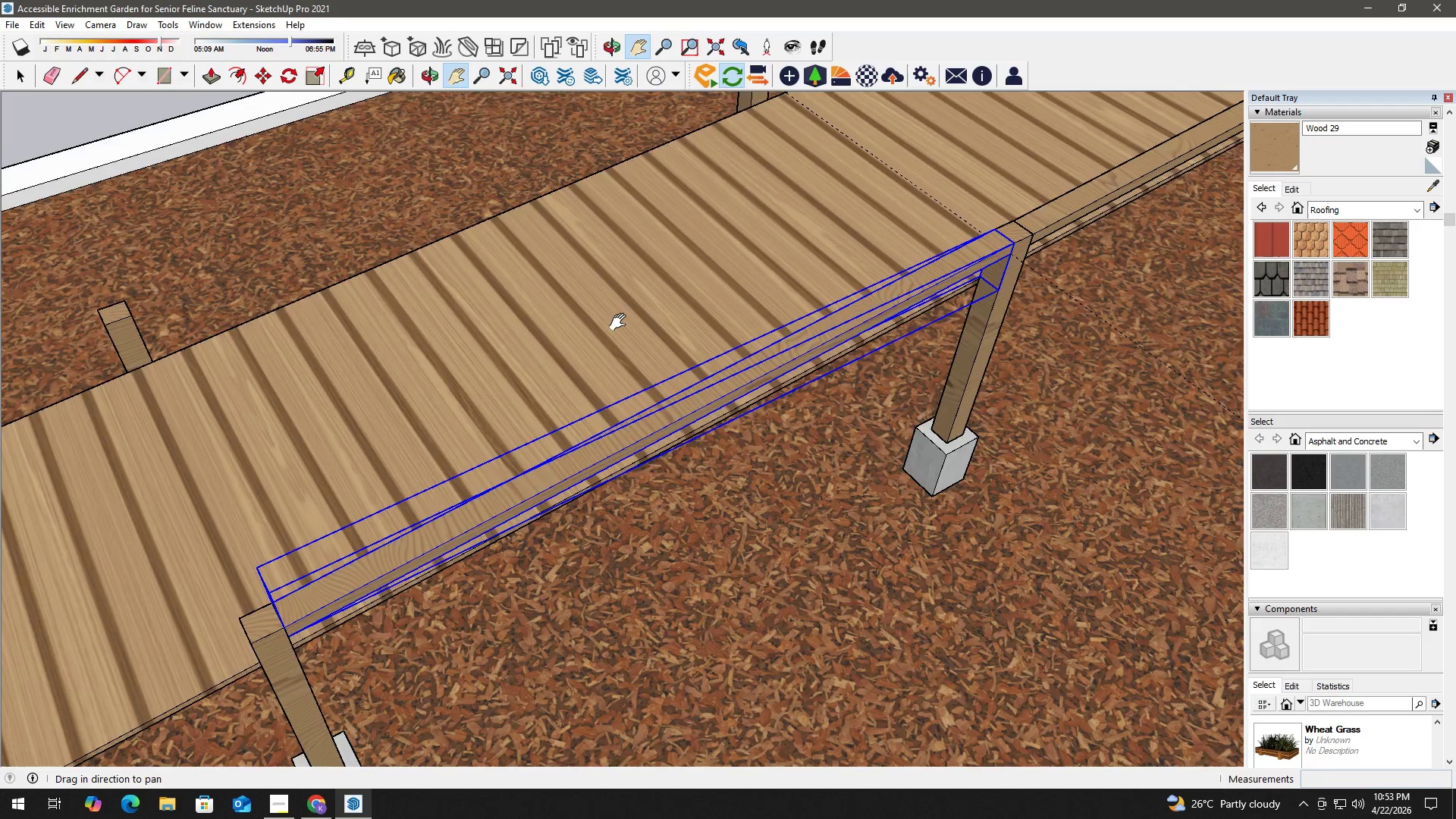 
left_click_drag(start_coordinate=[614, 304], to_coordinate=[866, 425])
 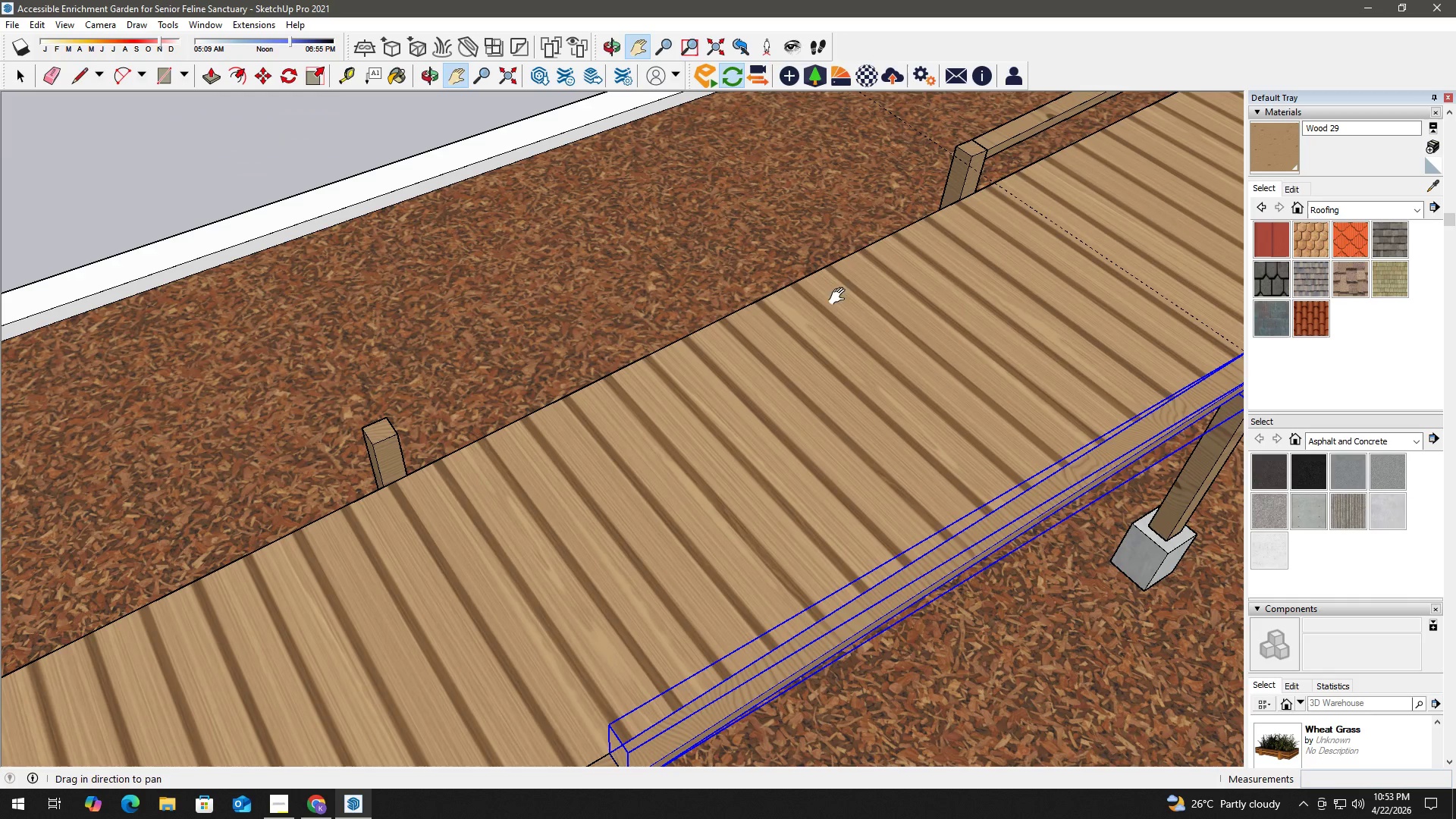 
key(Space)
 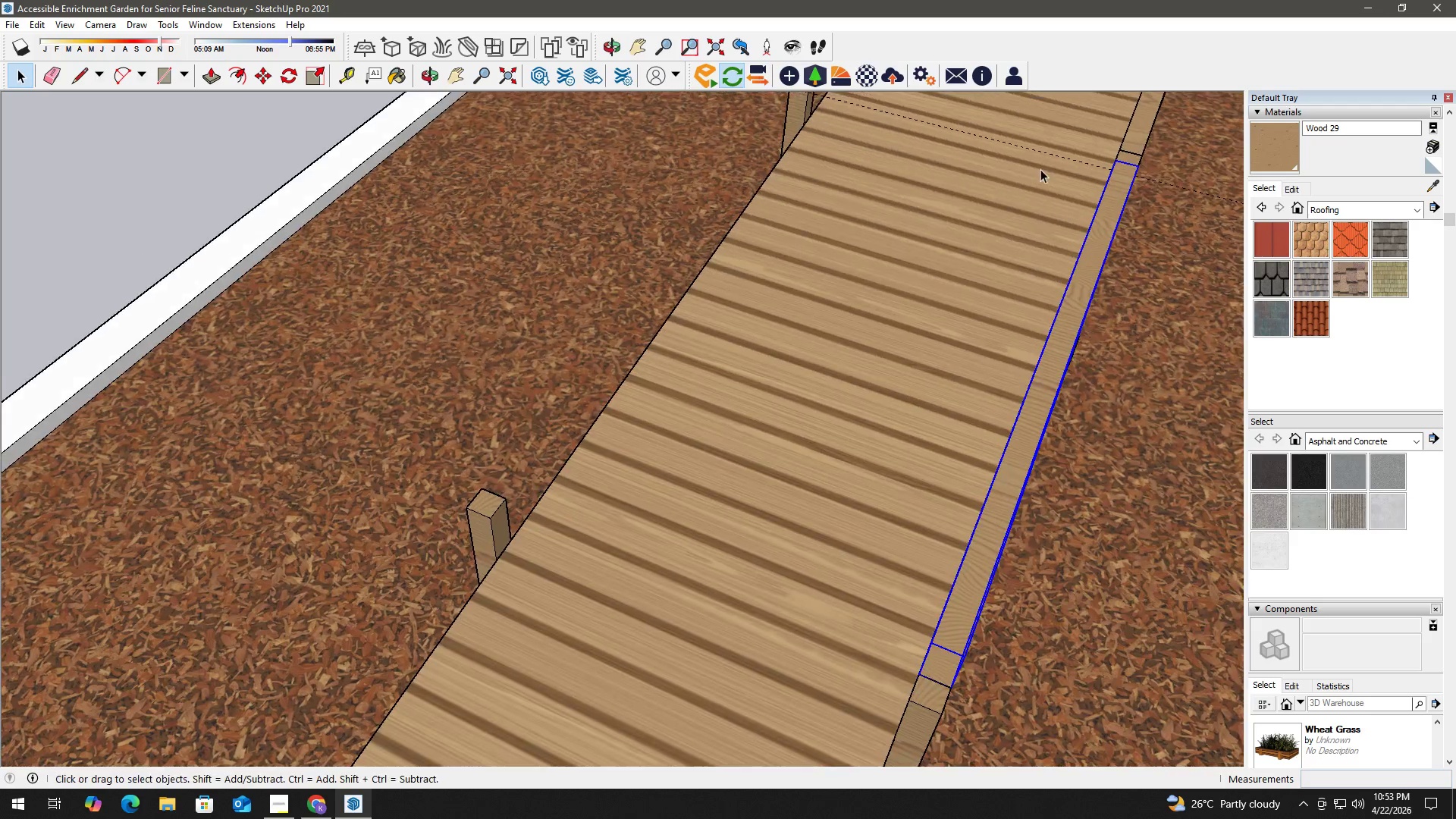 
key(H)
 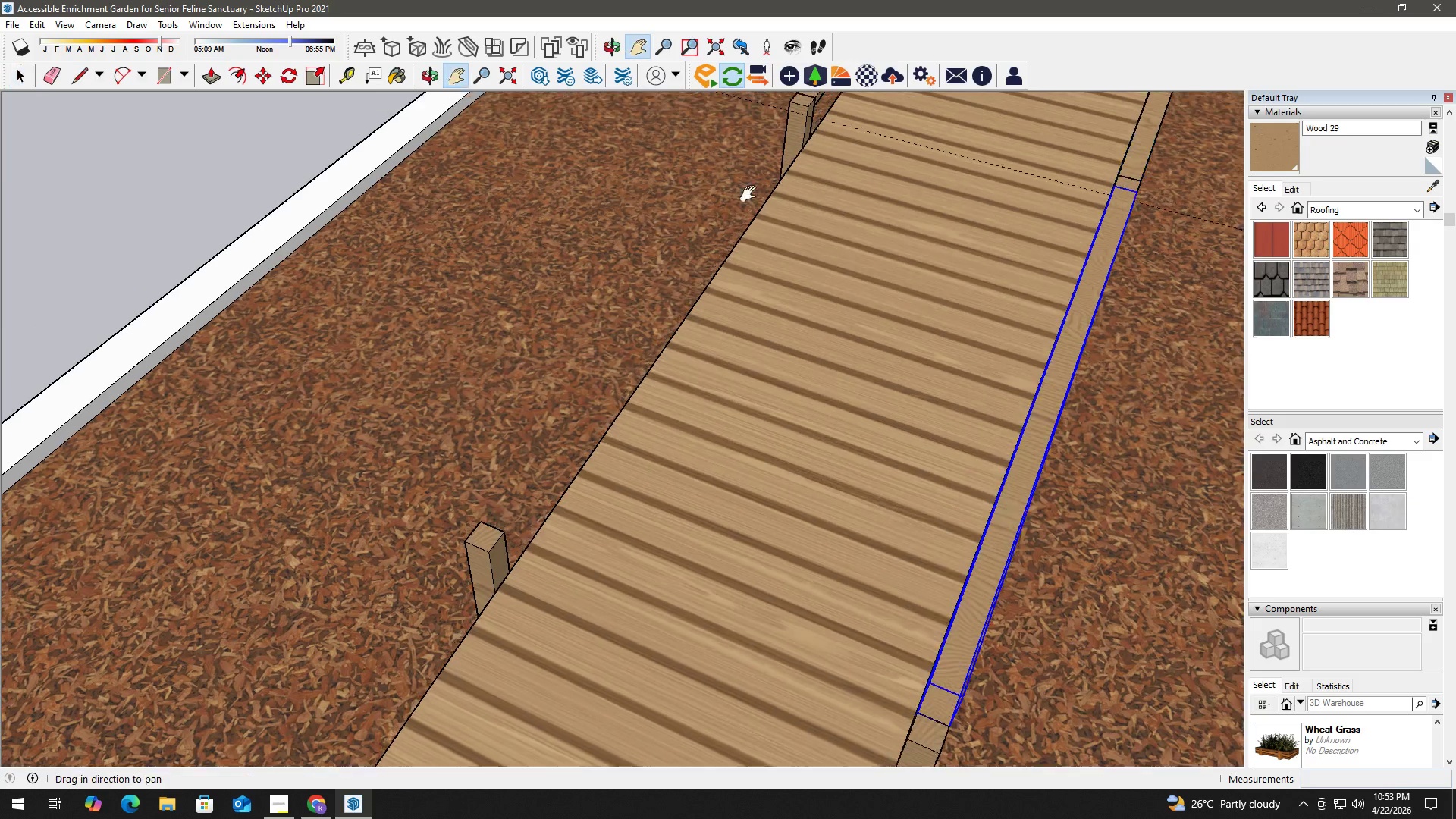 
left_click_drag(start_coordinate=[753, 153], to_coordinate=[756, 262])
 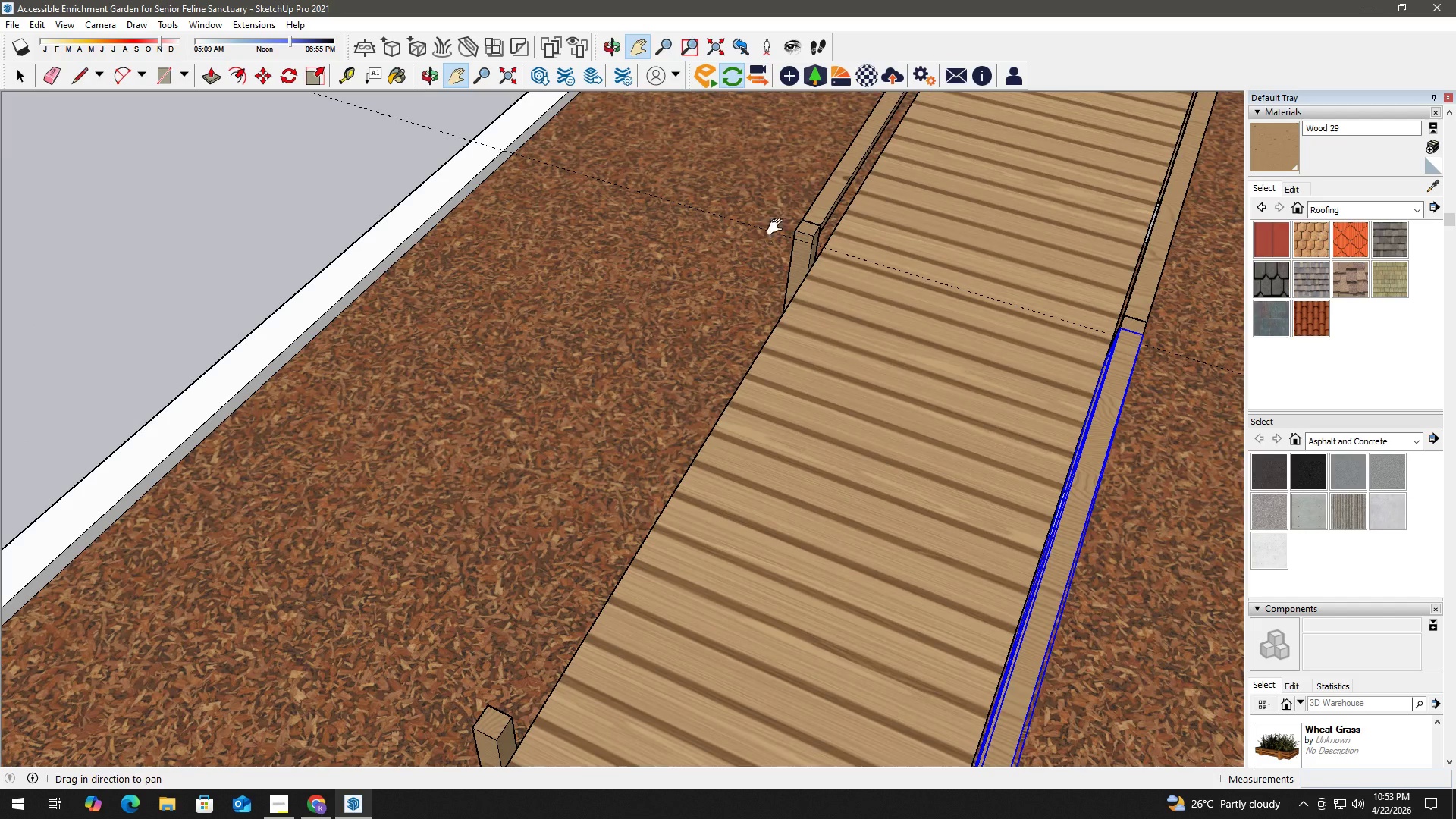 
key(Space)
 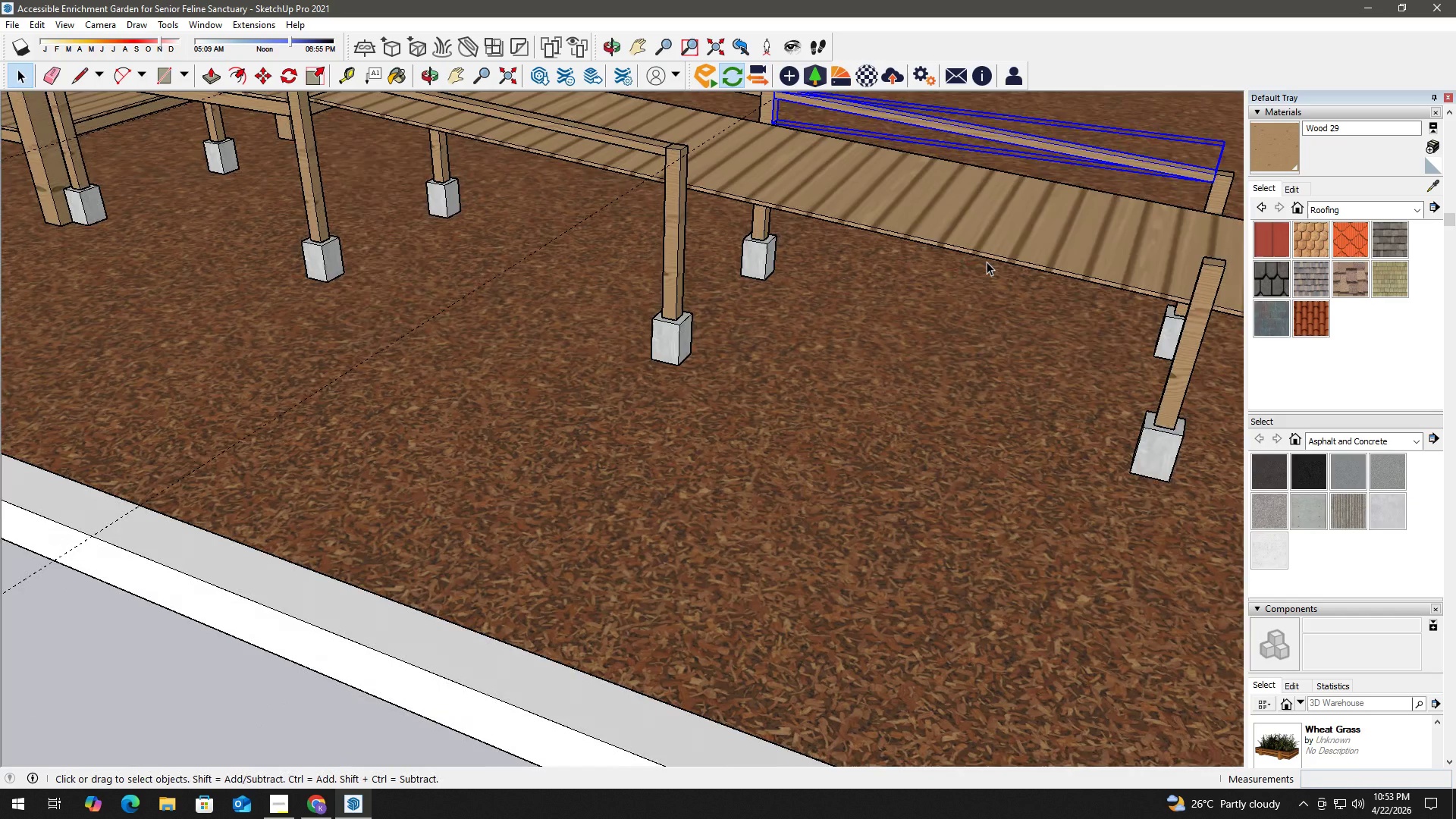 
key(L)
 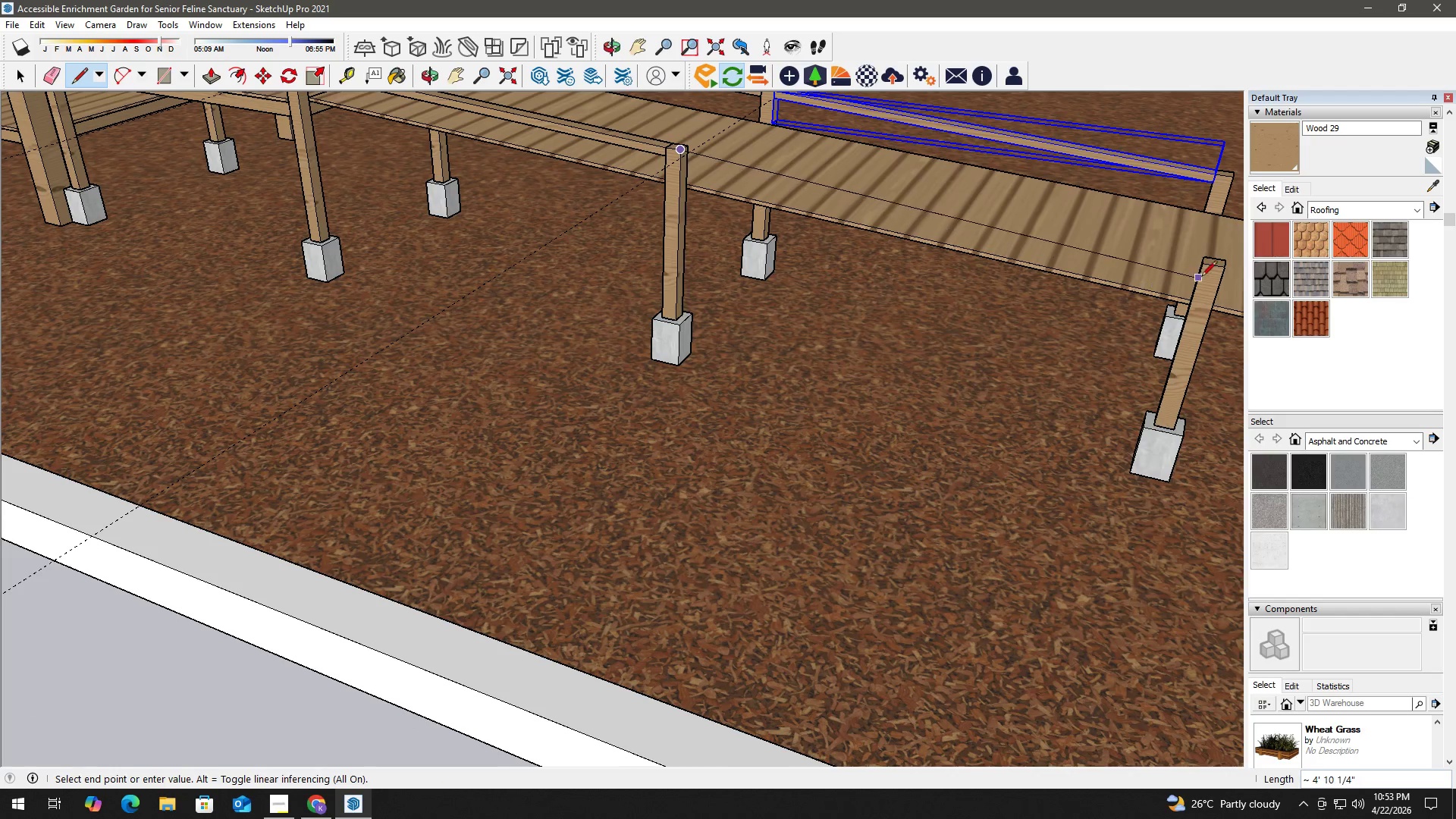 
left_click([1203, 262])
 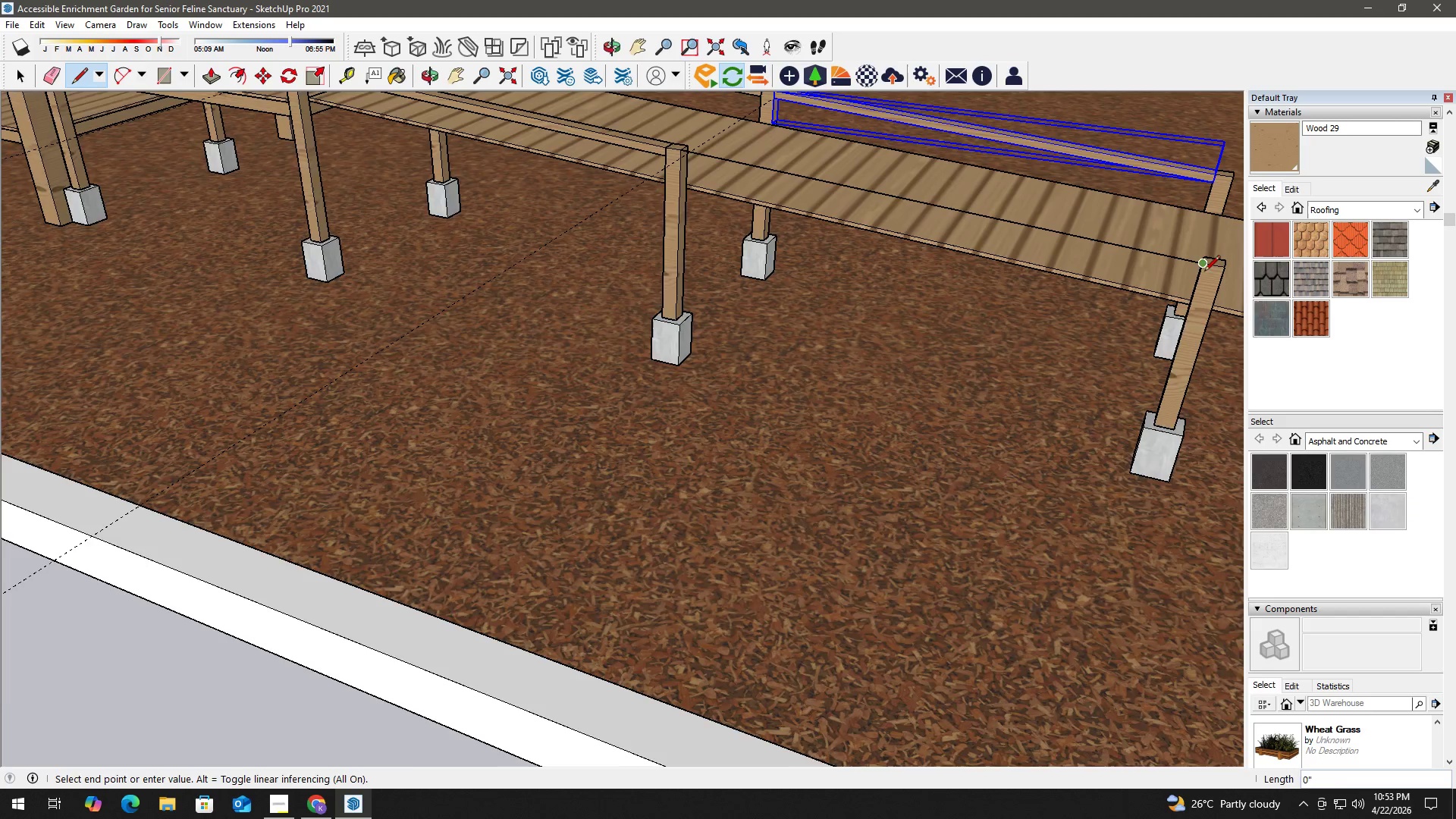 
scroll: coordinate [1204, 273], scroll_direction: up, amount: 2.0
 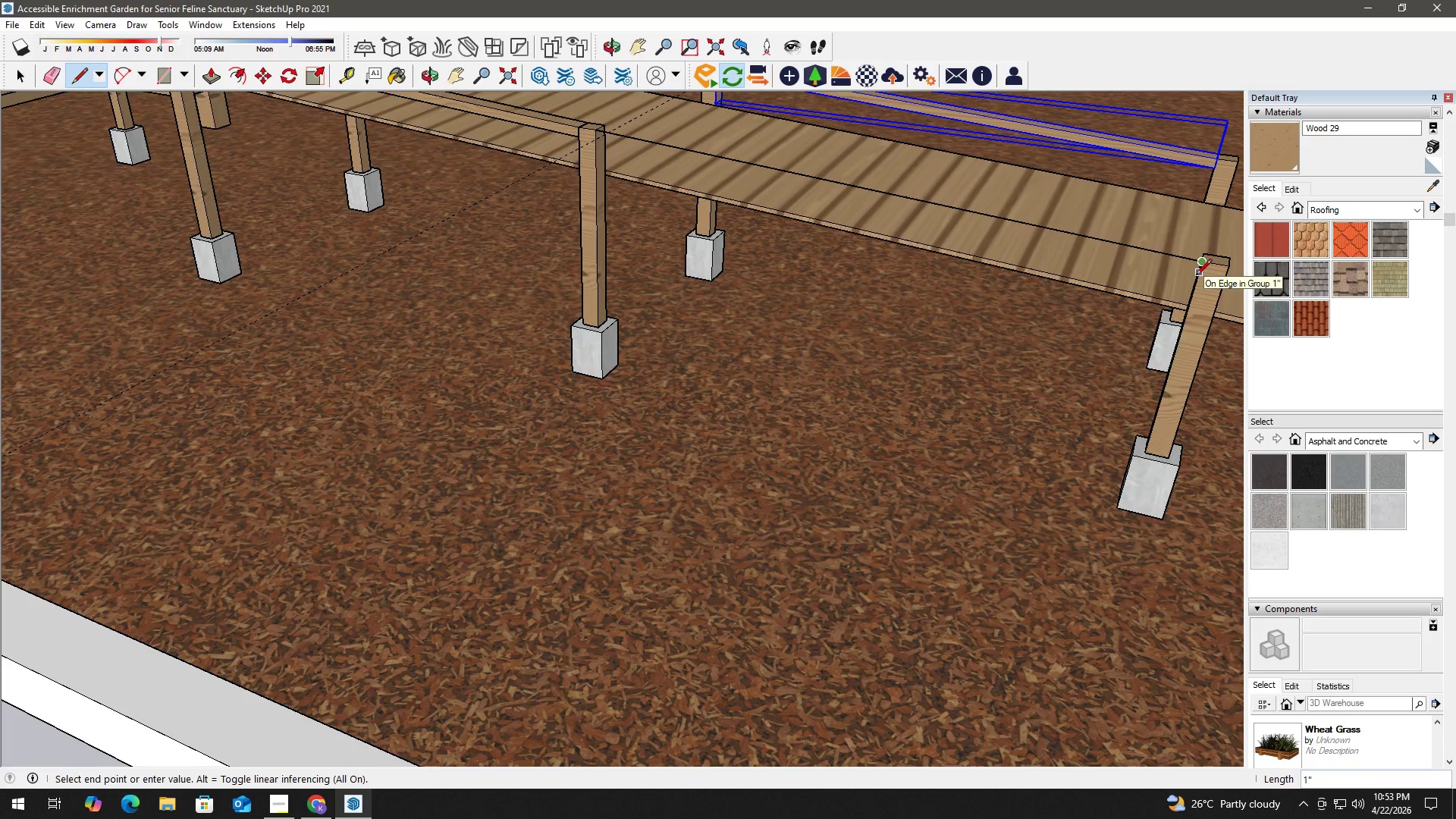 
key(Numpad1)
 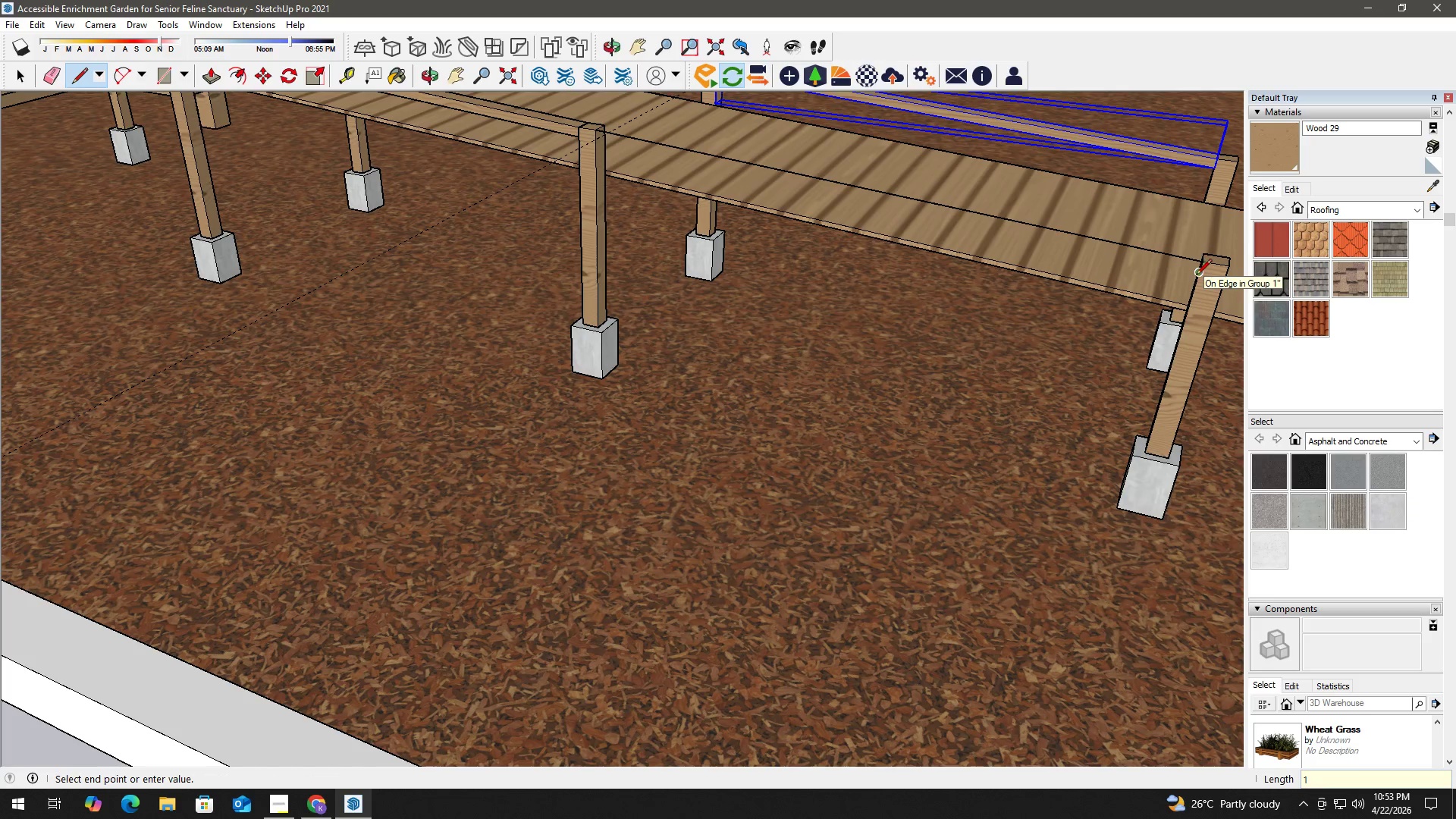 
key(NumpadEnter)
 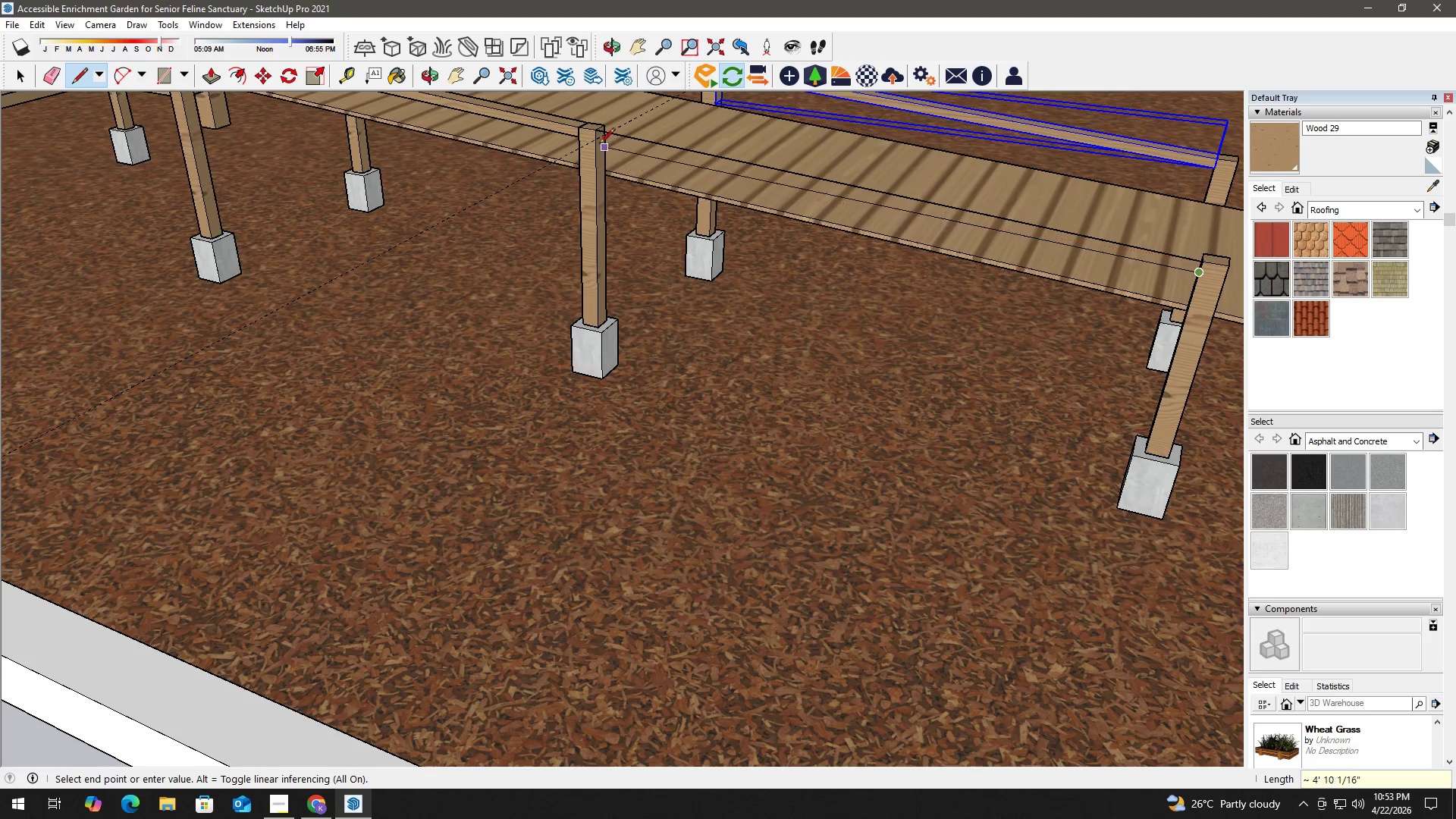 
scroll: coordinate [588, 140], scroll_direction: up, amount: 2.0
 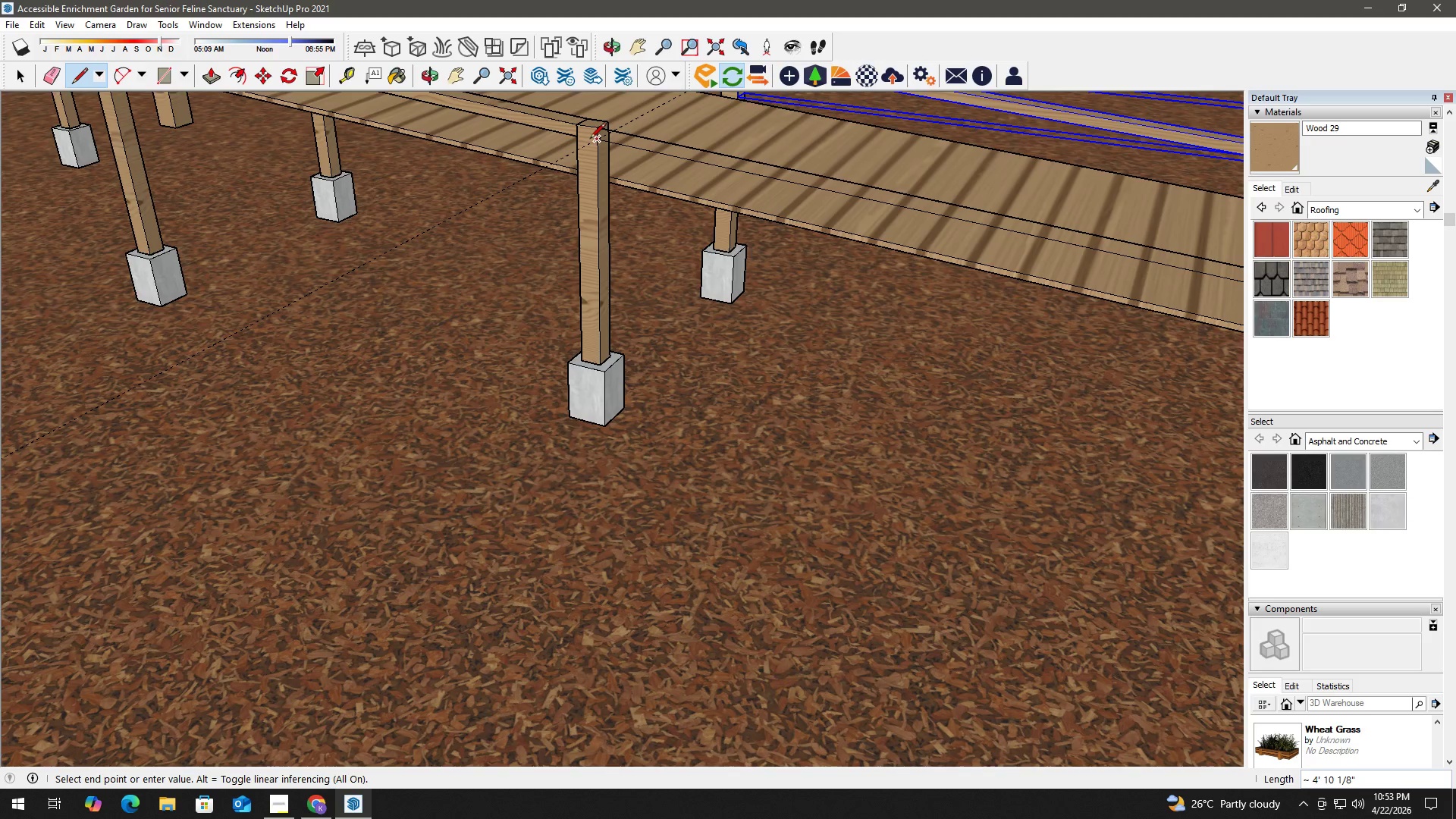 
left_click([590, 140])
 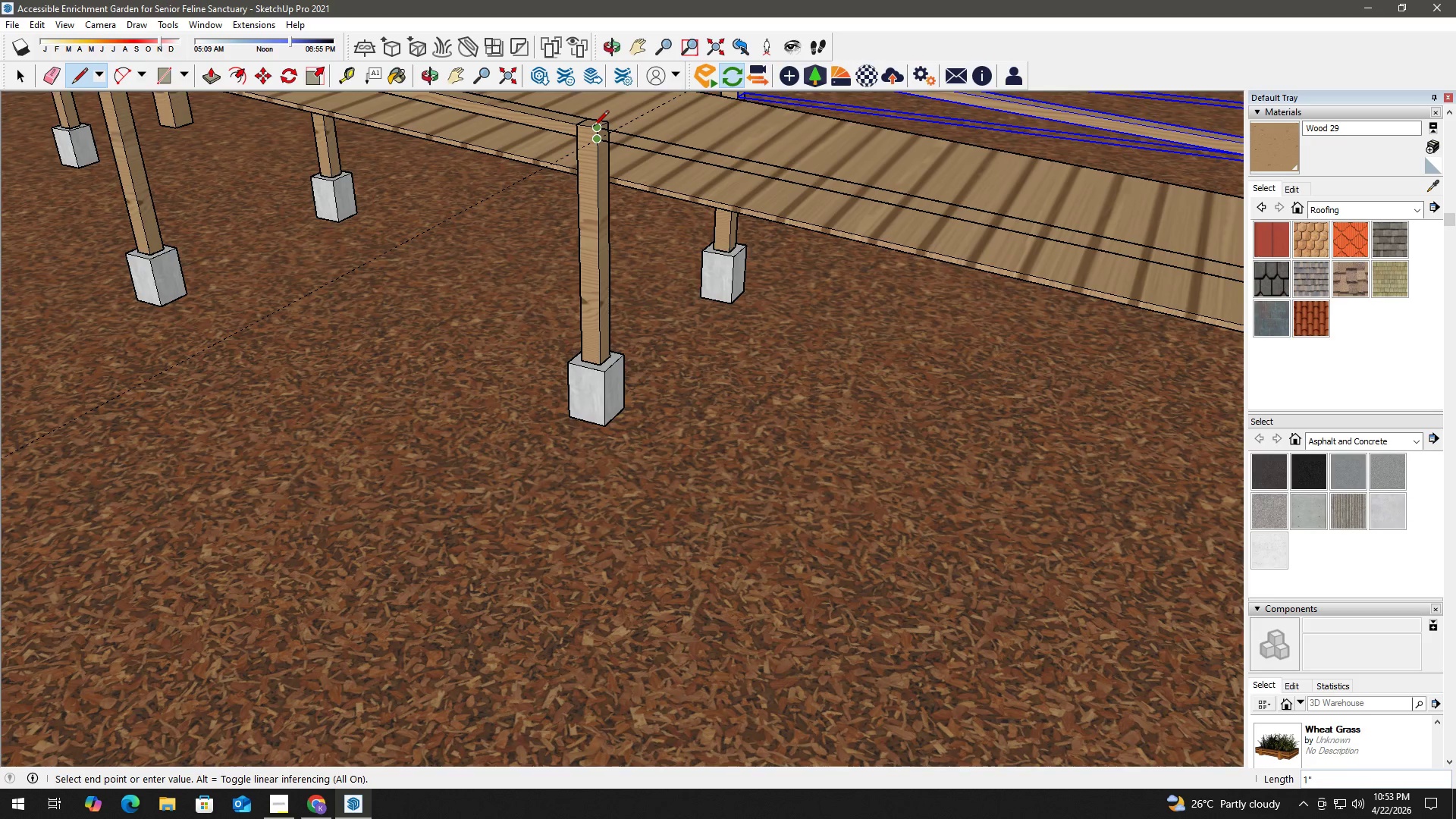 
left_click([593, 127])
 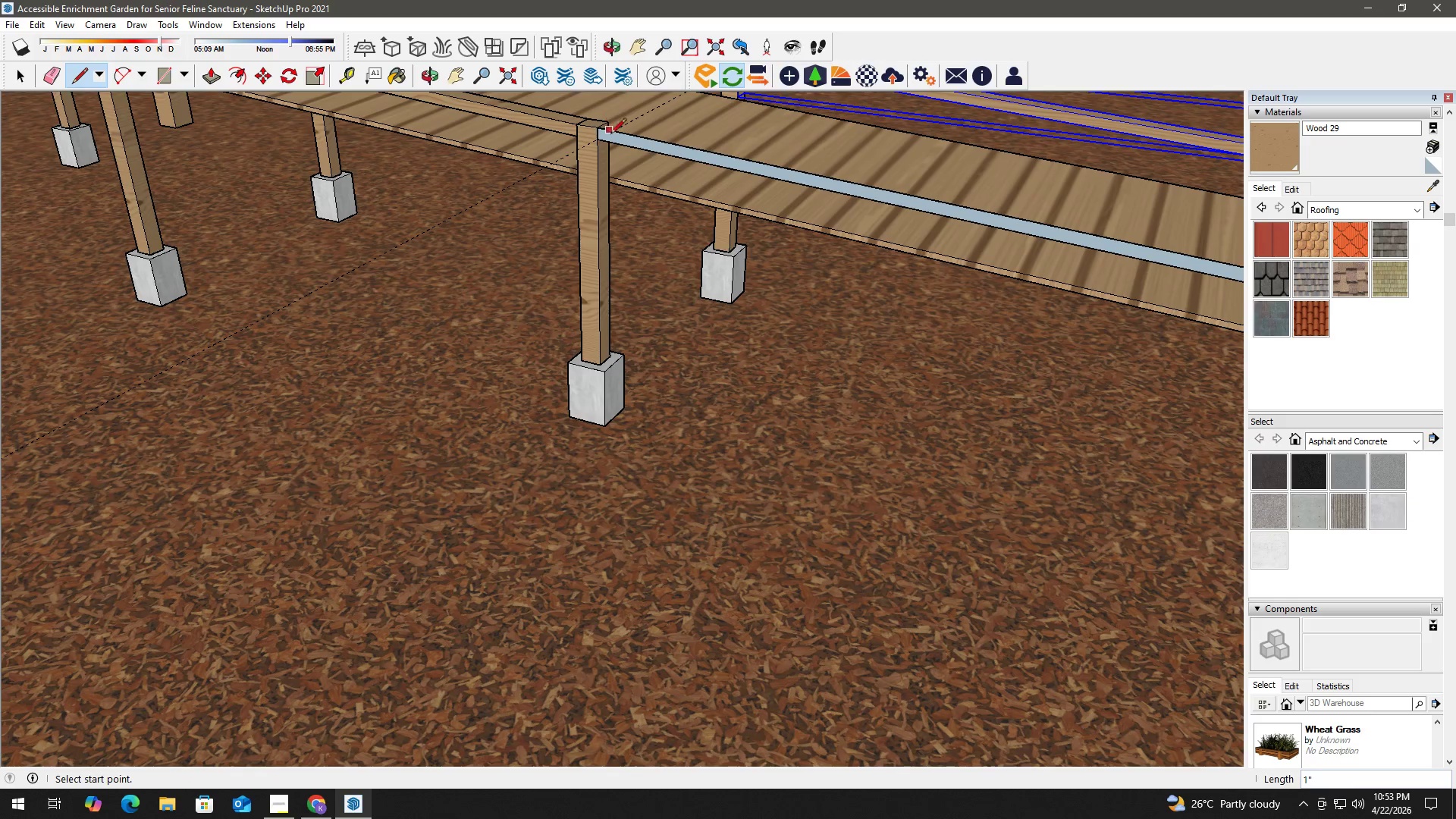 
key(Space)
 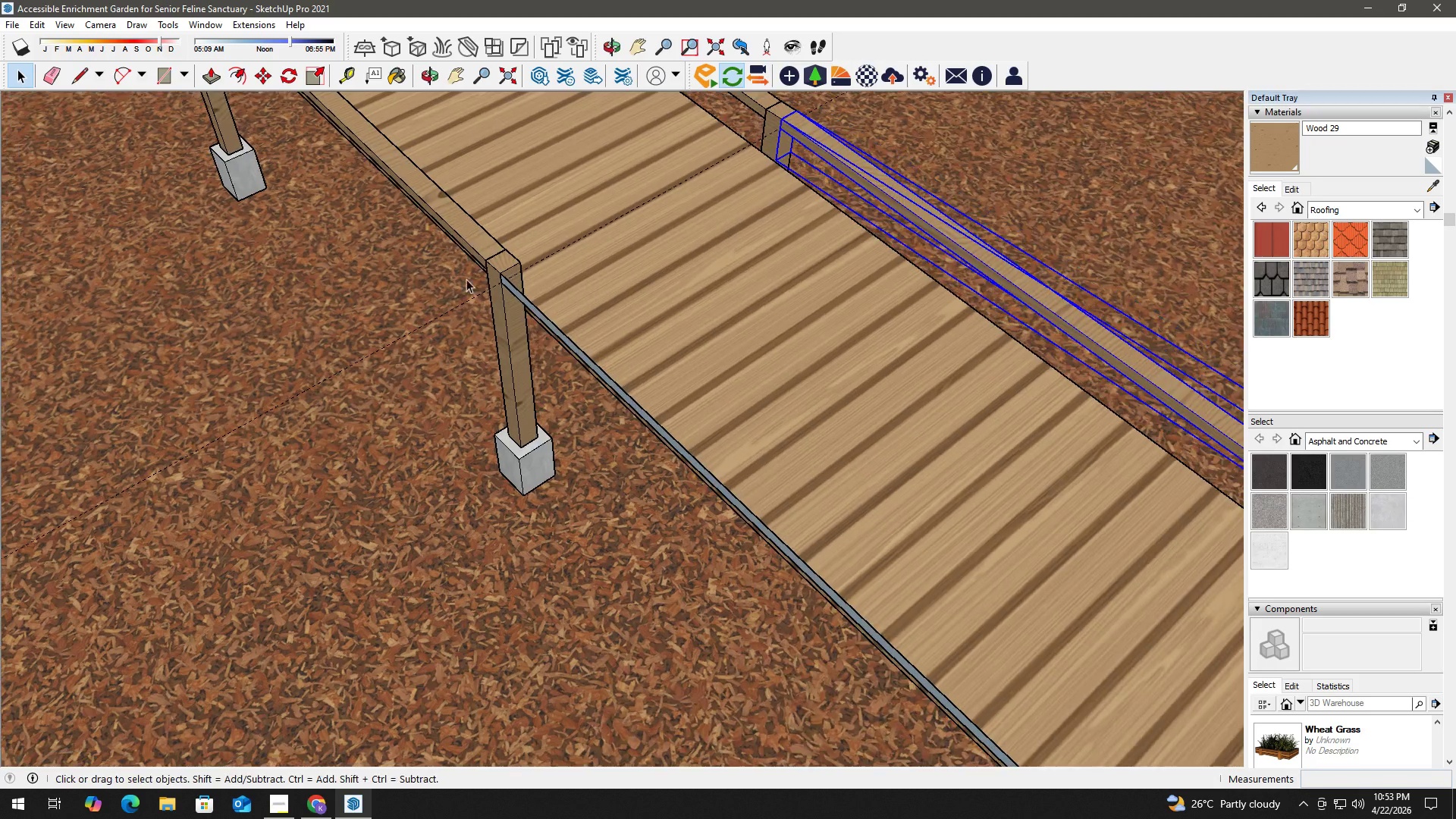 
scroll: coordinate [508, 285], scroll_direction: up, amount: 5.0
 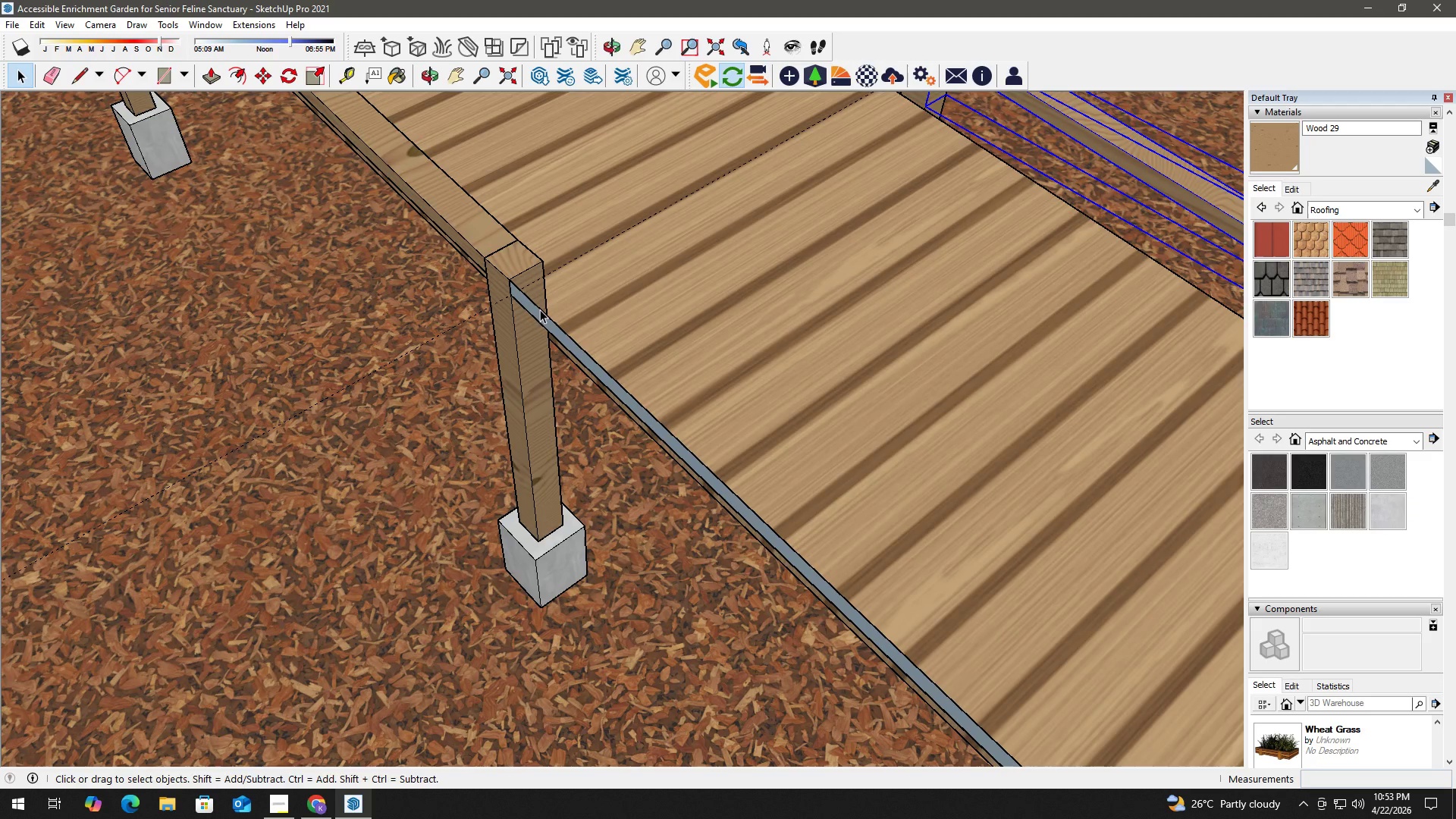 
key(P)
 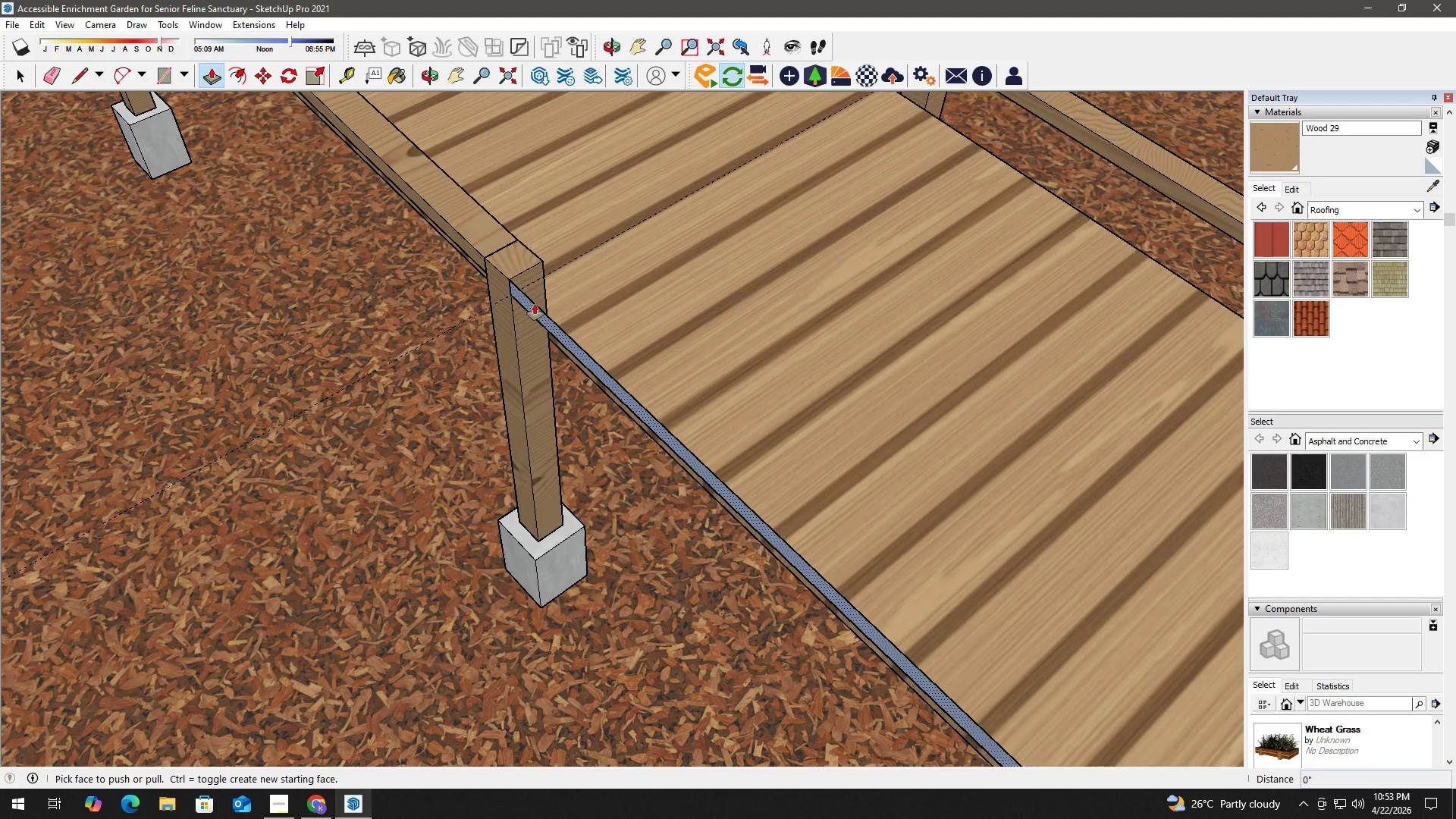 
left_click([533, 305])
 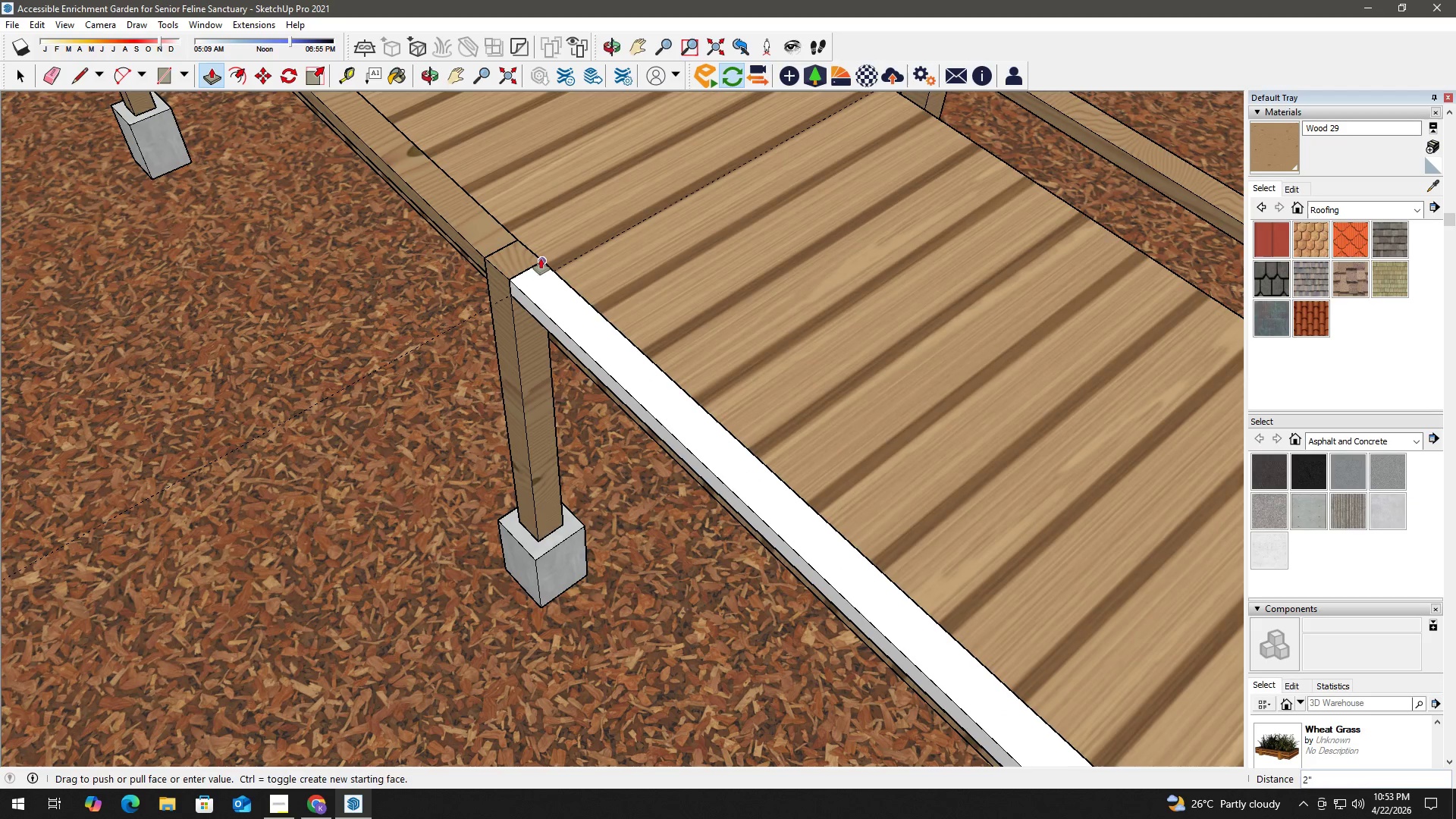 
left_click([541, 259])
 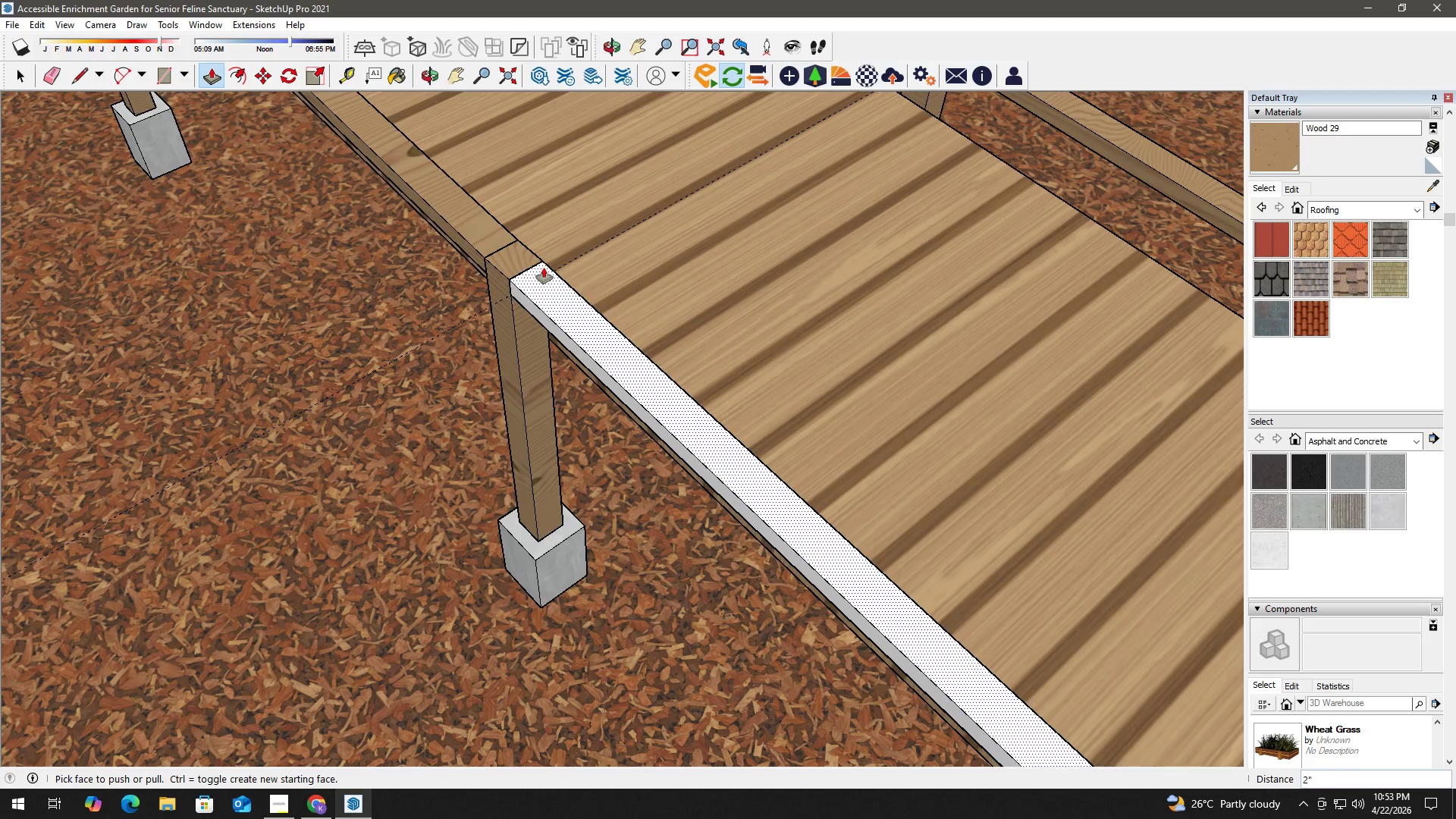 
key(Space)
 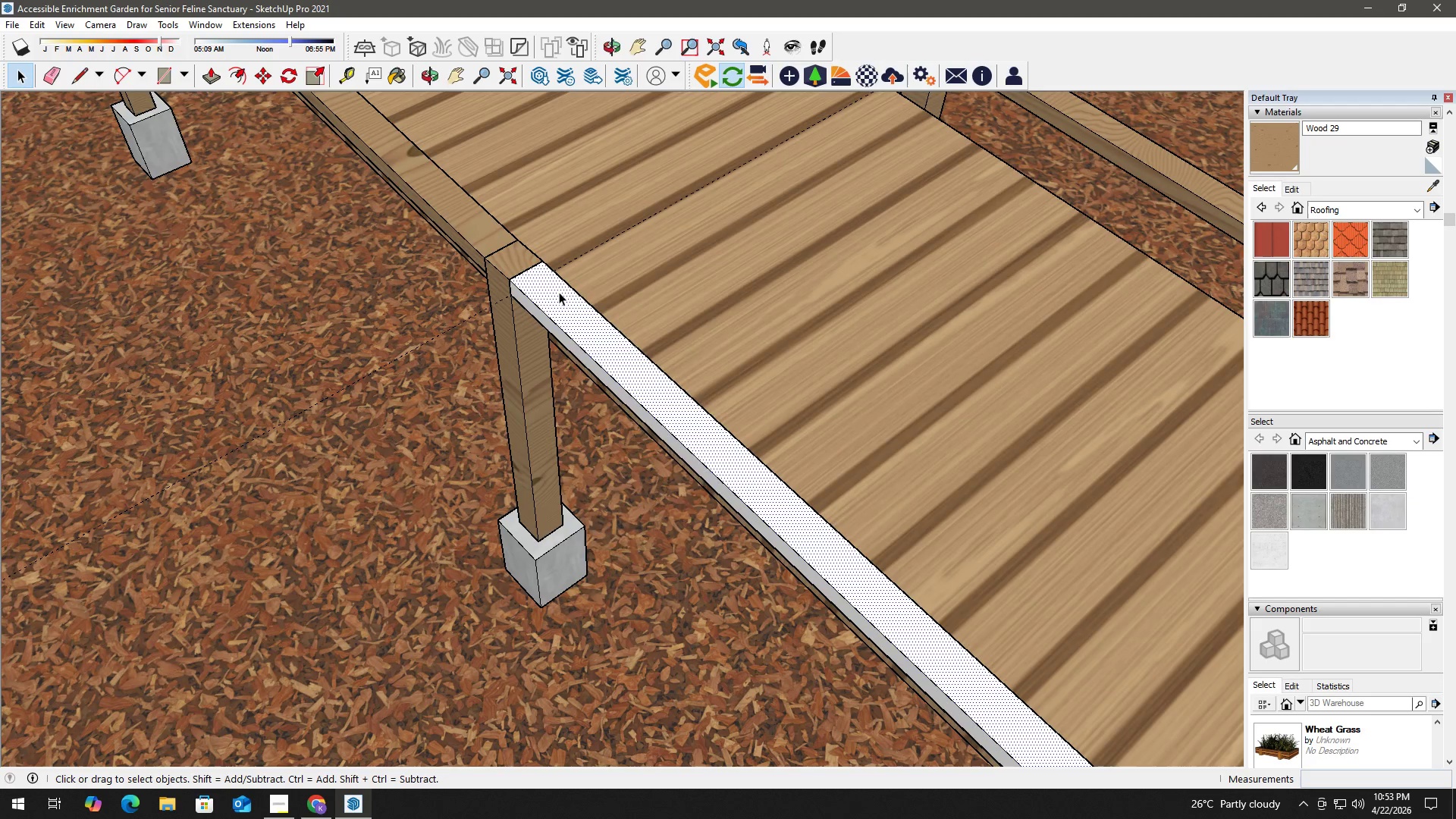 
right_click([559, 292])
 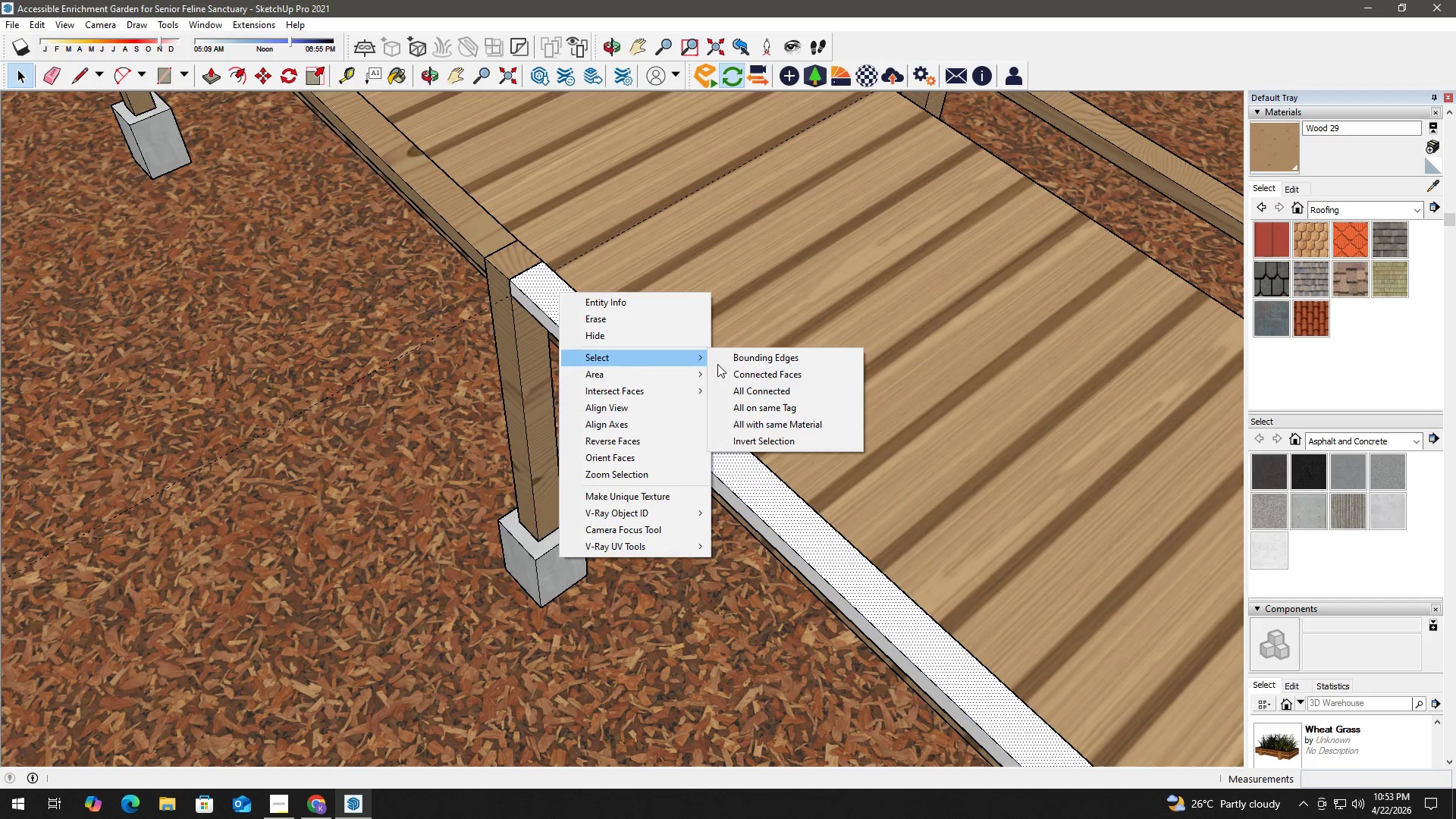 
left_click([788, 392])
 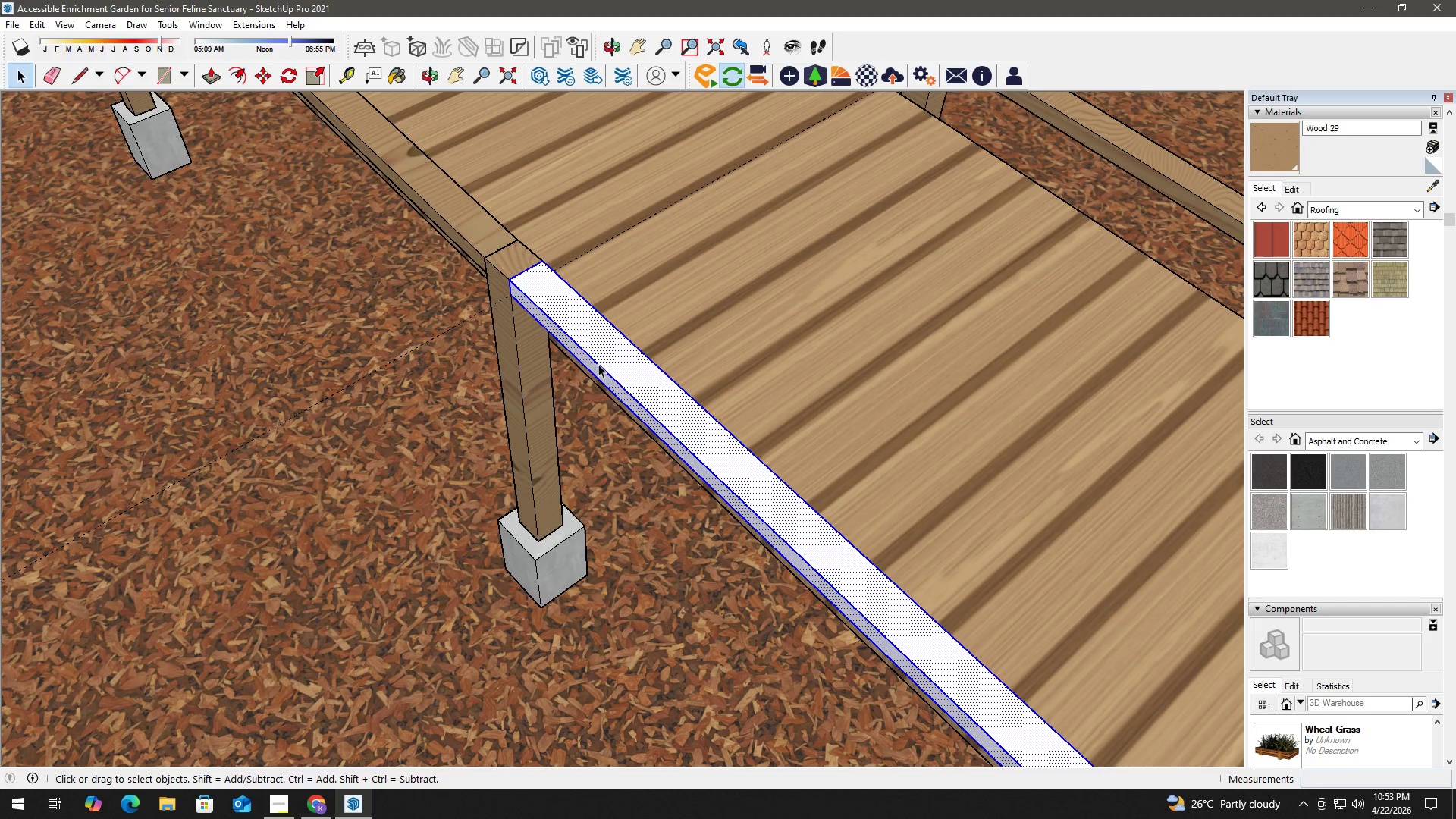 
key(B)
 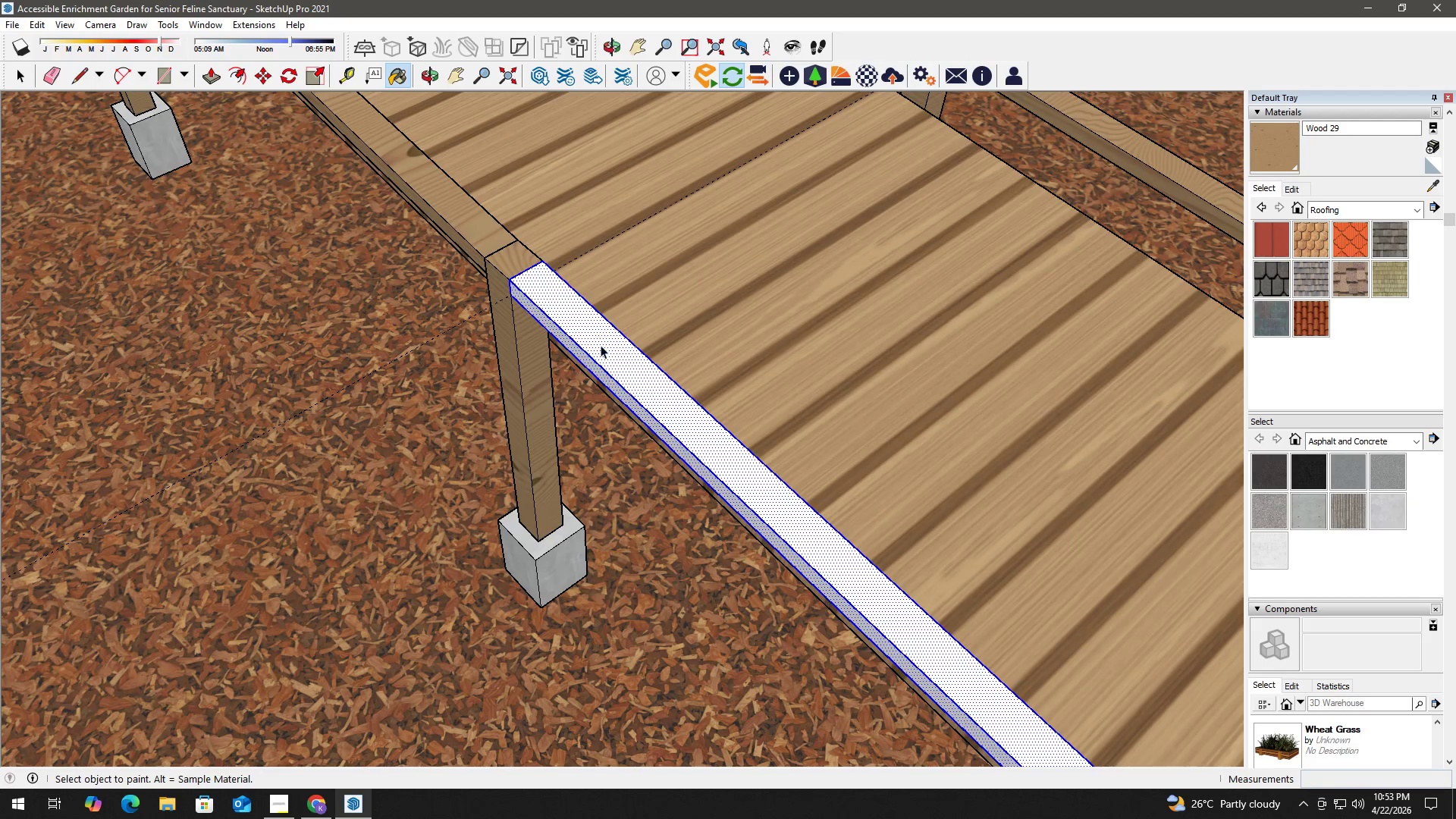 
key(Space)
 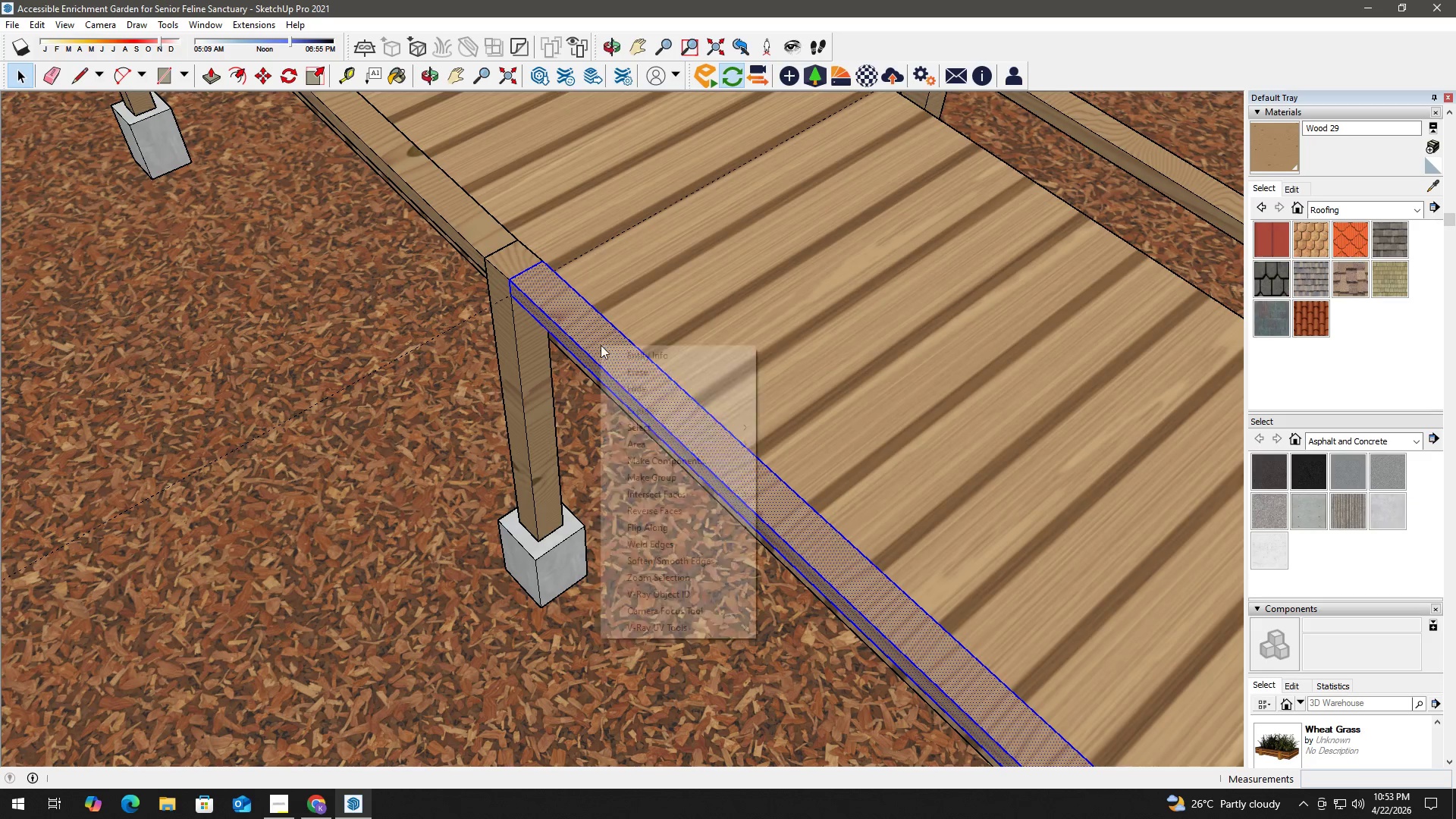 
right_click([601, 345])
 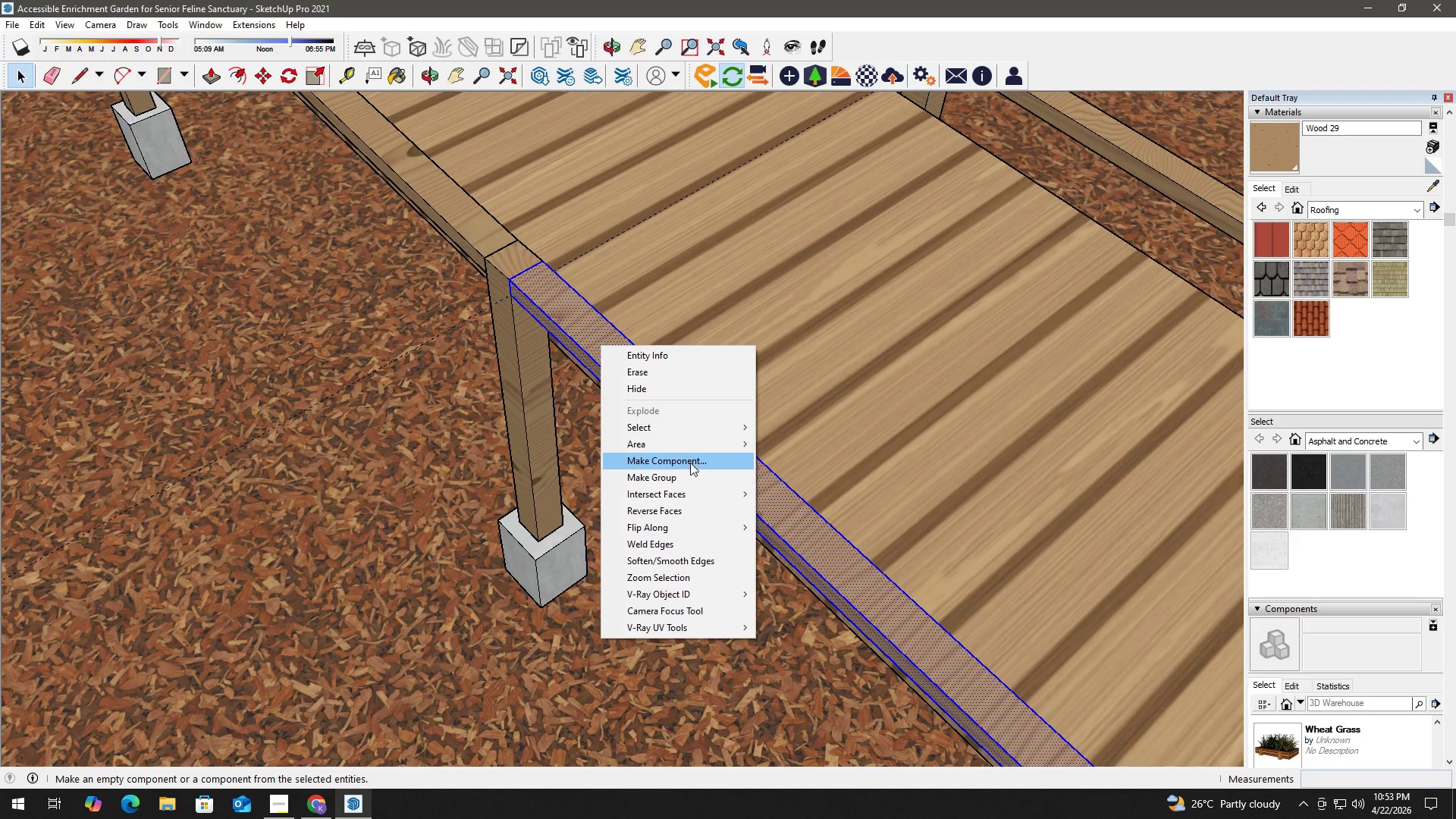 
left_click([694, 479])
 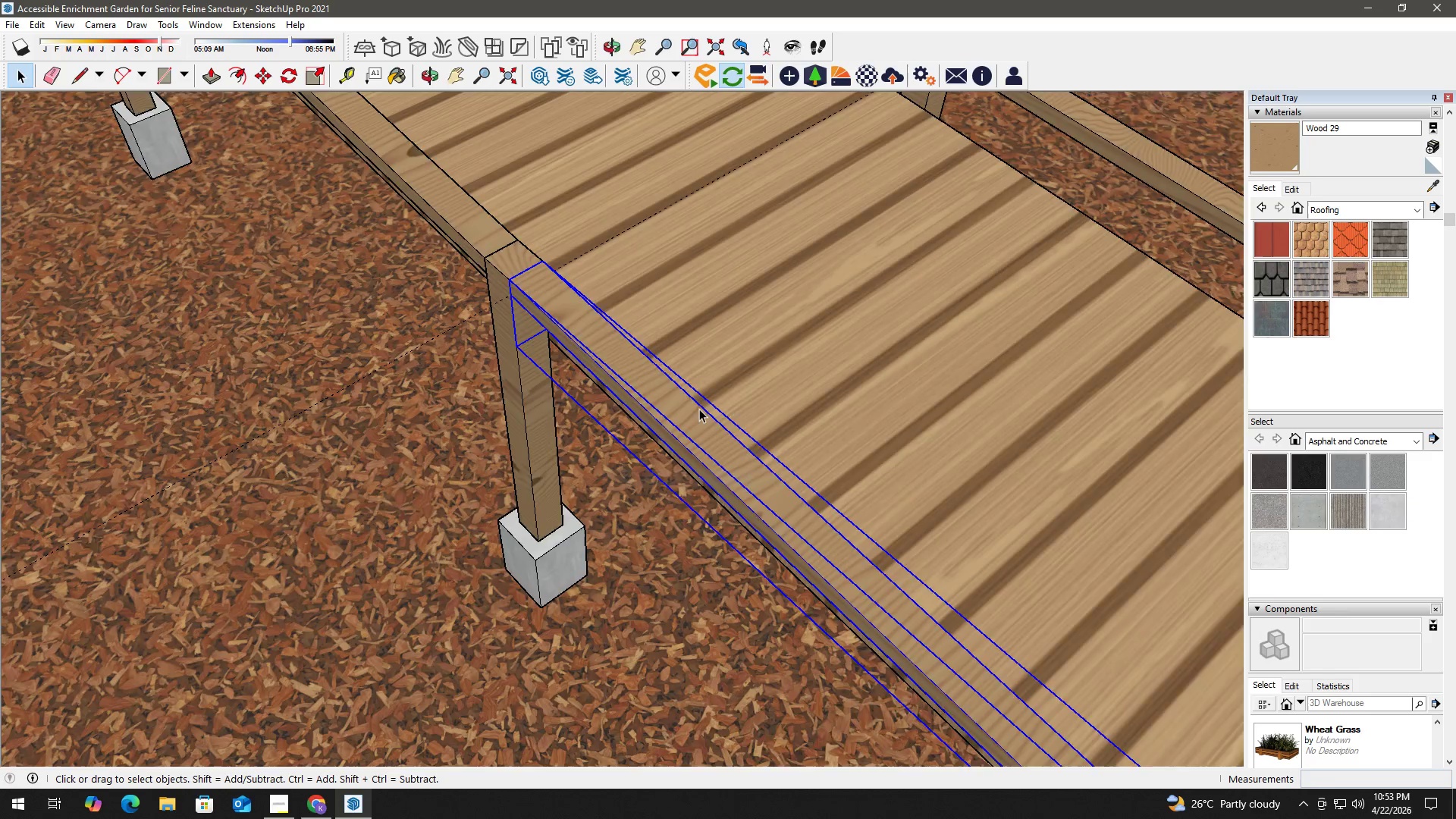 
key(H)
 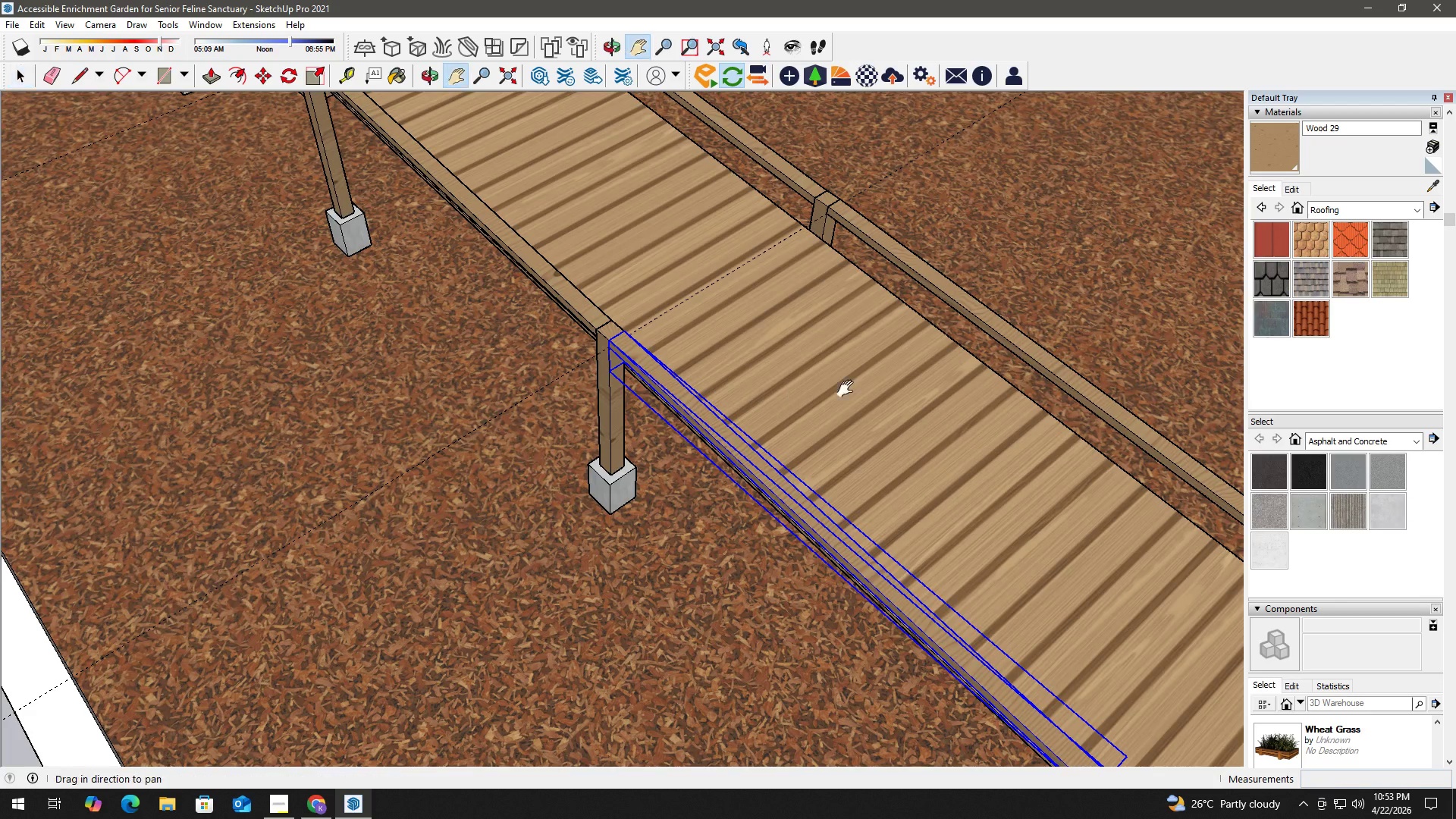 
left_click_drag(start_coordinate=[849, 389], to_coordinate=[544, 219])
 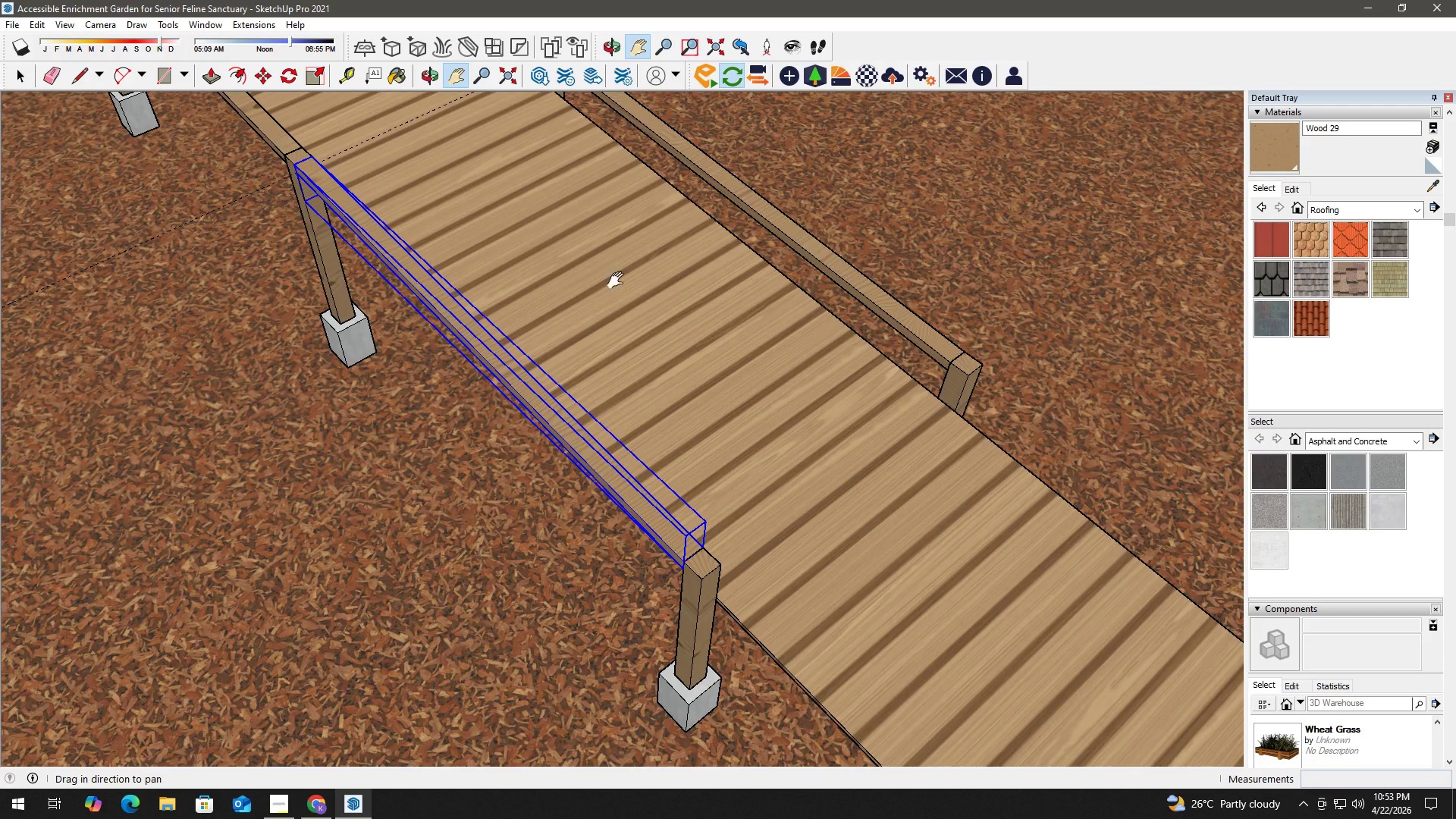 
scroll: coordinate [698, 388], scroll_direction: down, amount: 8.0
 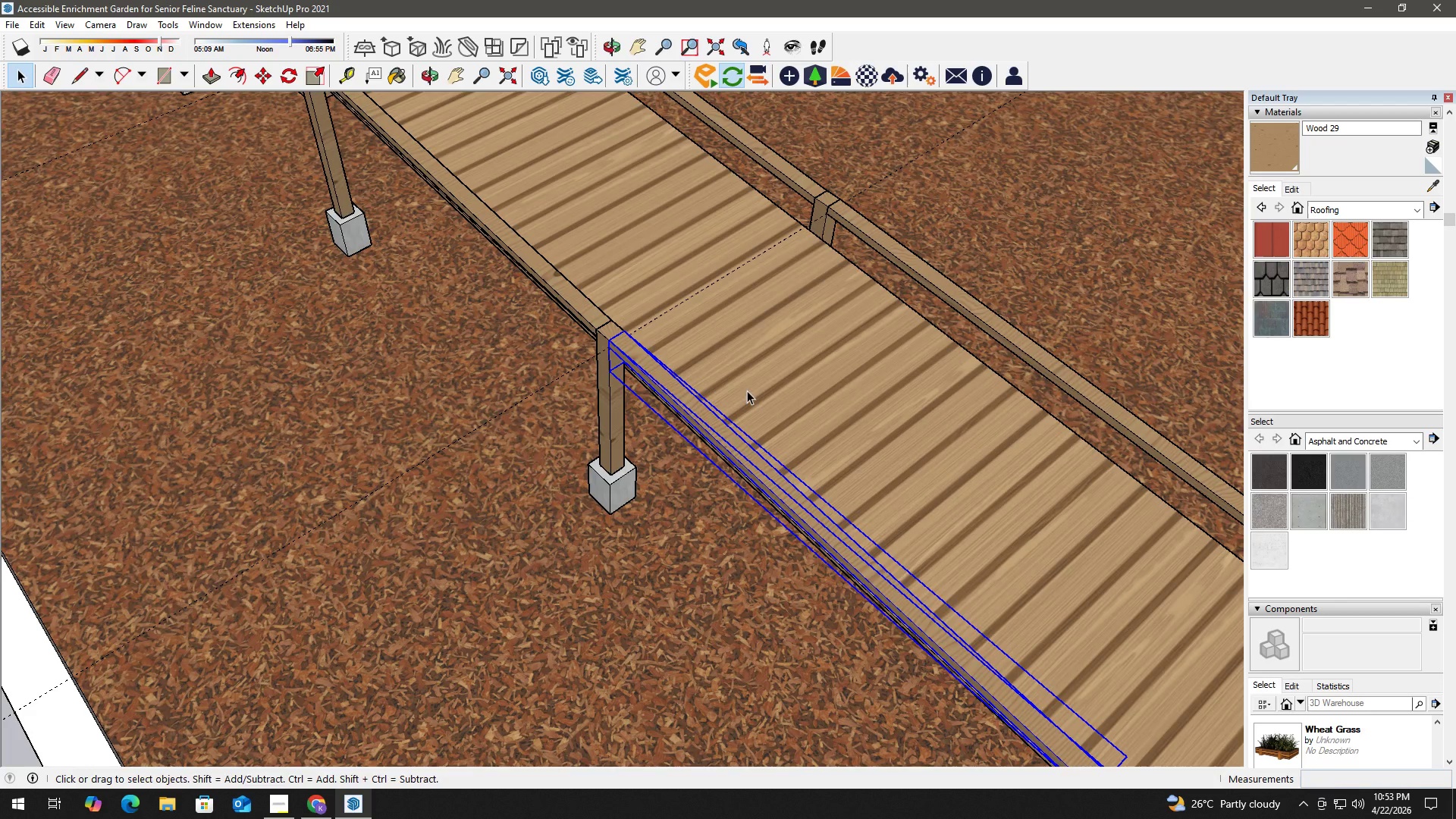 
key(Space)
 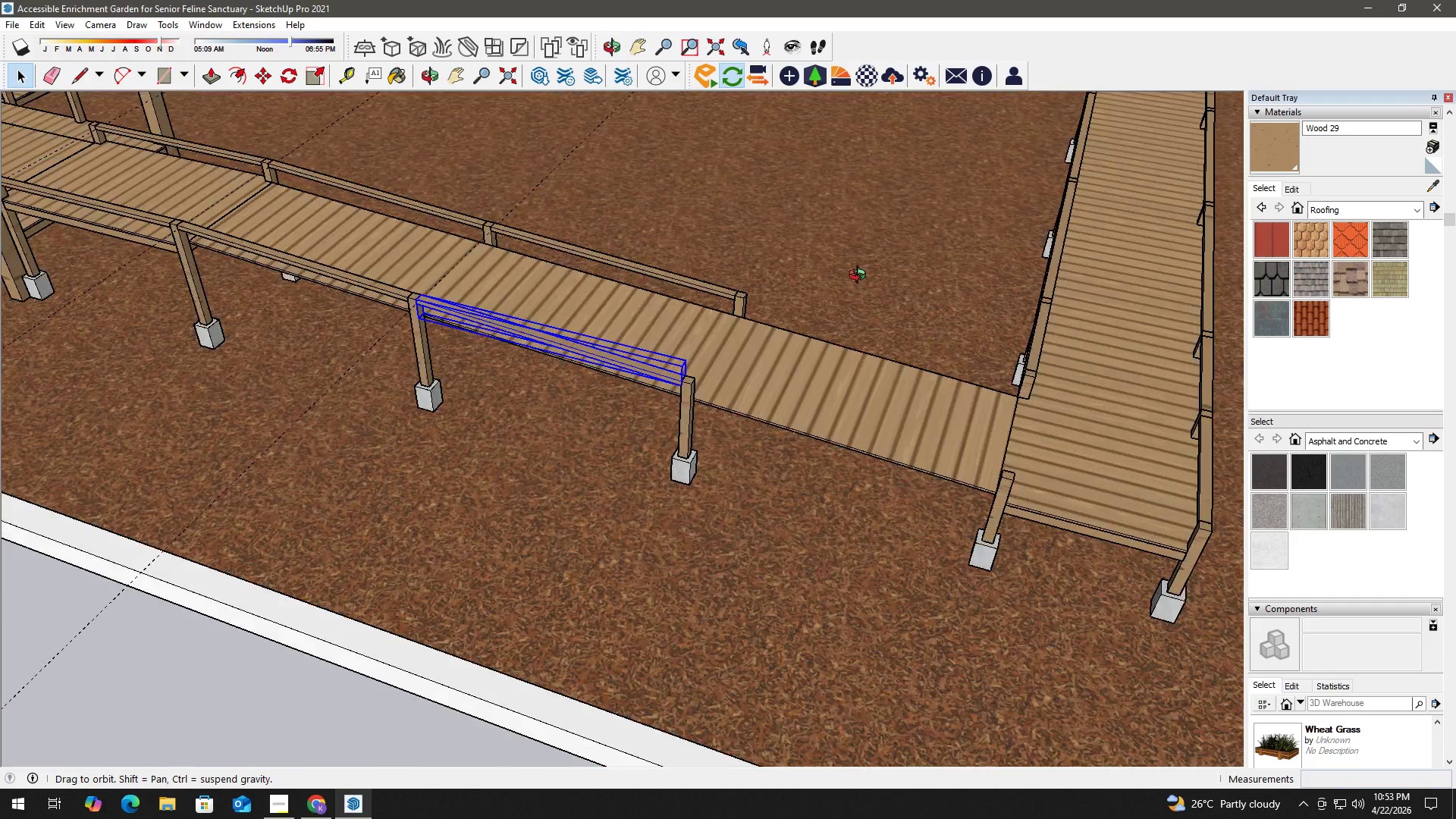 
scroll: coordinate [656, 340], scroll_direction: down, amount: 8.0
 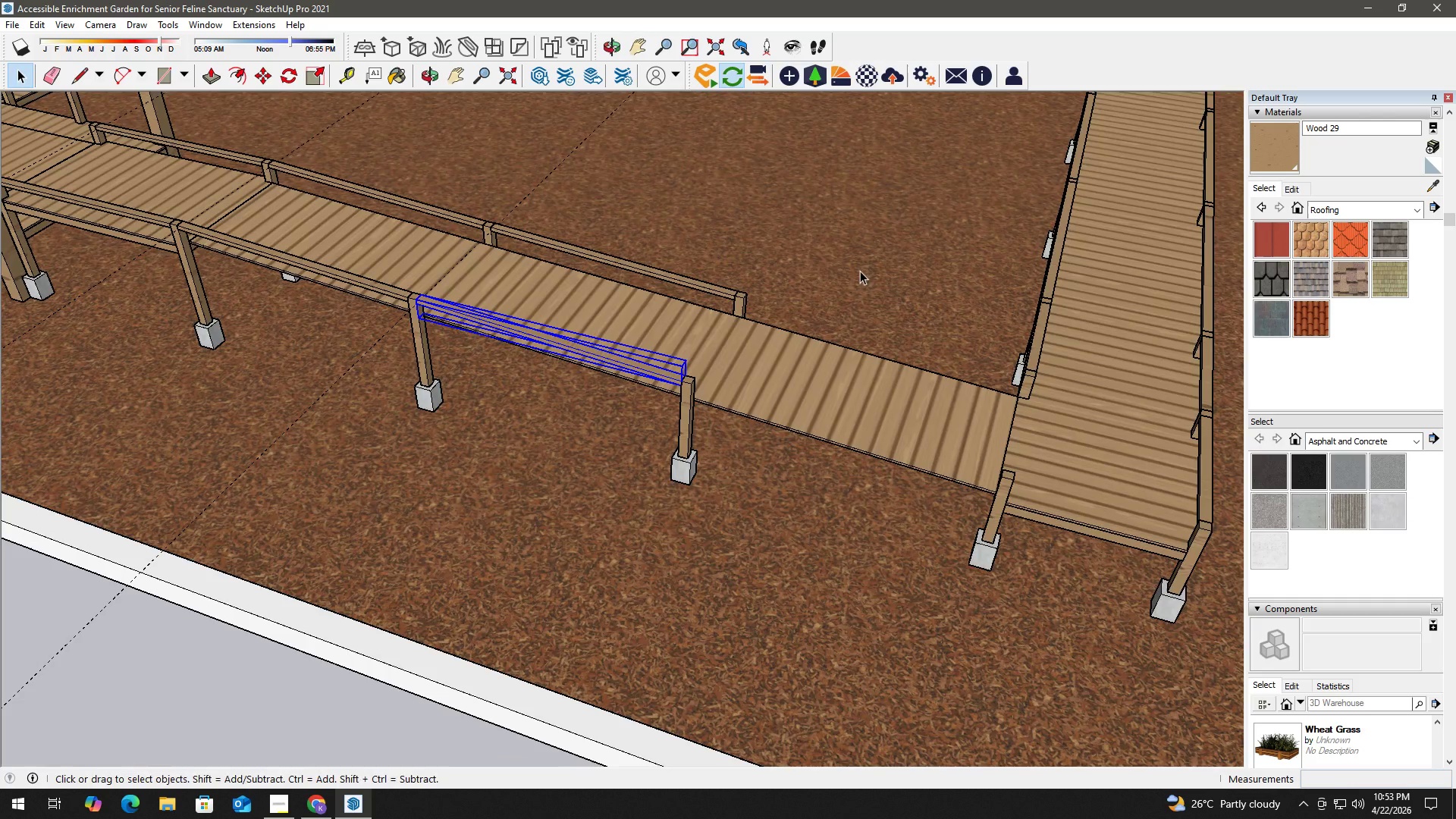 
key(H)
 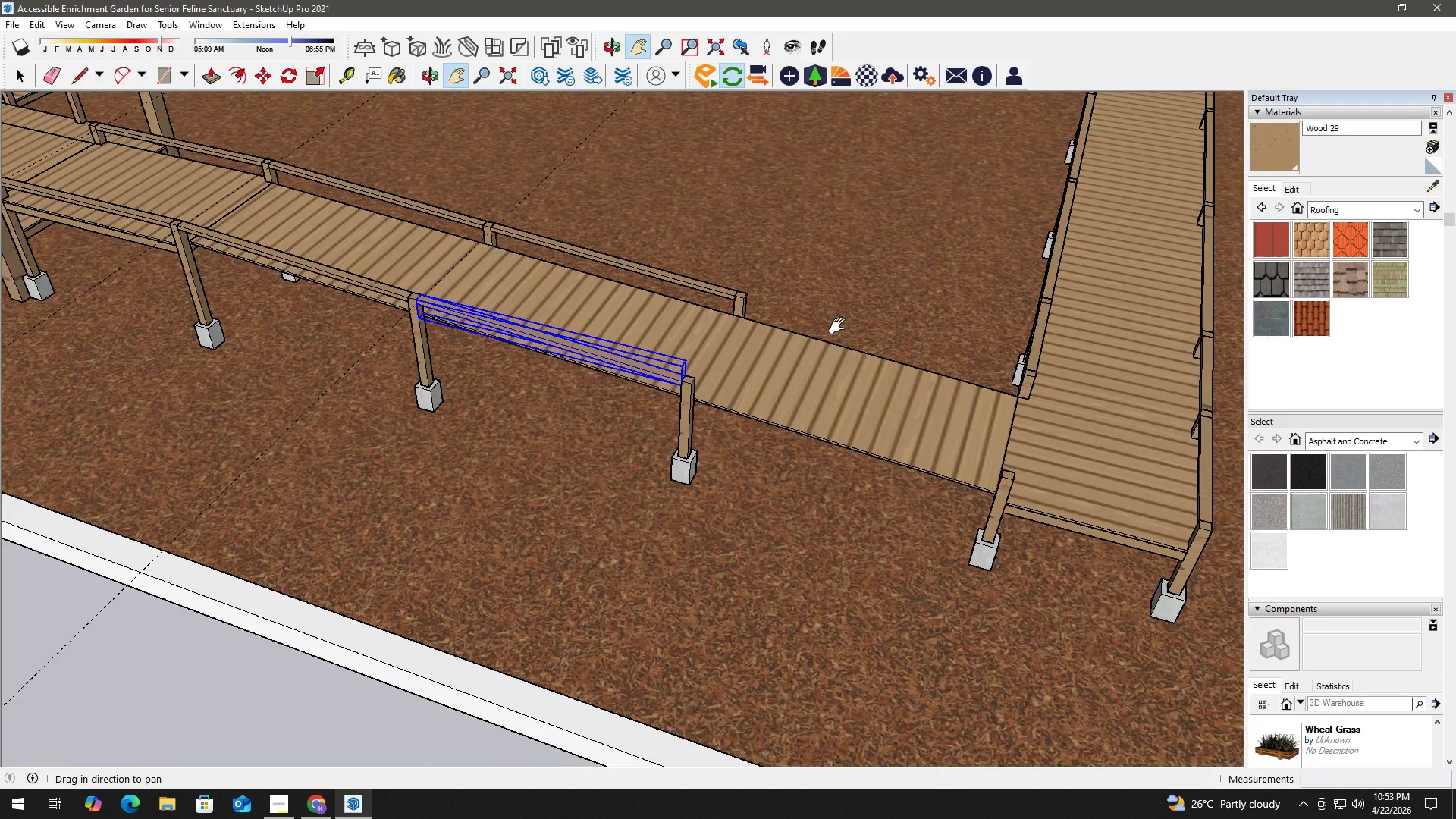 
left_click_drag(start_coordinate=[840, 326], to_coordinate=[673, 242])
 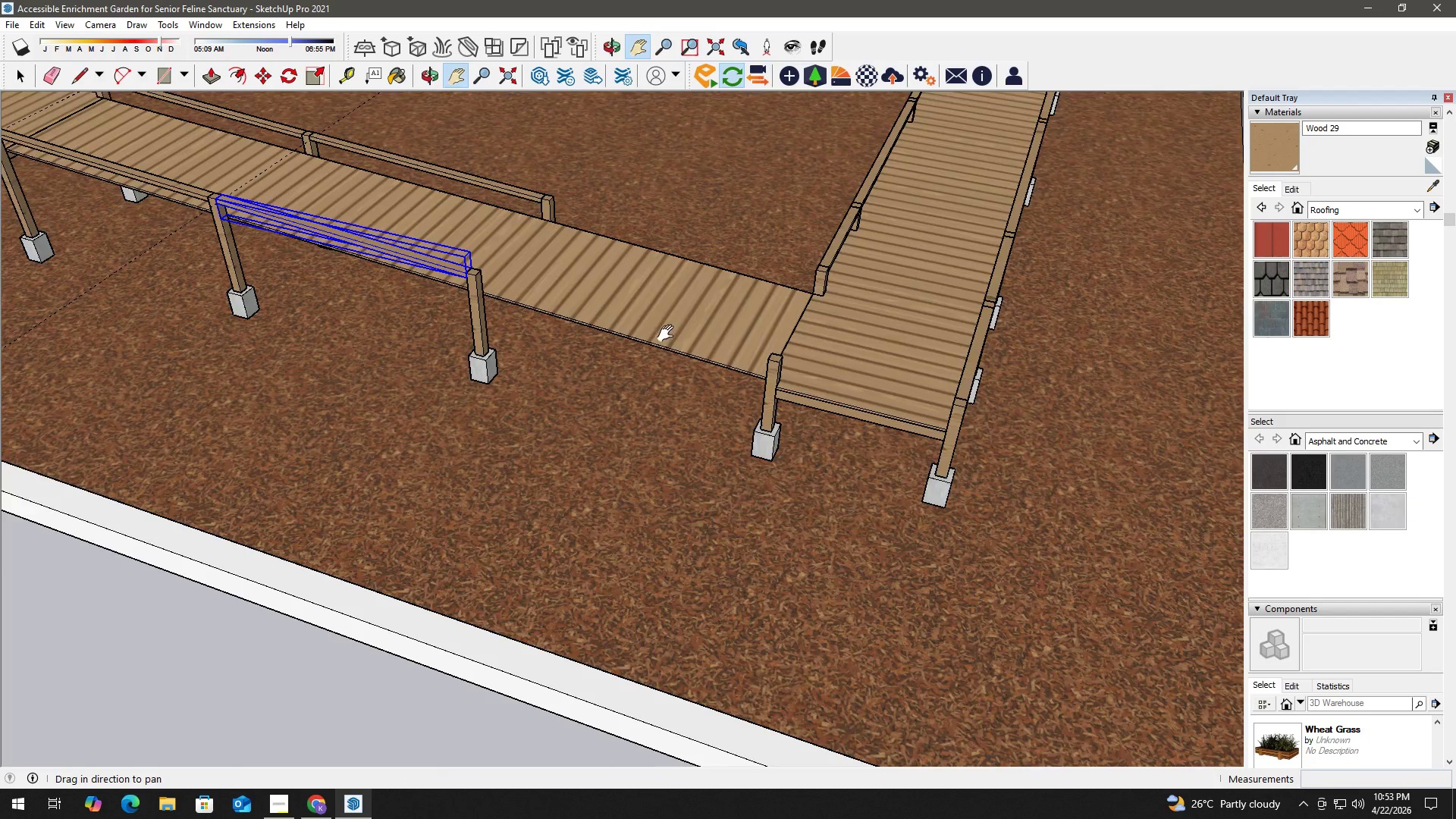 
key(Space)
 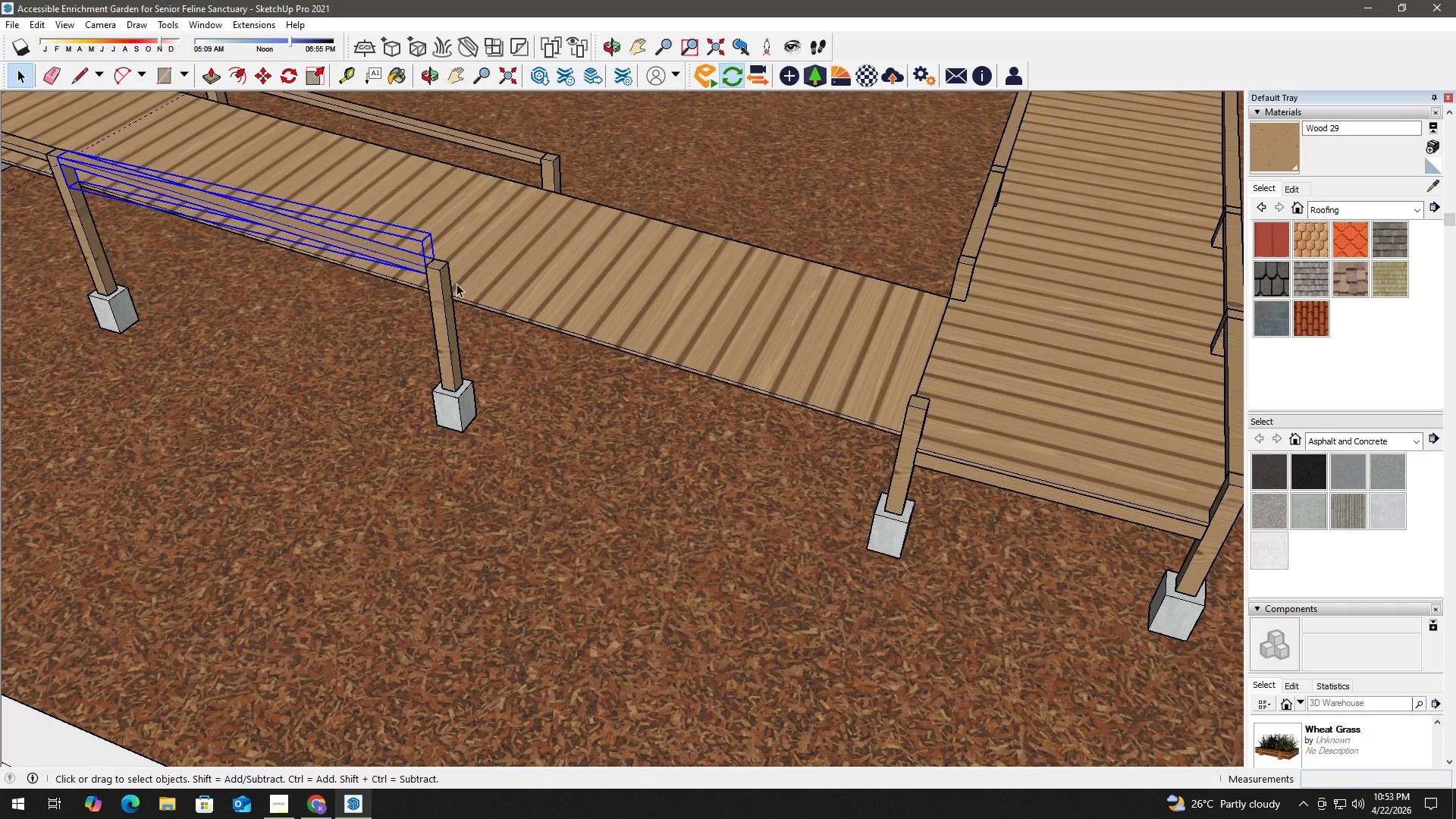 
scroll: coordinate [475, 259], scroll_direction: up, amount: 4.0
 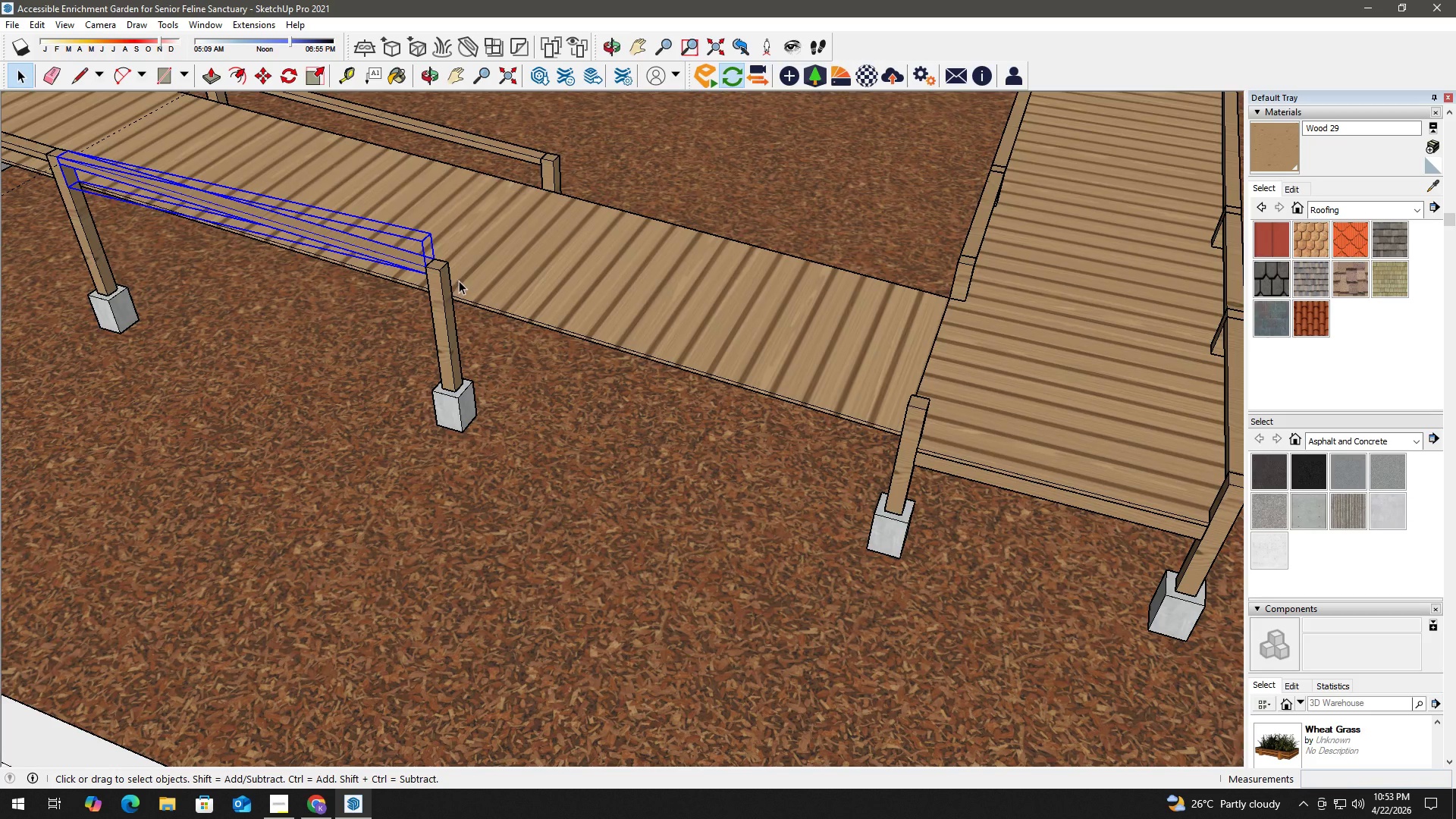 
key(T)
 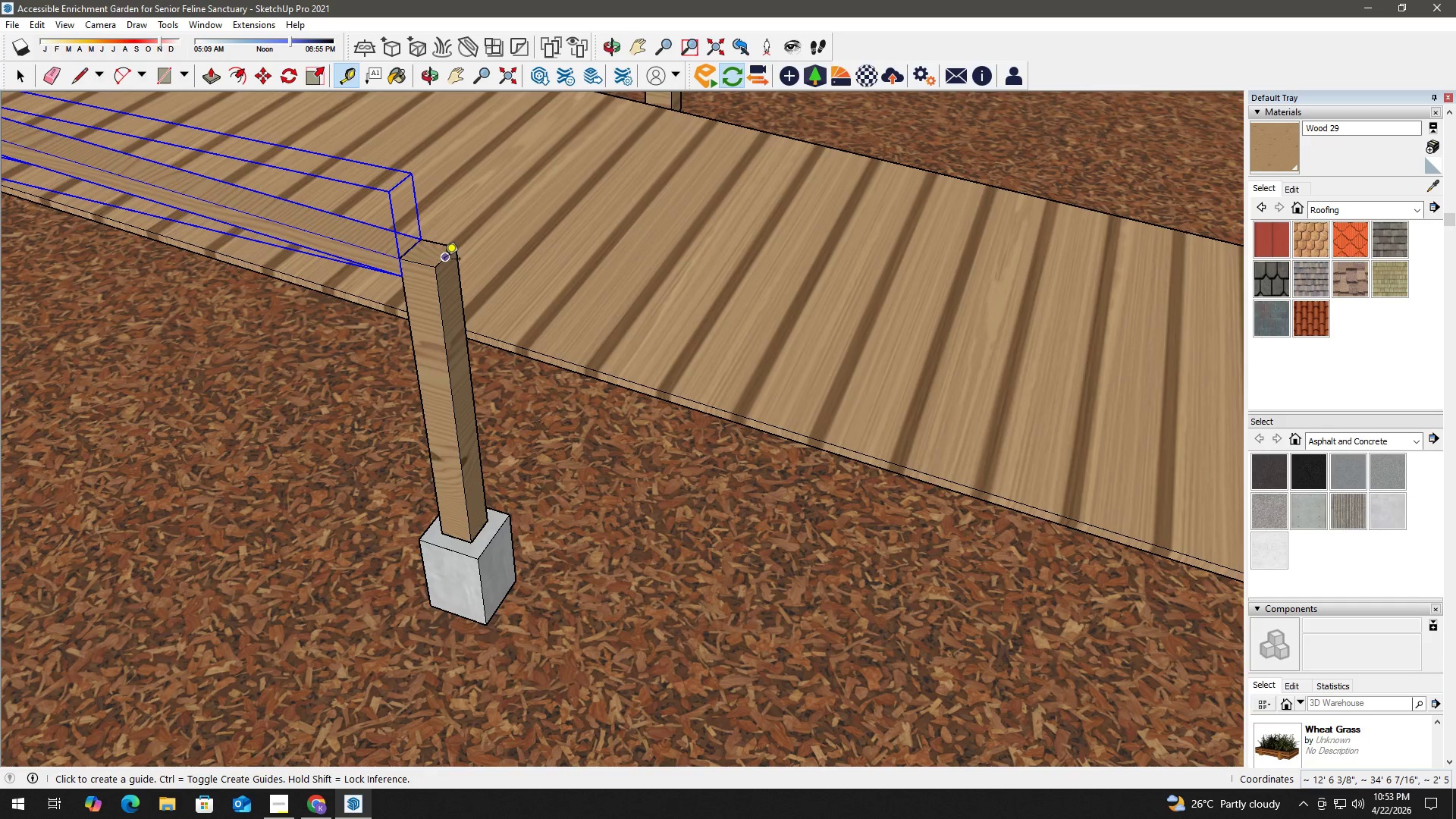 
scroll: coordinate [442, 263], scroll_direction: up, amount: 9.0
 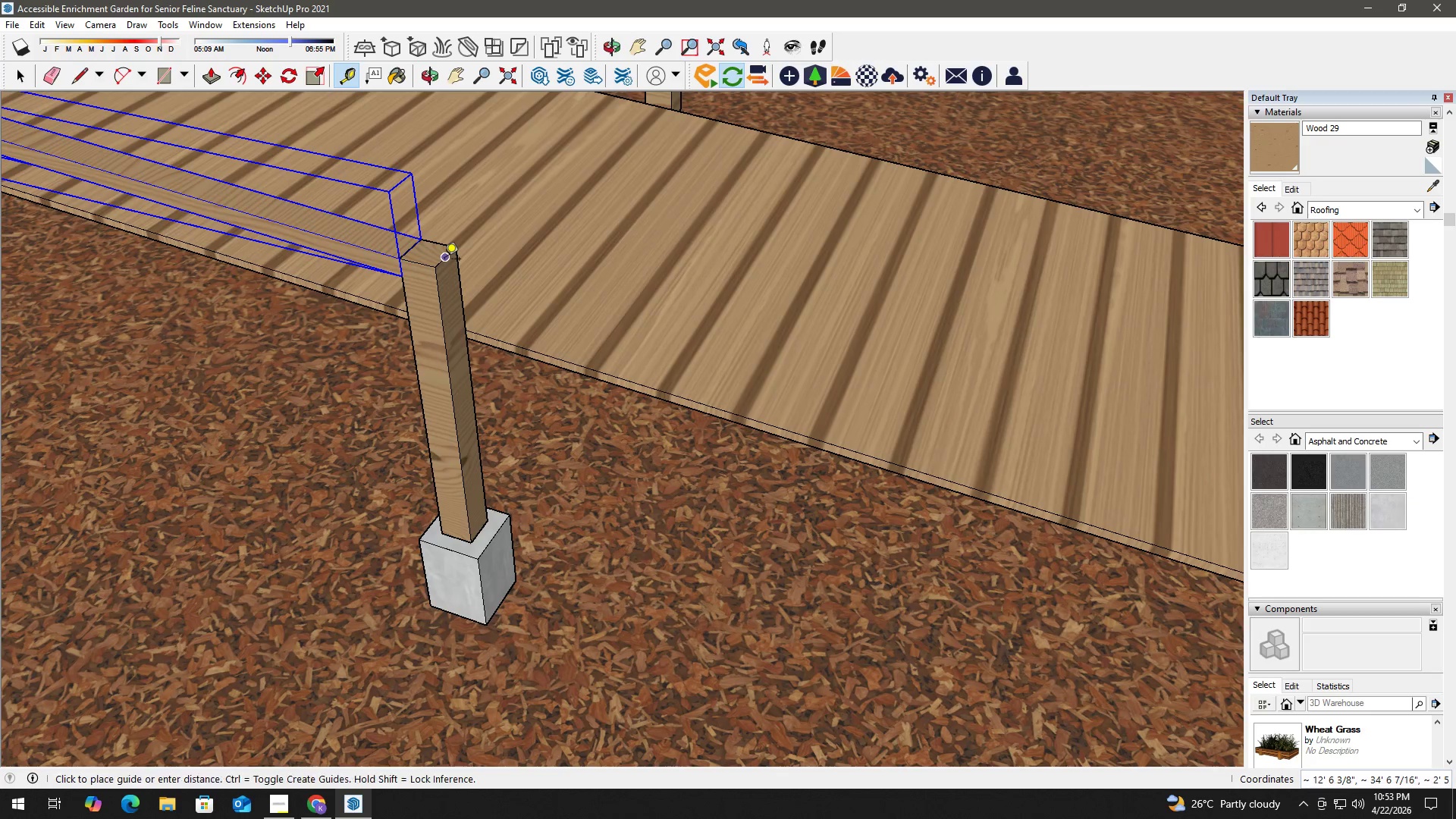 
left_click([444, 260])
 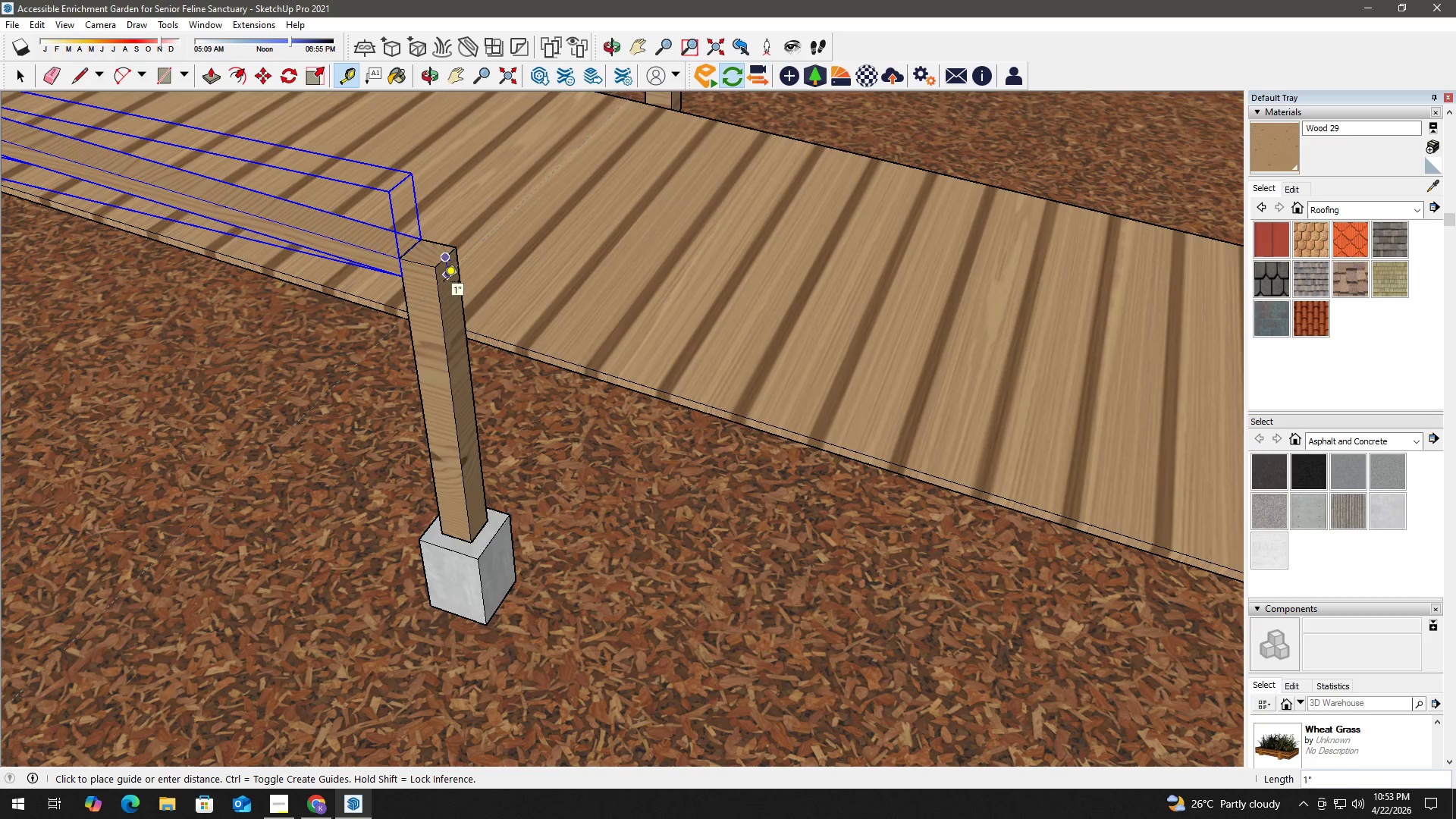 
key(Numpad1)
 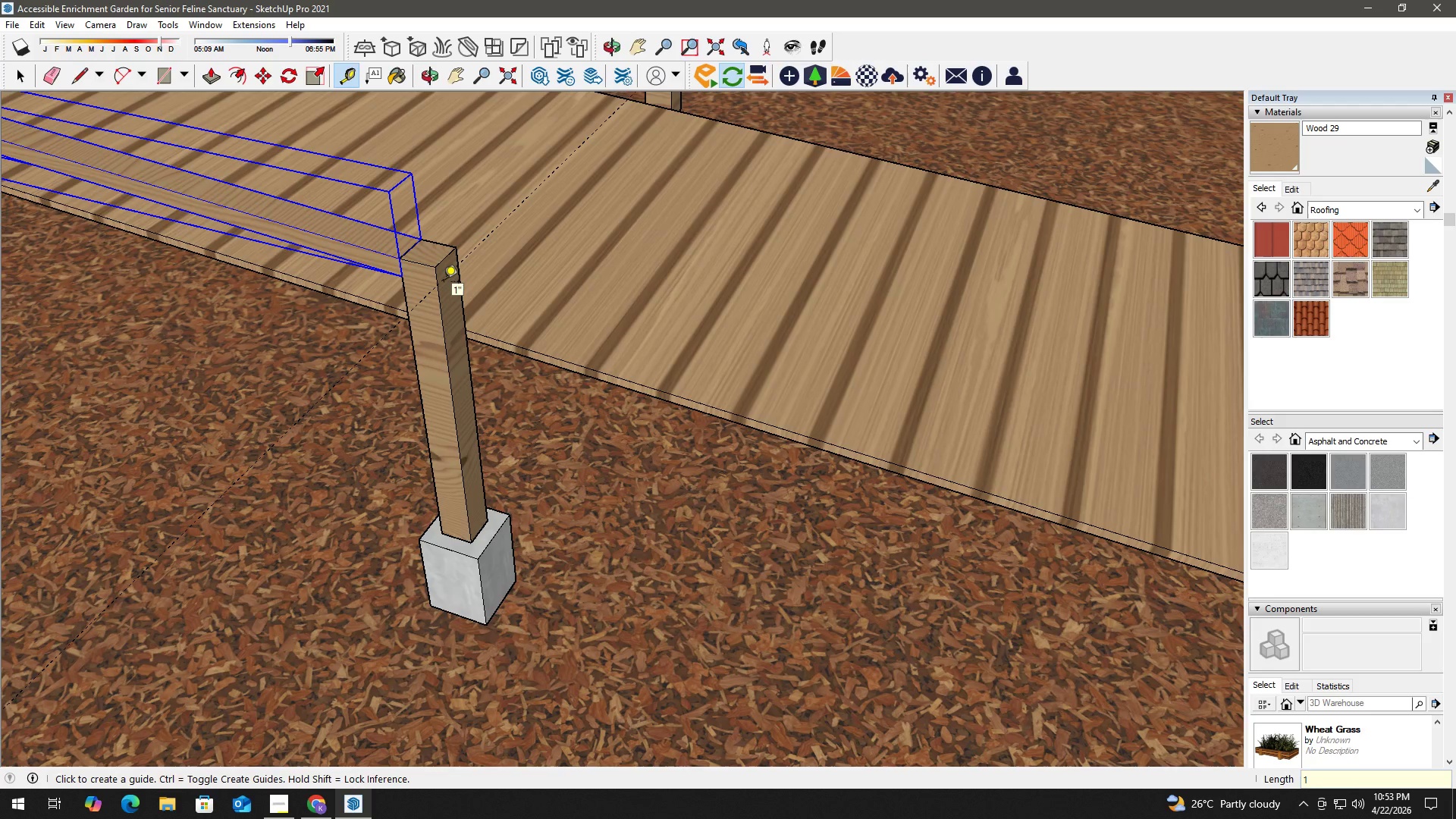 
key(NumpadEnter)
 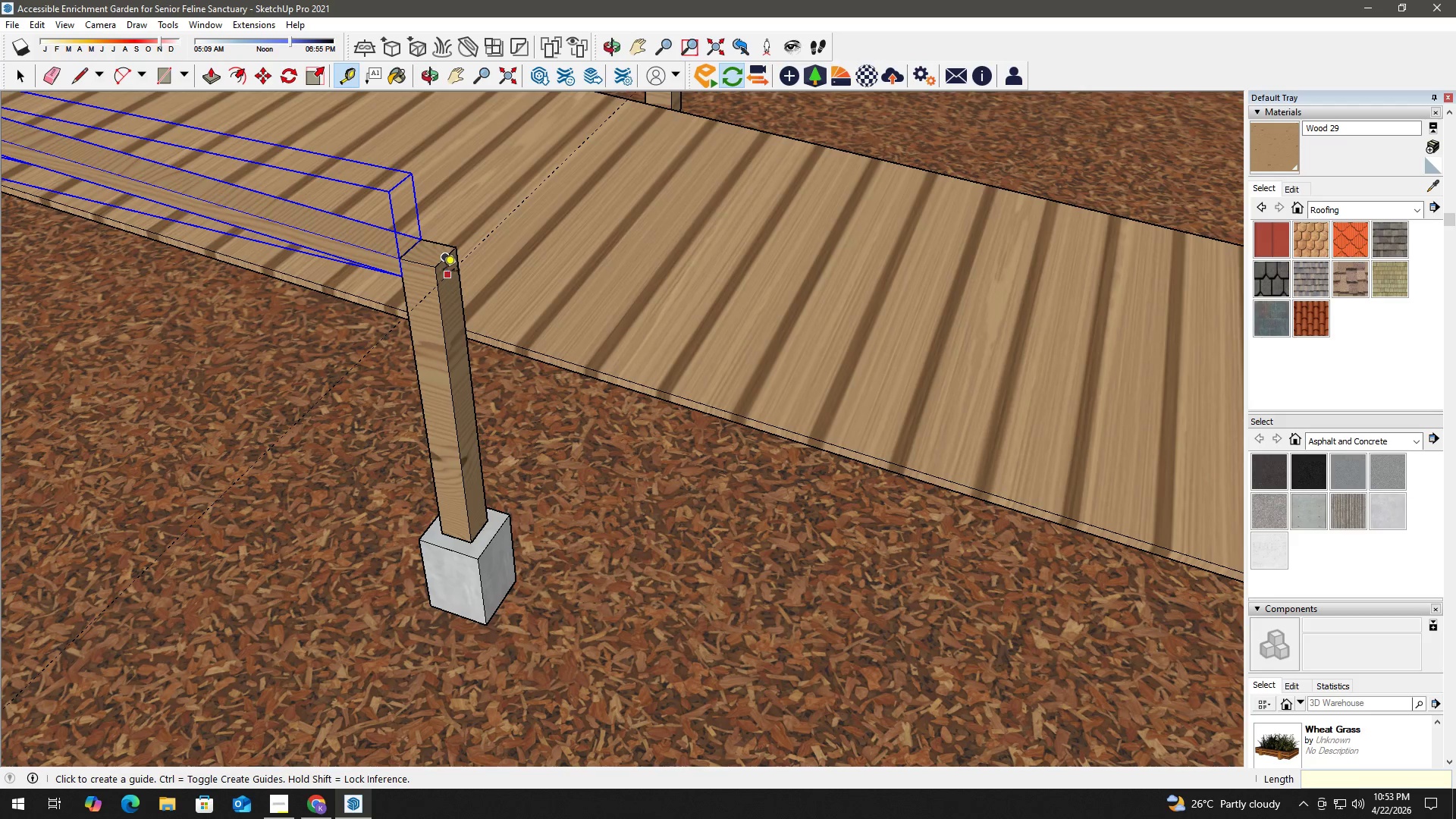 
key(Space)
 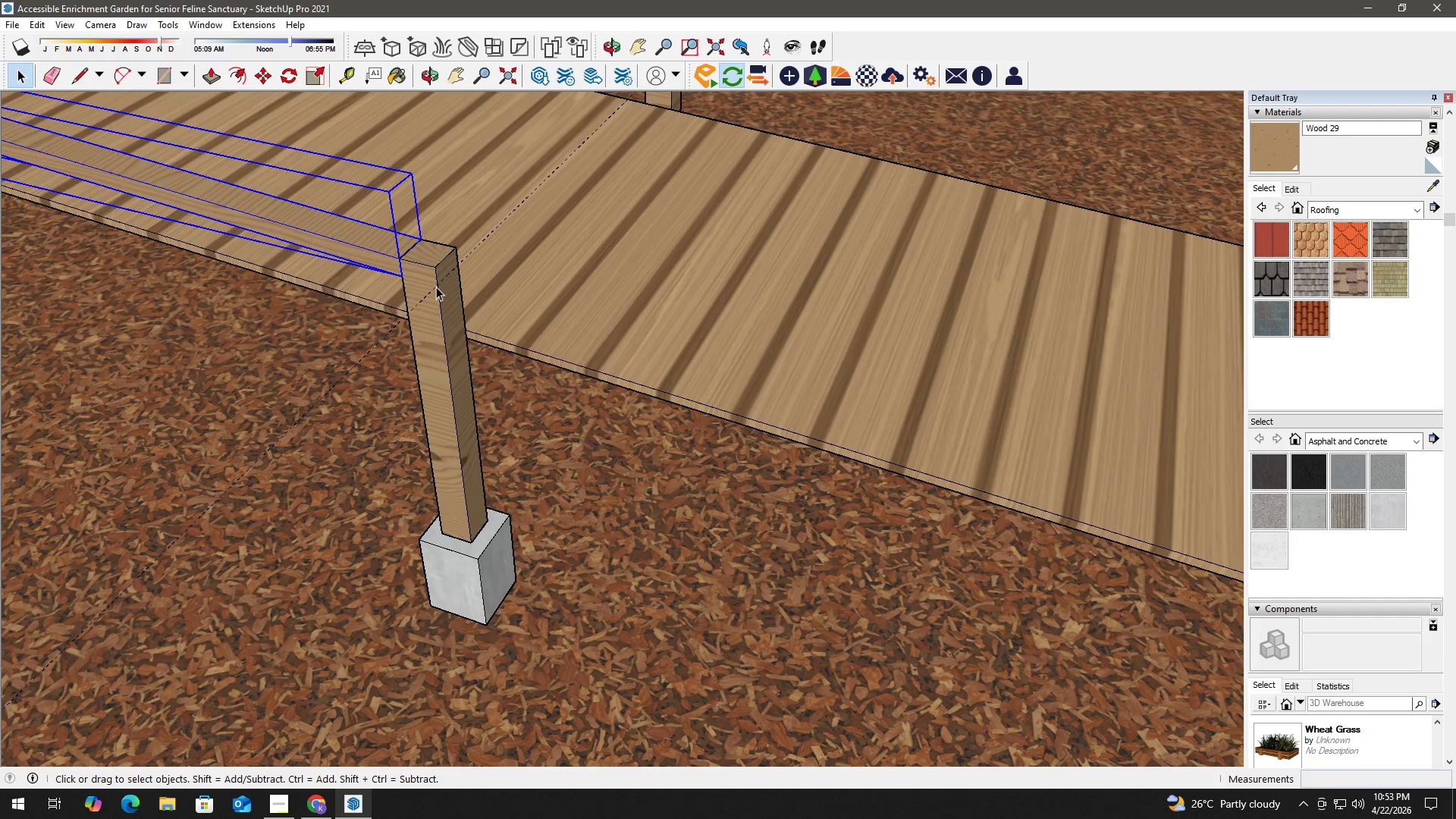 
key(L)
 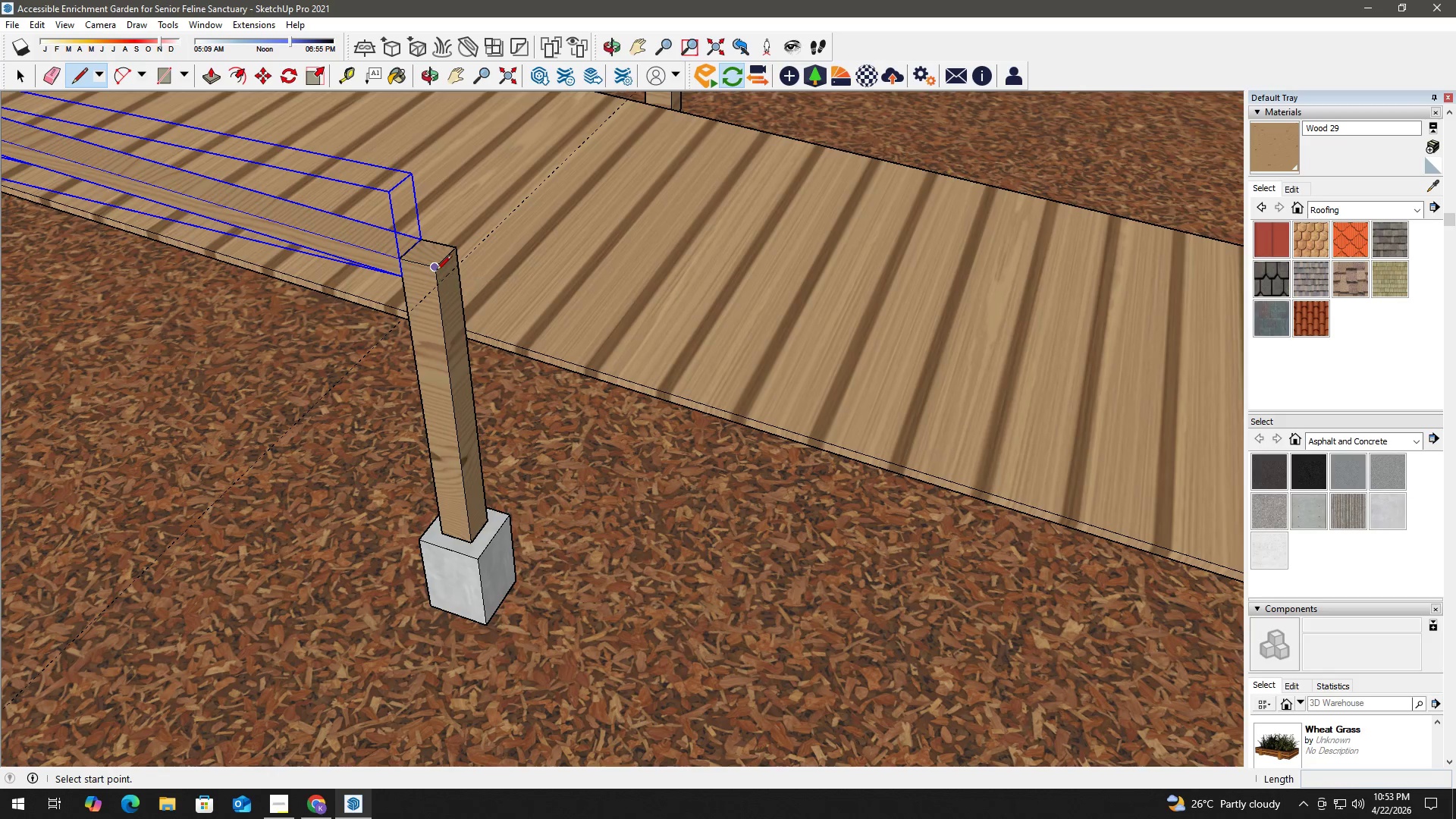 
left_click([436, 271])
 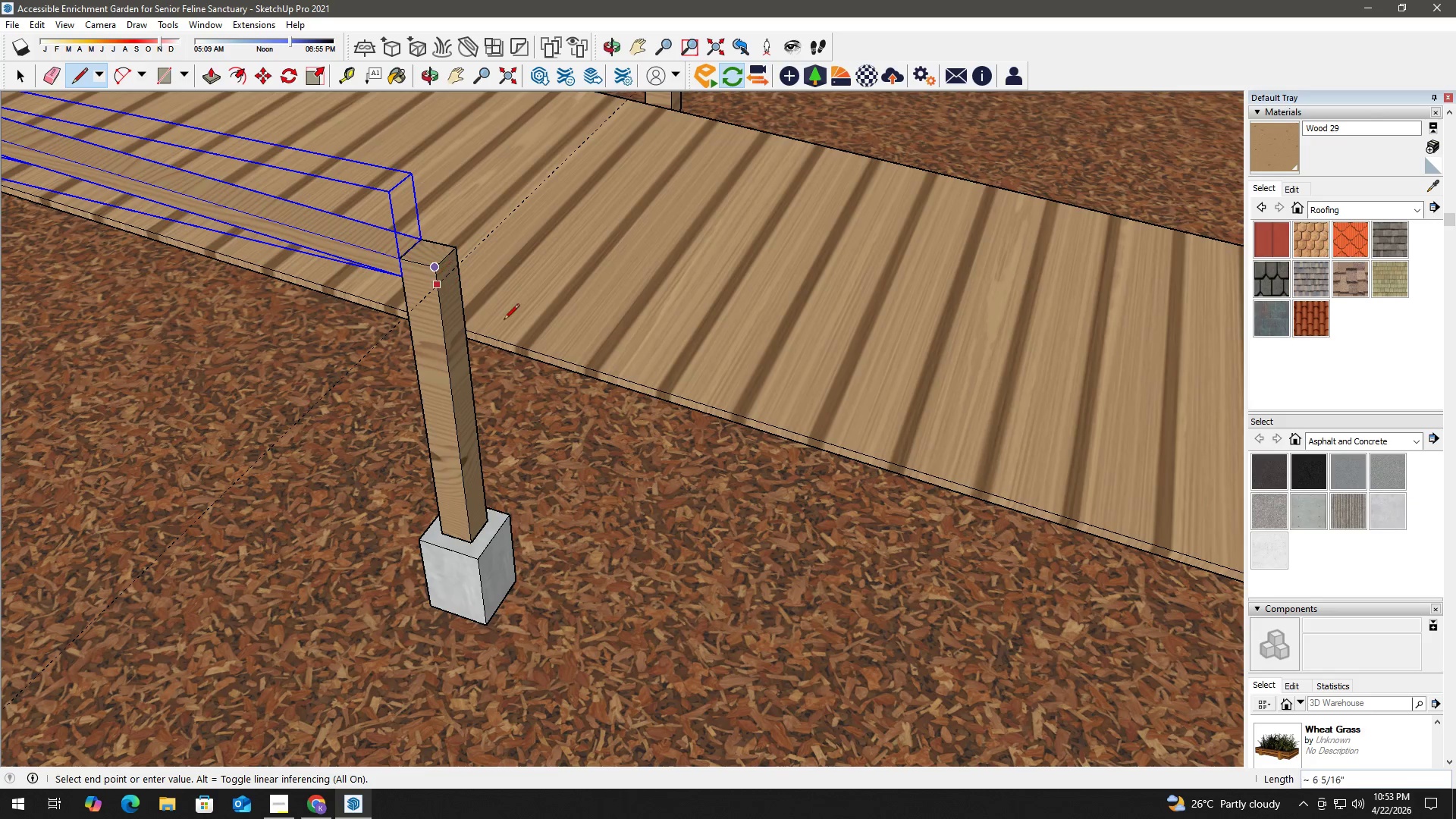 
scroll: coordinate [526, 331], scroll_direction: down, amount: 3.0
 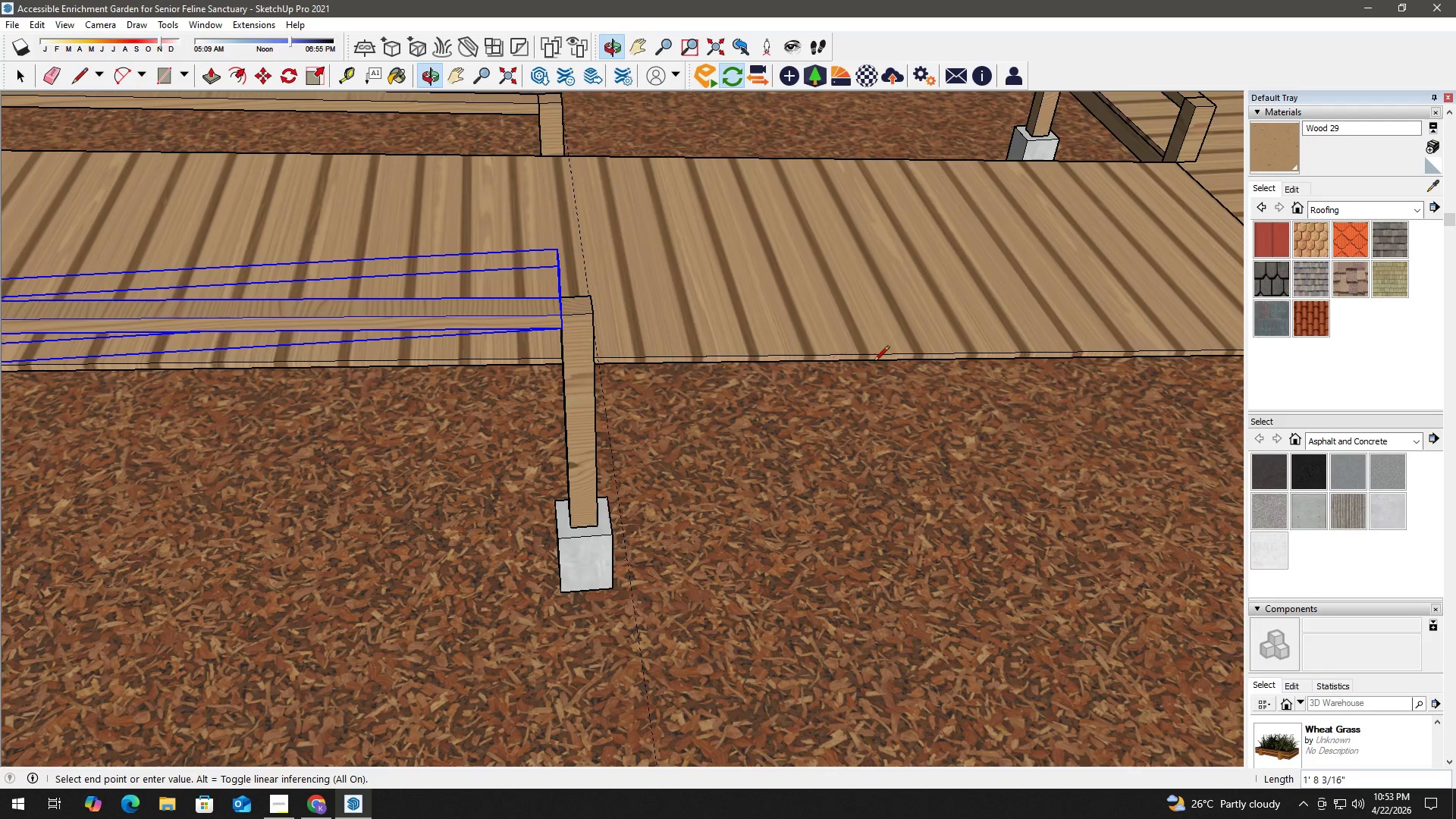 
hold_key(key=ShiftLeft, duration=0.41)
 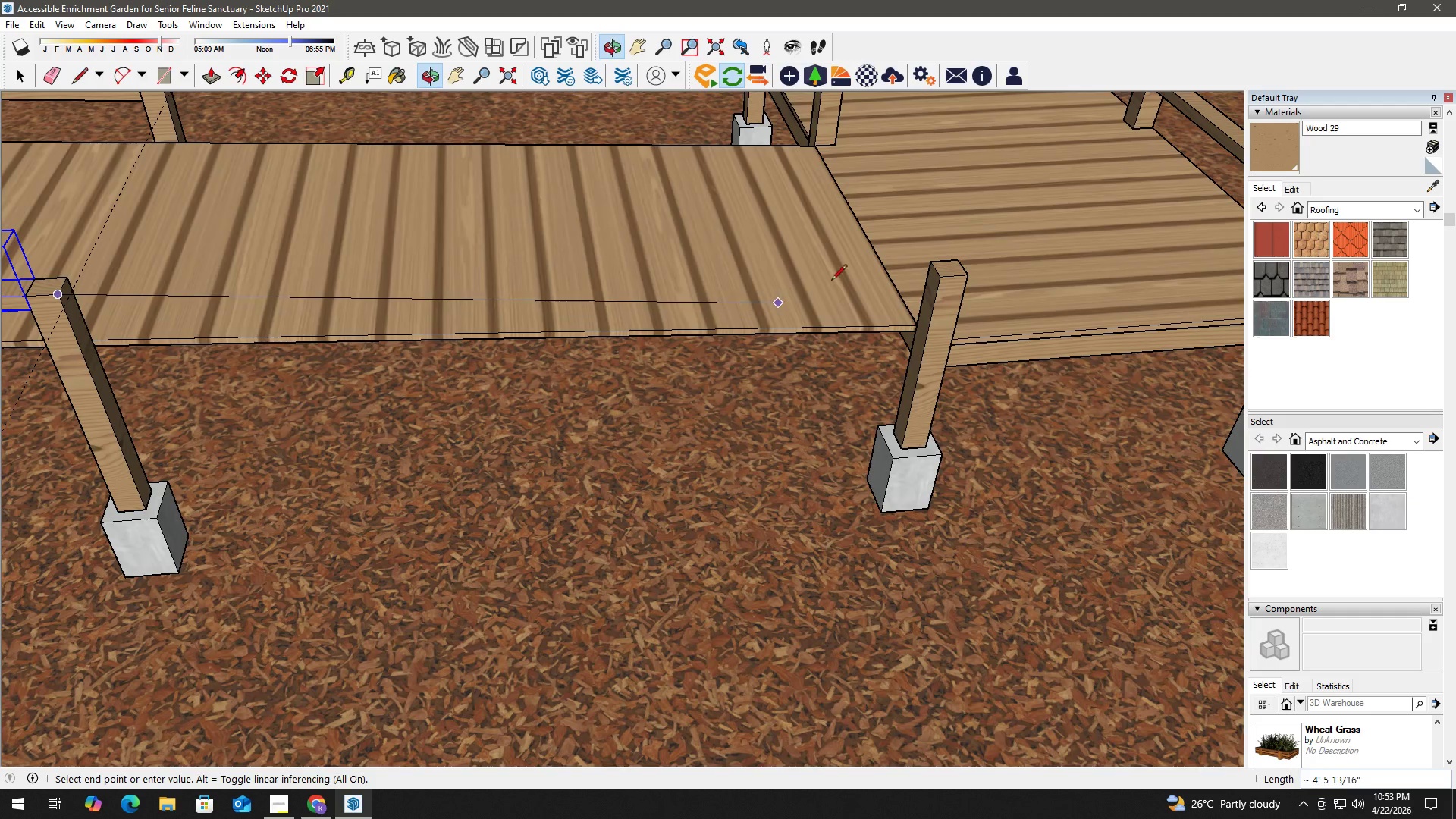 
scroll: coordinate [828, 282], scroll_direction: up, amount: 1.0
 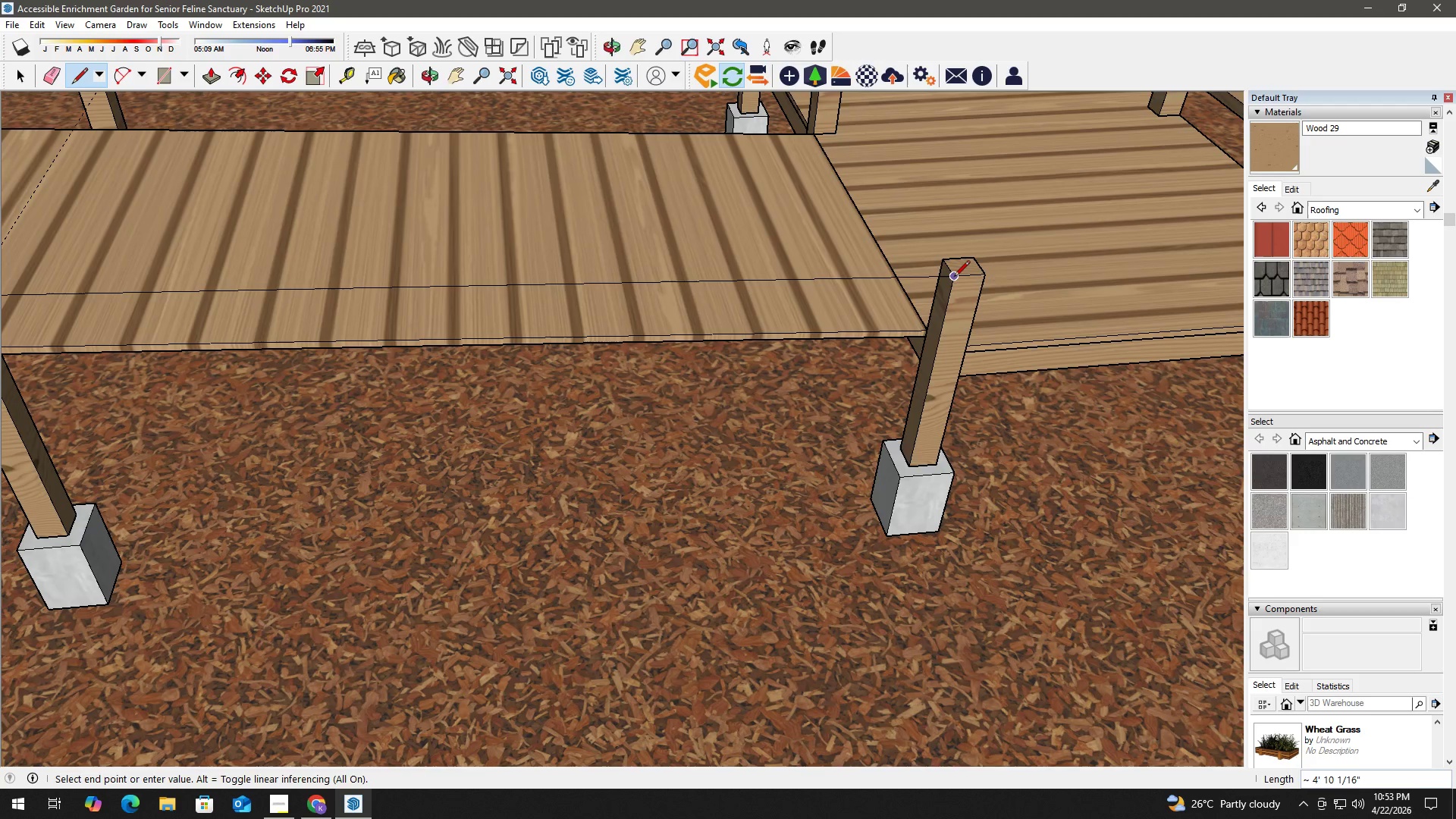 
left_click([954, 278])
 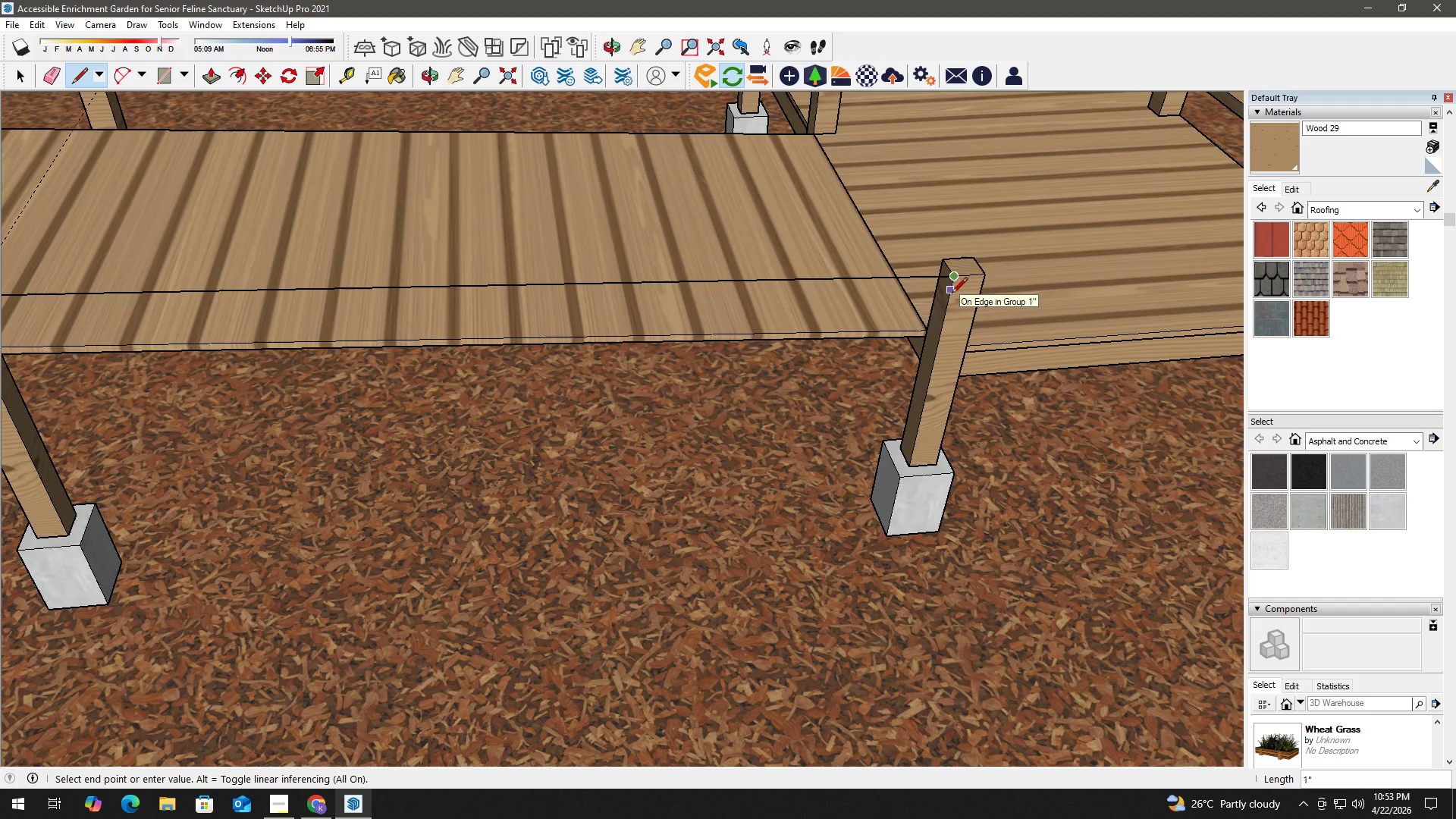 
key(Numpad1)
 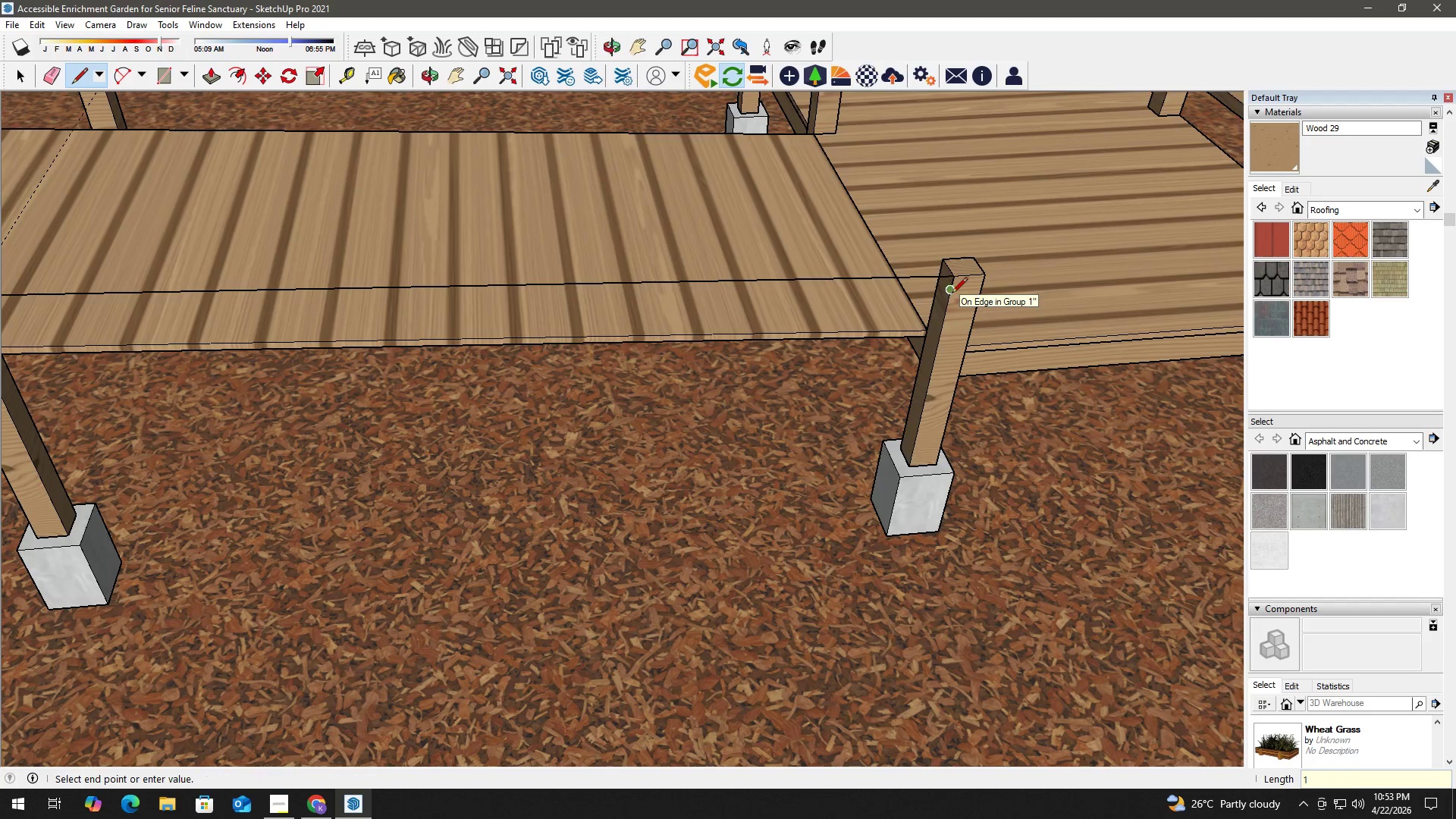 
key(NumpadEnter)
 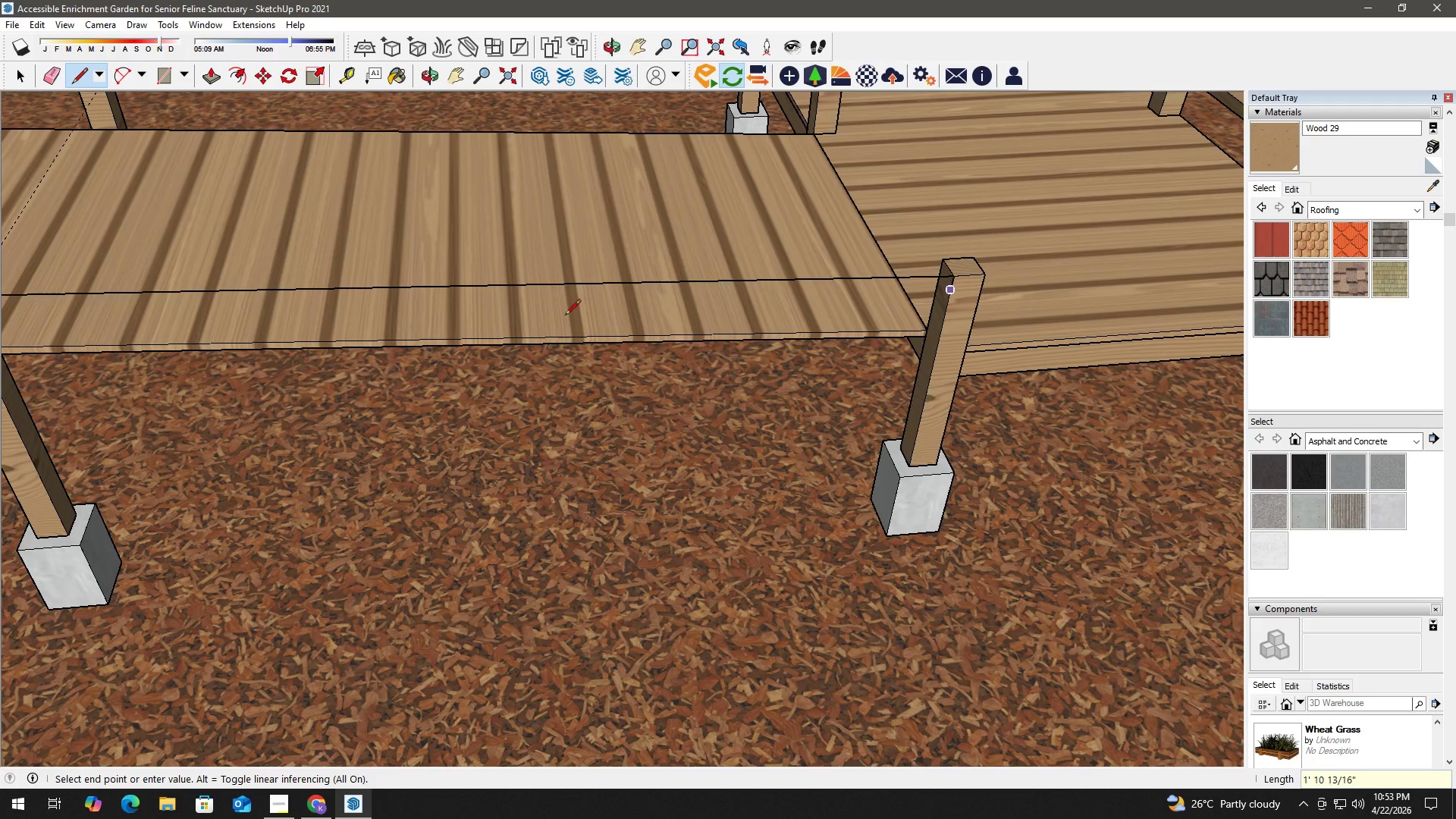 
hold_key(key=ShiftLeft, duration=0.36)
 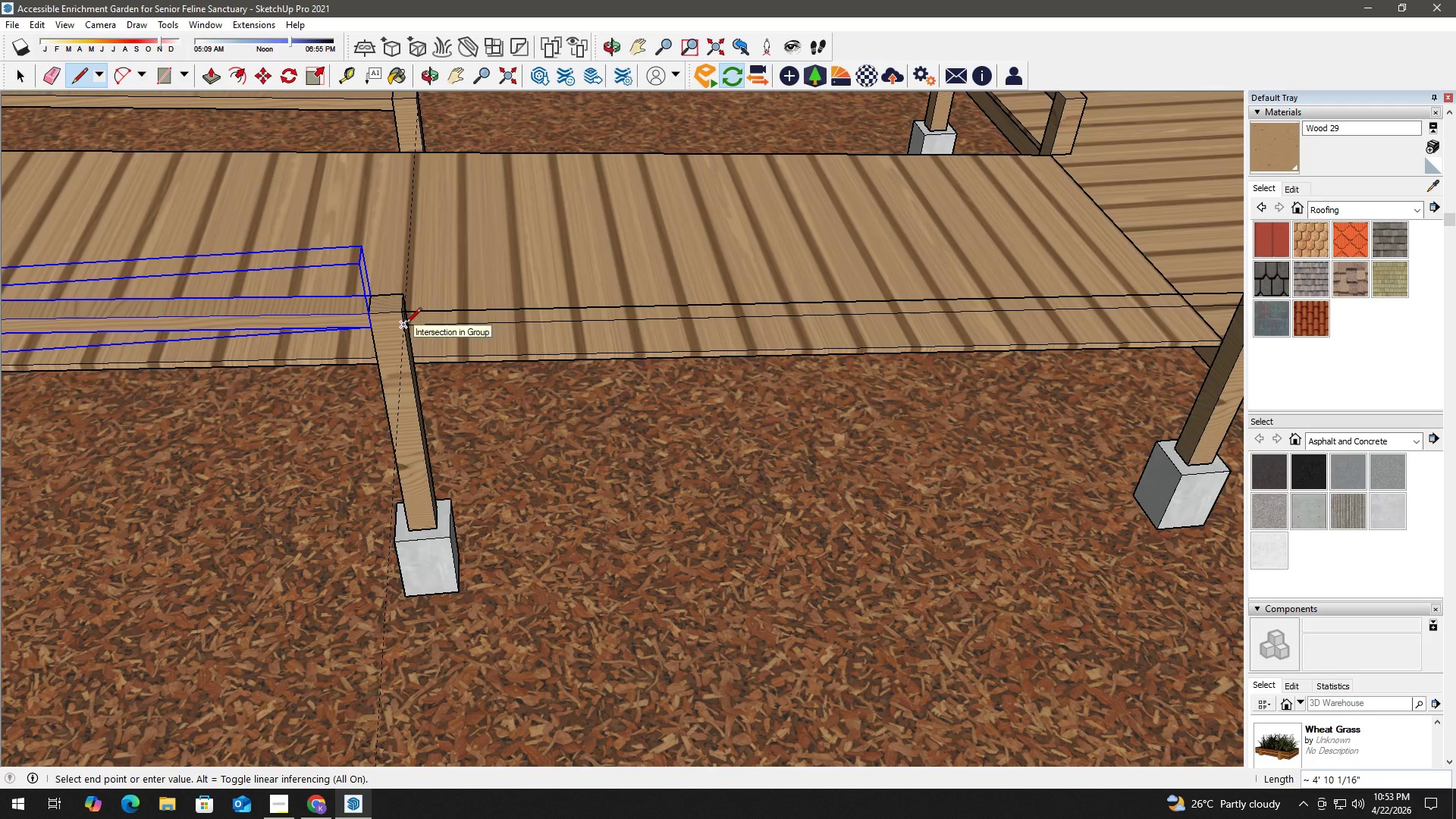 
scroll: coordinate [321, 305], scroll_direction: down, amount: 1.0
 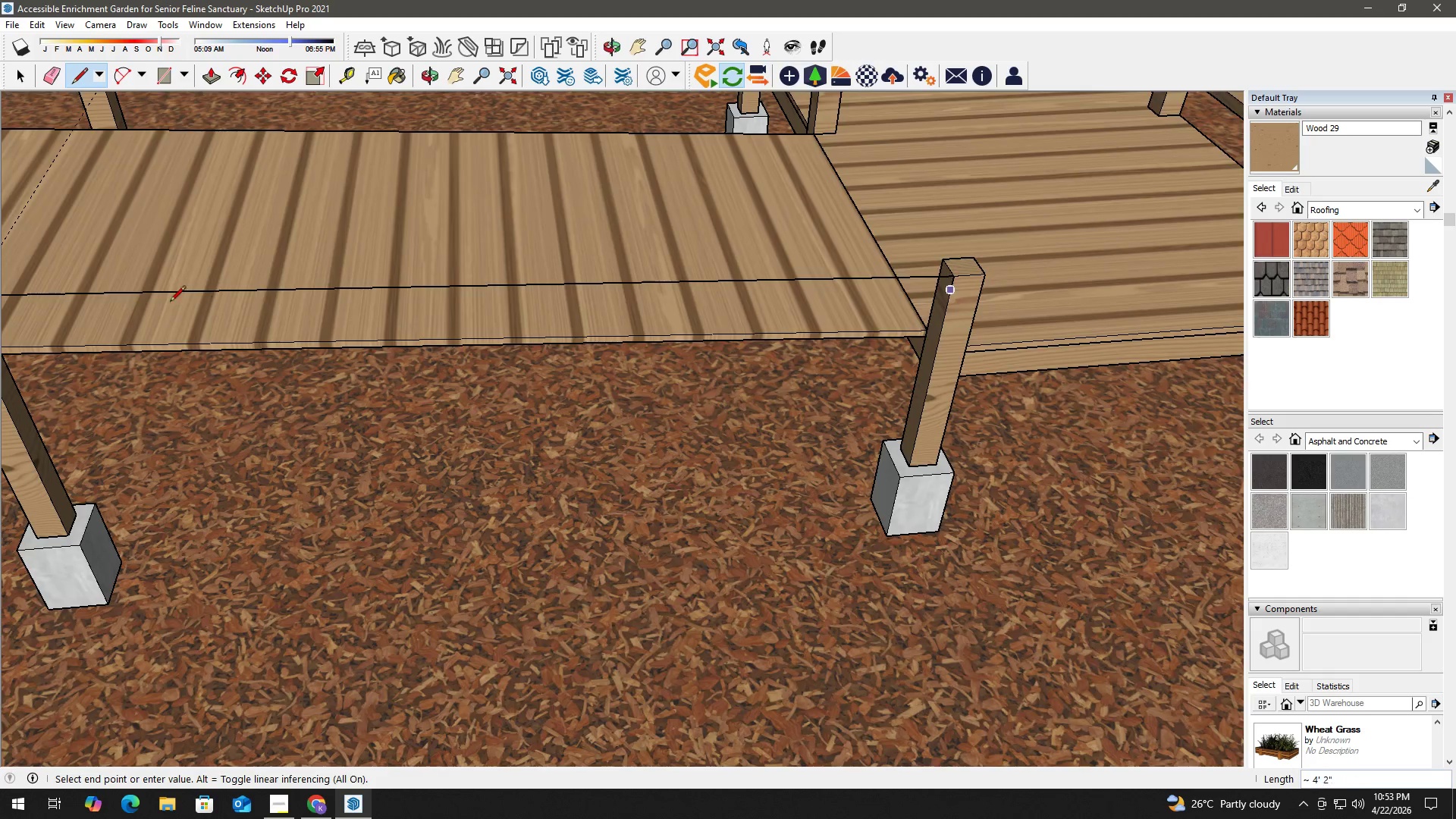 
left_click([406, 325])
 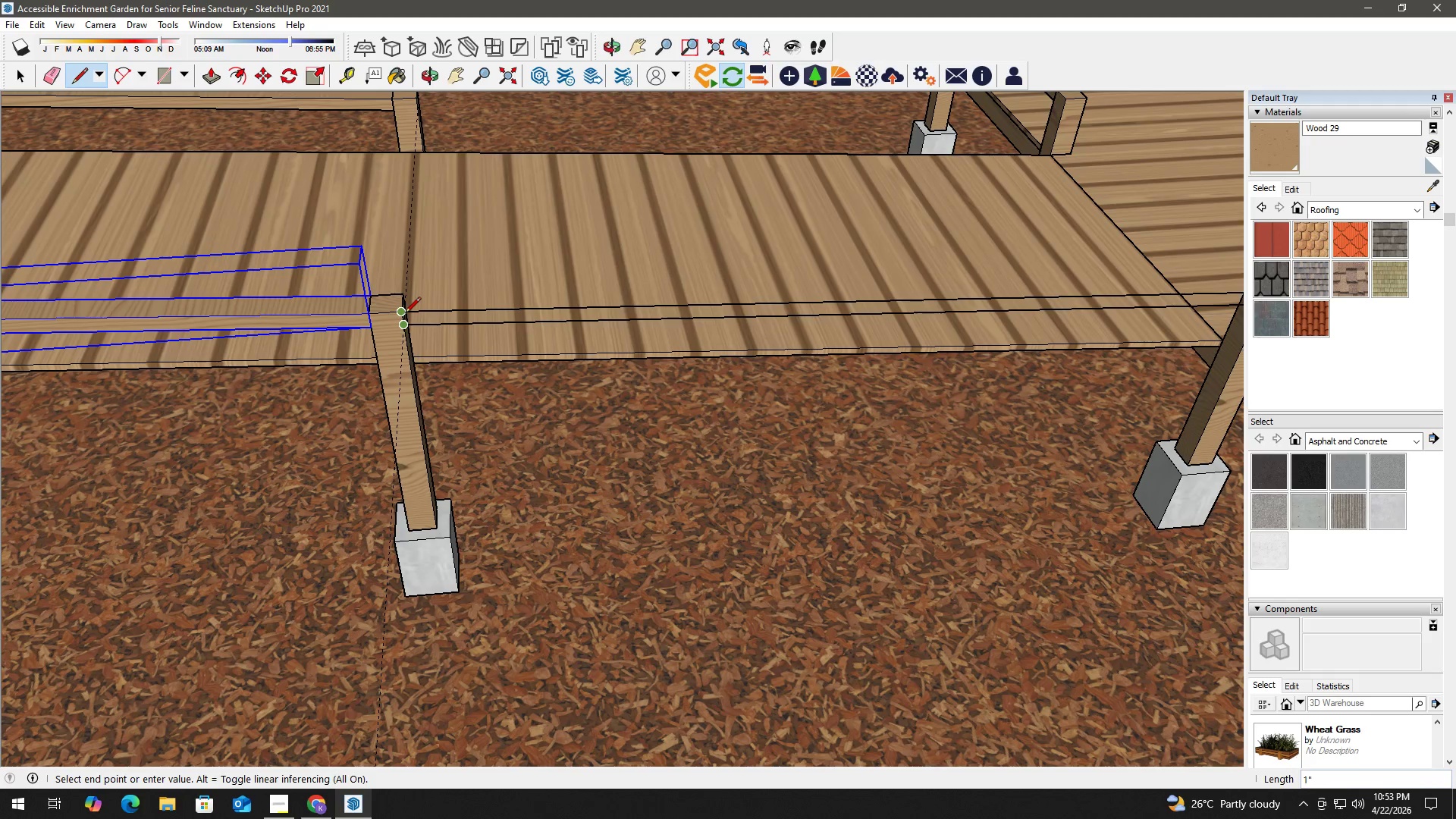 
left_click([404, 314])
 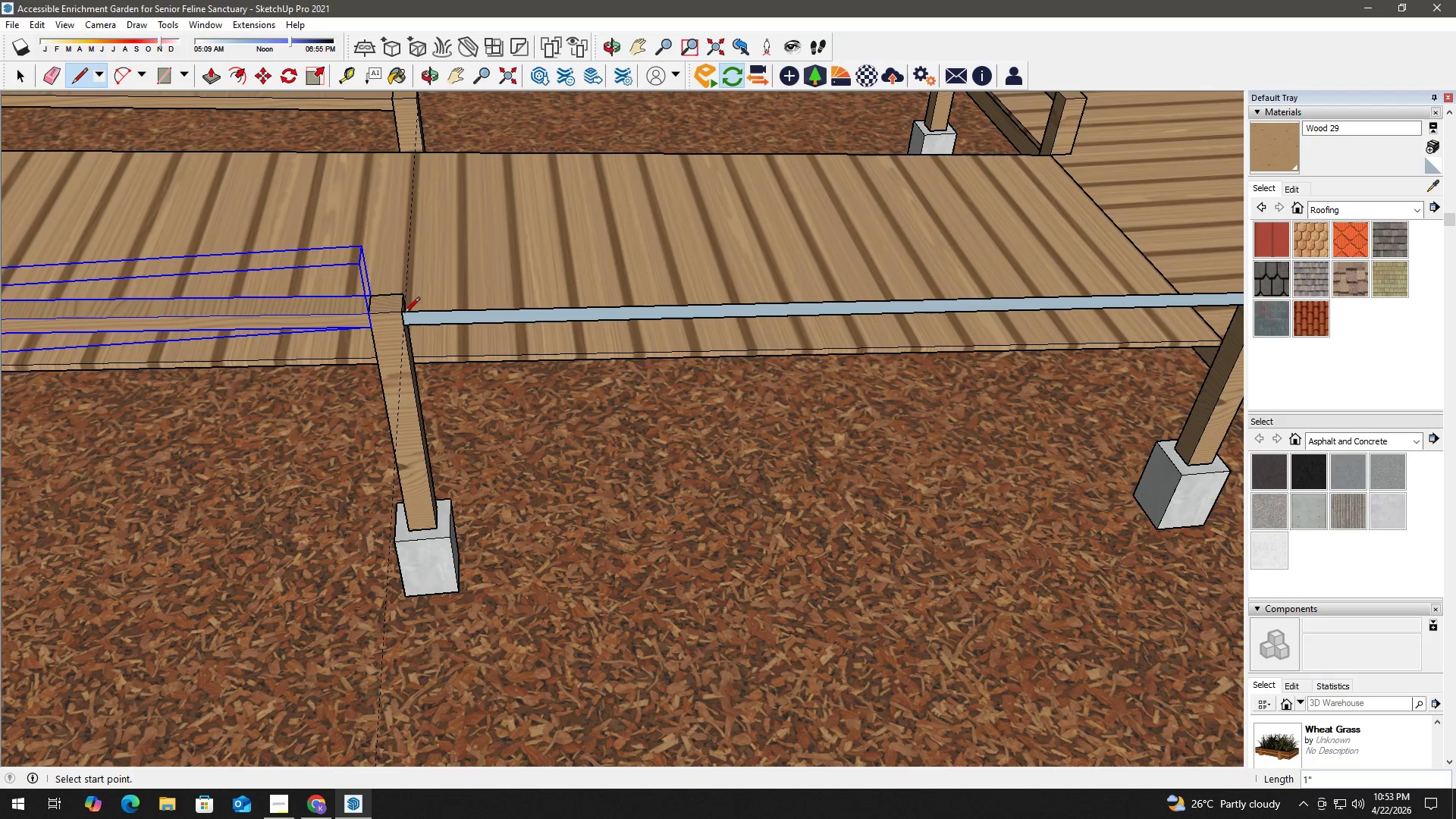 
key(Space)
 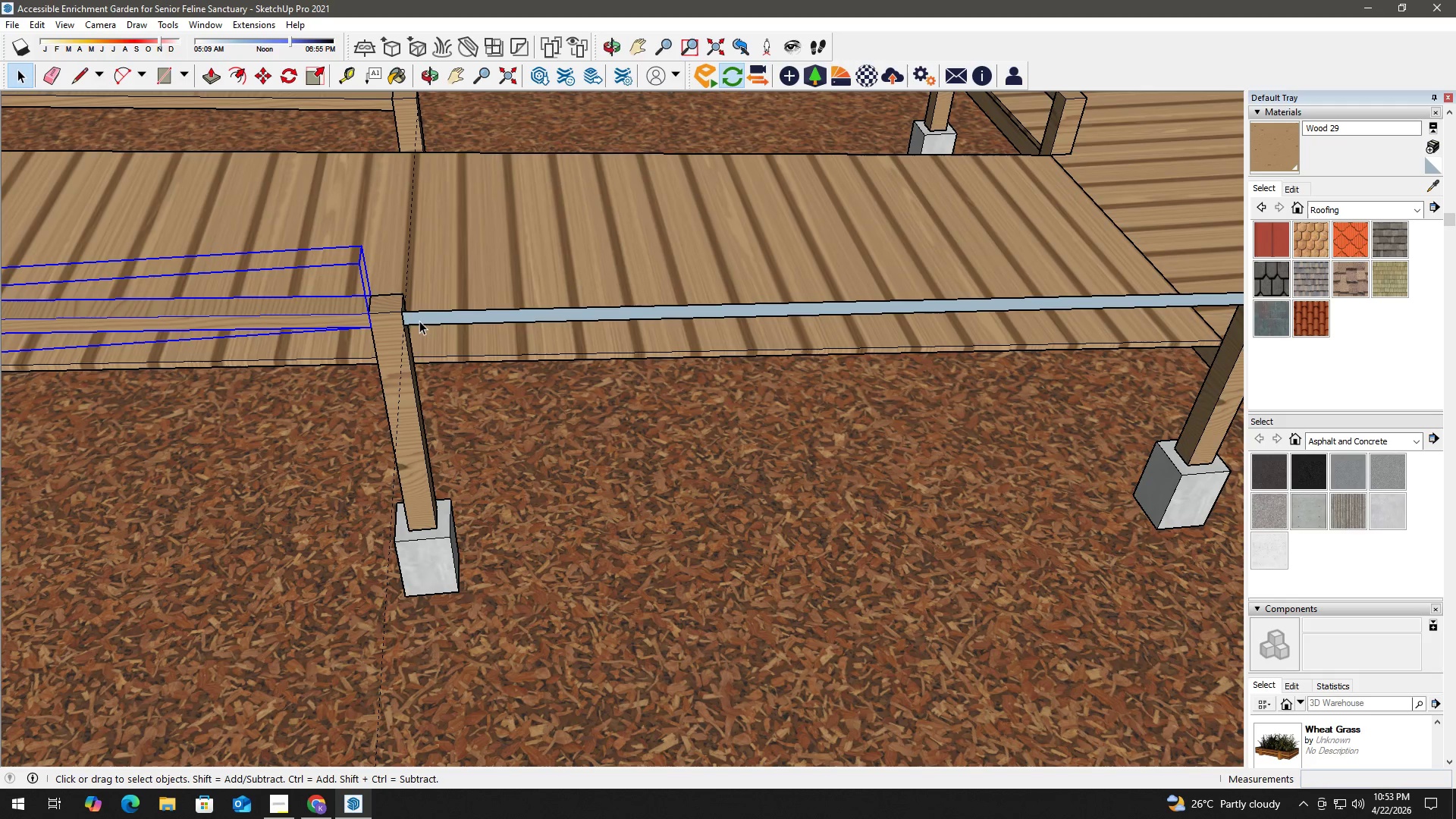 
left_click([420, 321])
 